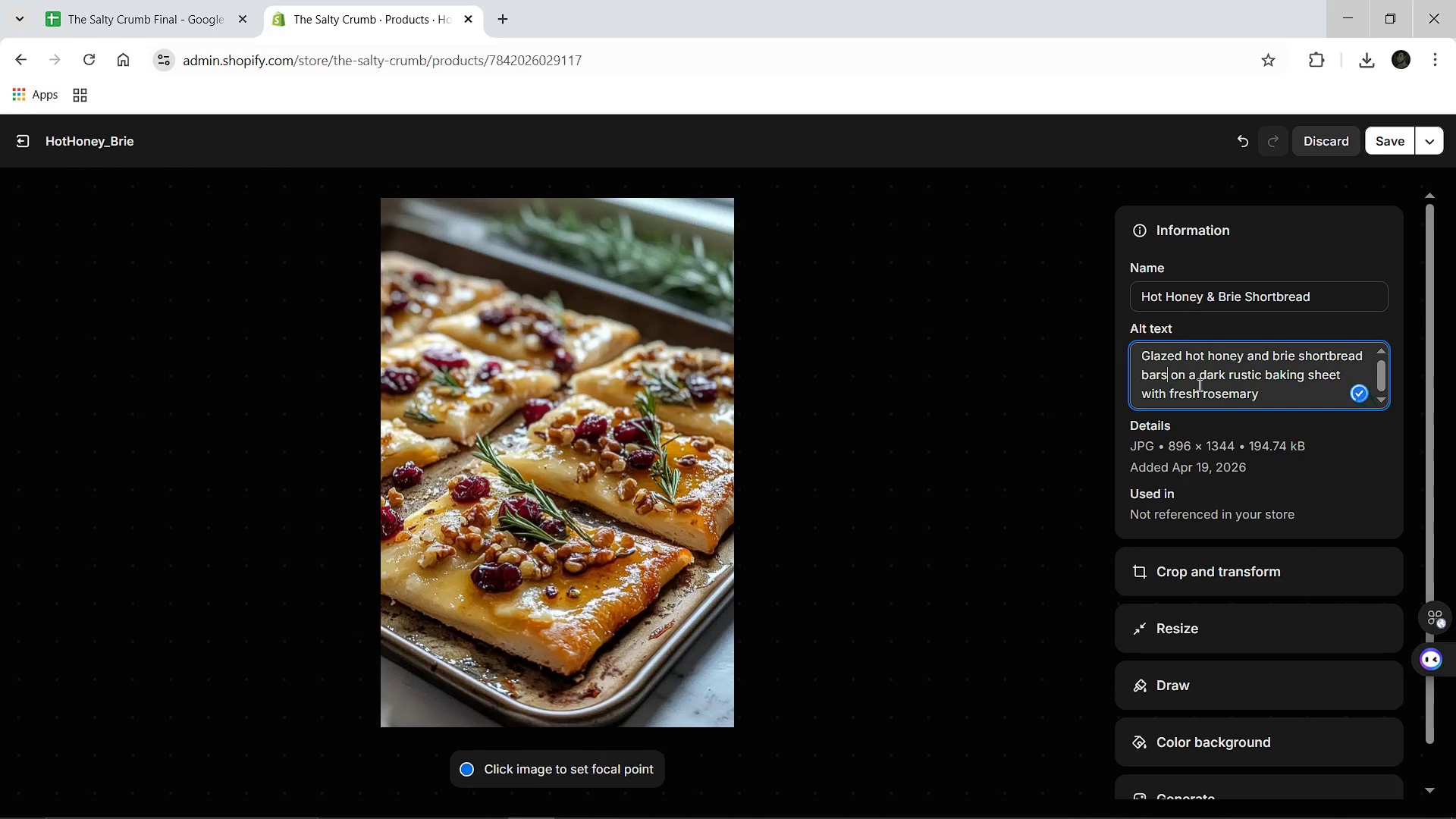 
left_click([1266, 394])
 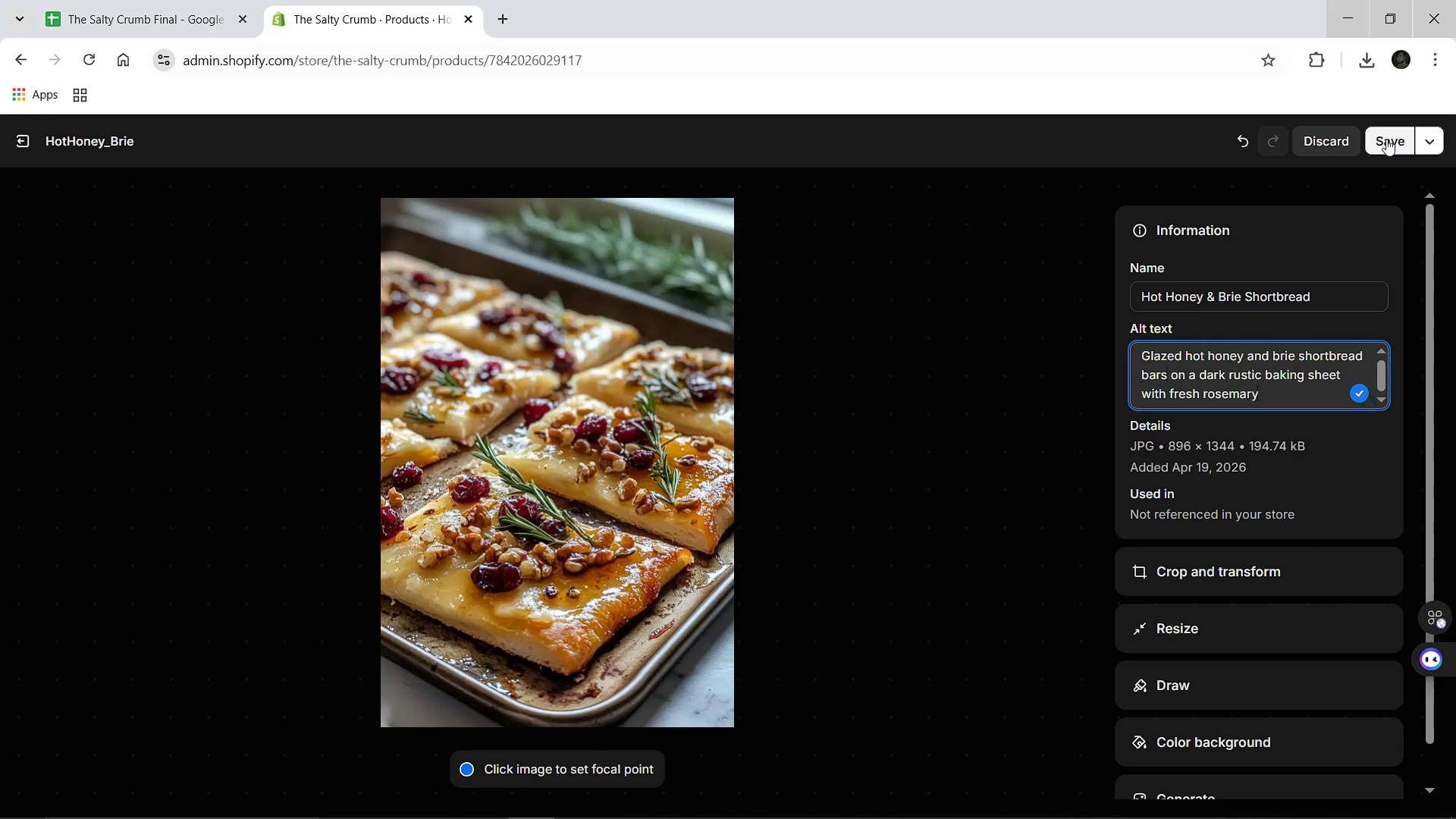 
left_click([1386, 139])
 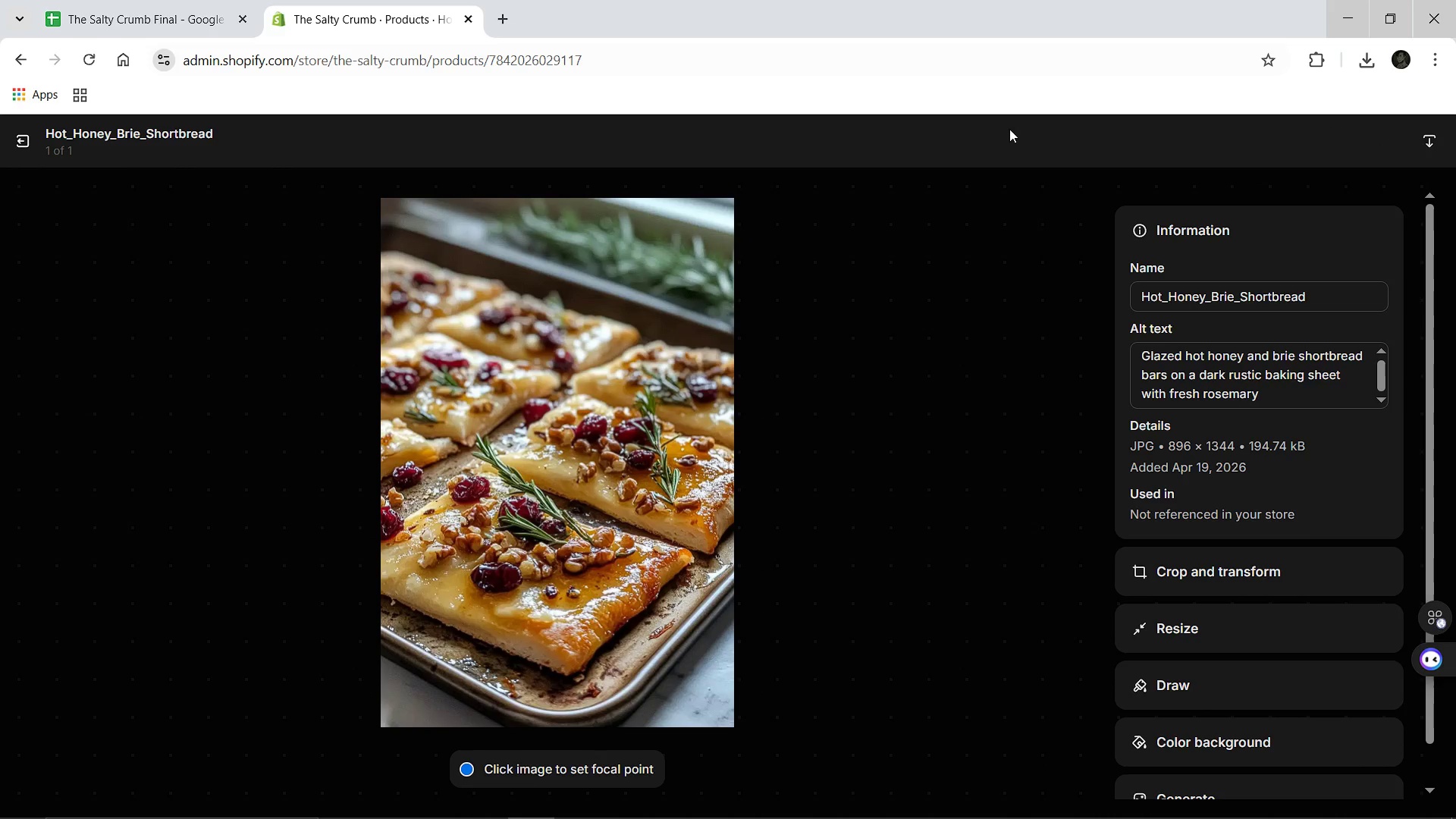 
wait(7.25)
 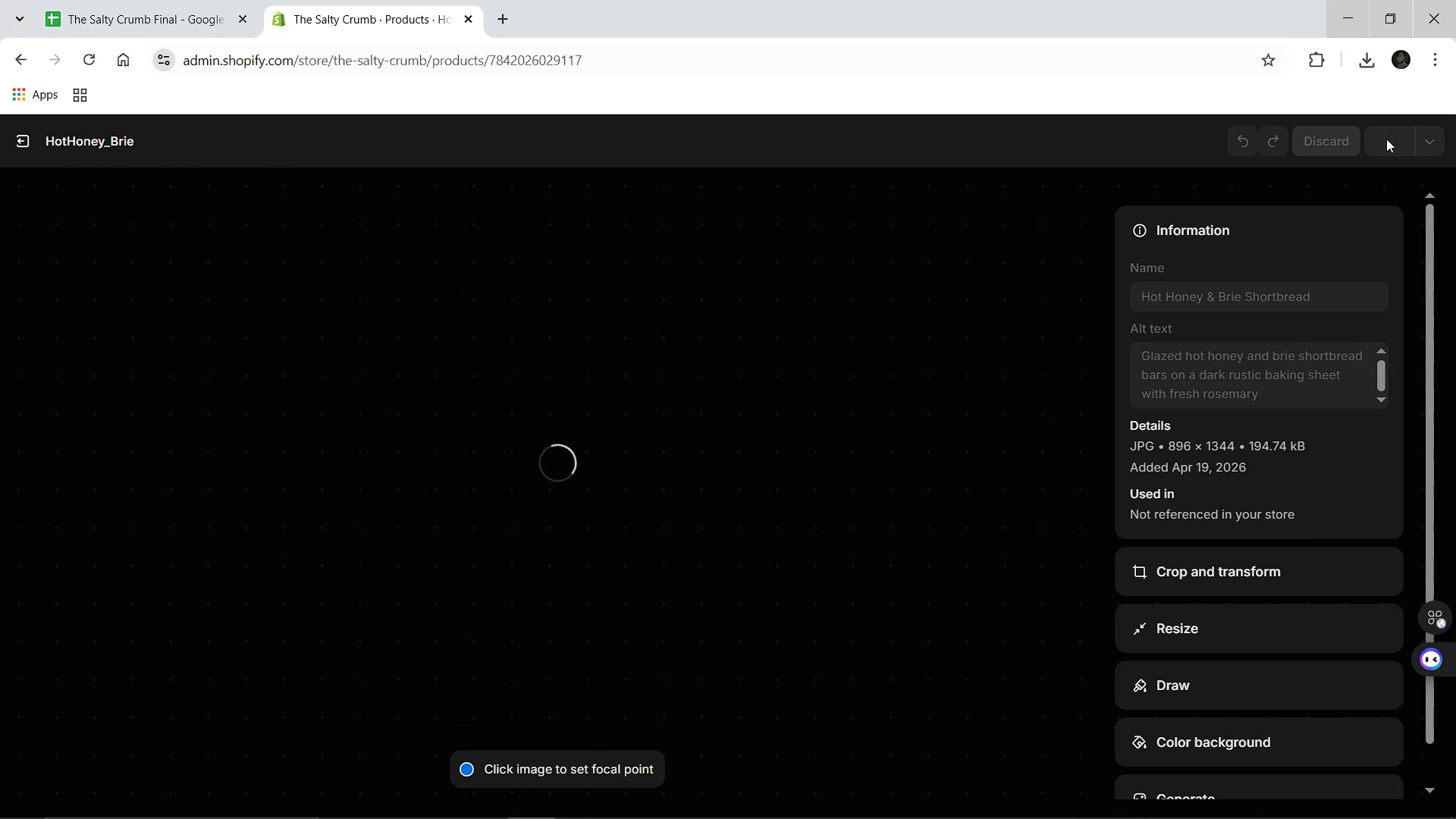 
left_click([27, 140])
 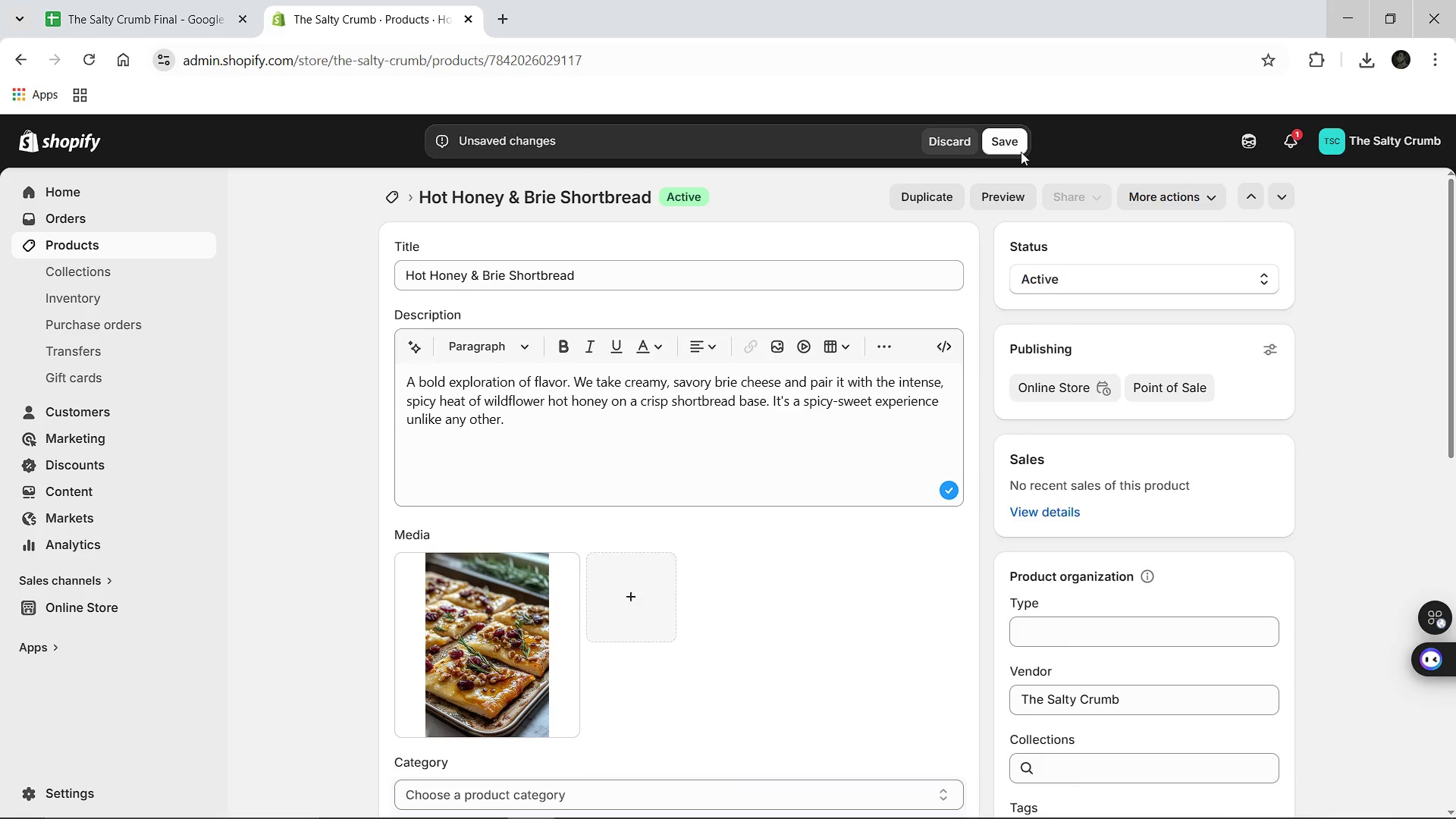 
left_click([1013, 146])
 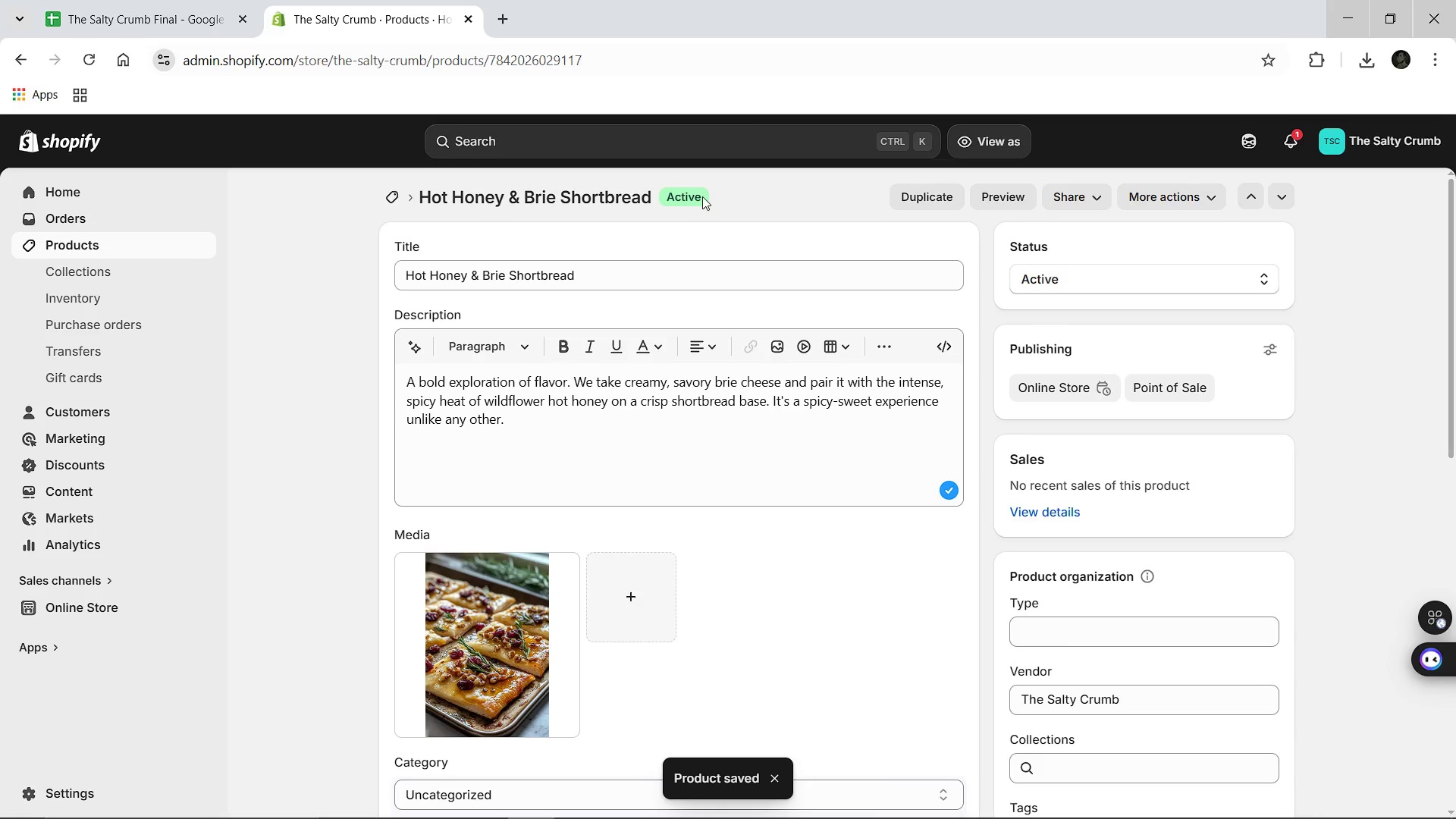 
wait(7.74)
 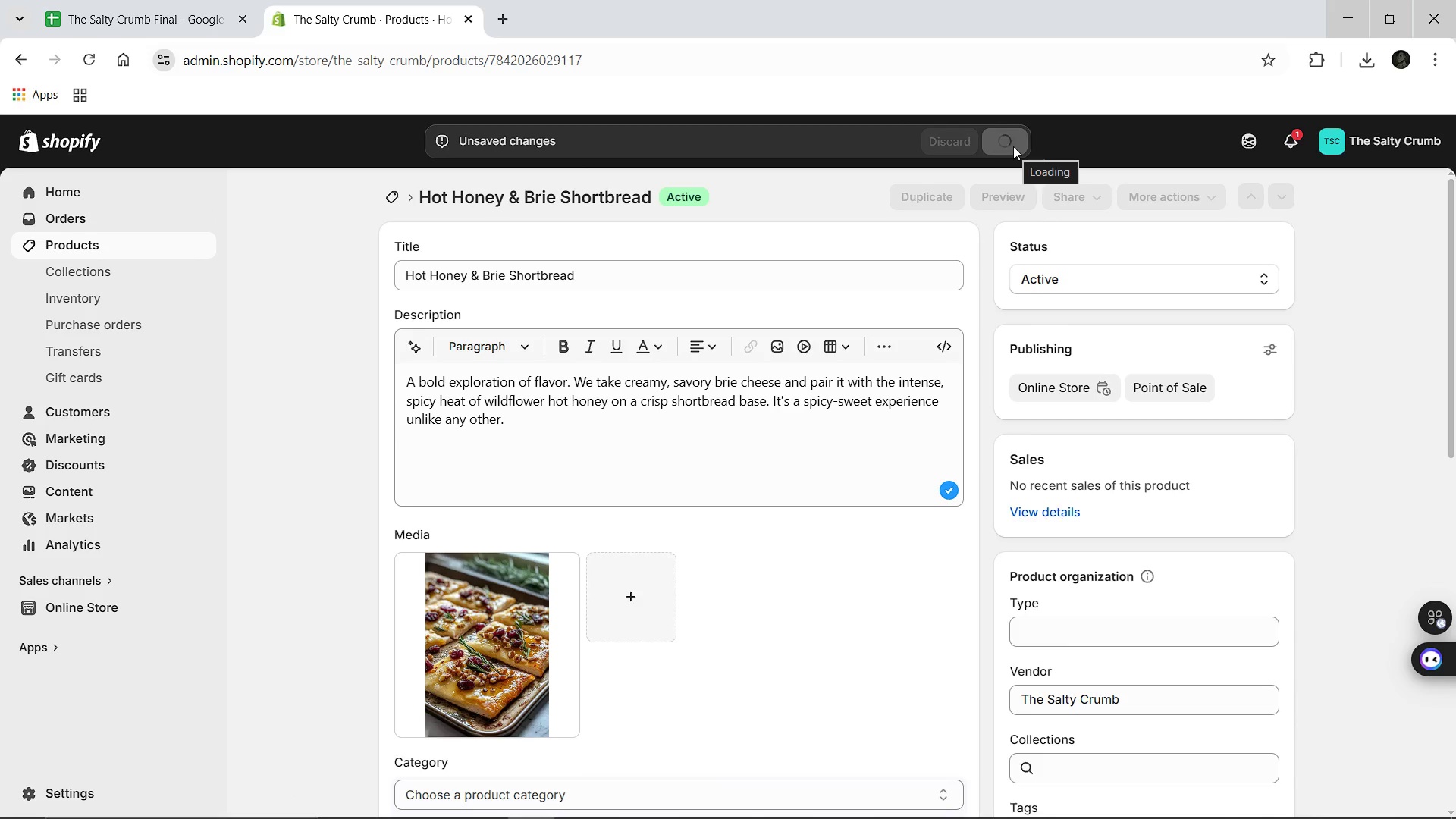 
left_click([392, 206])
 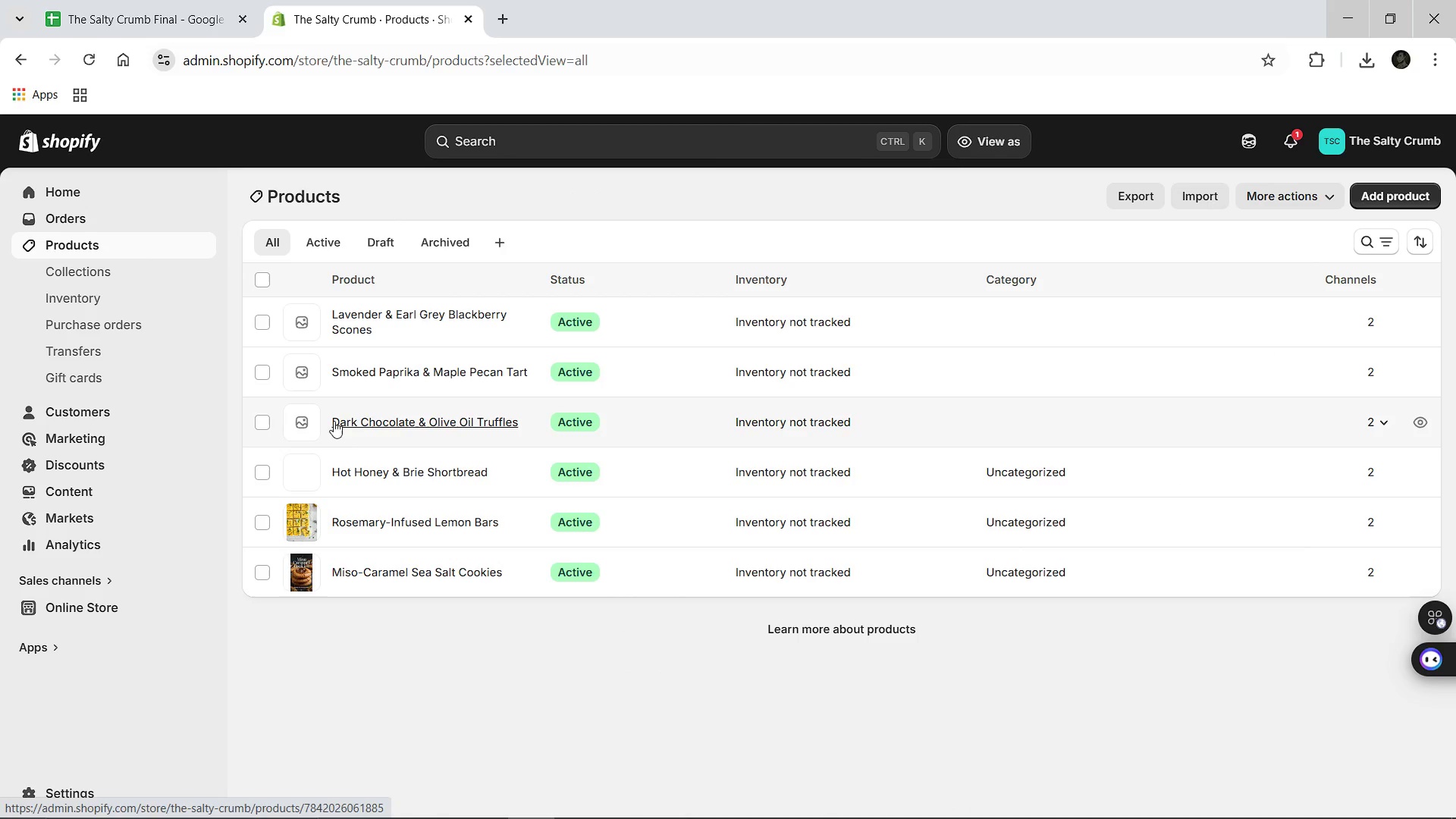 
left_click([375, 420])
 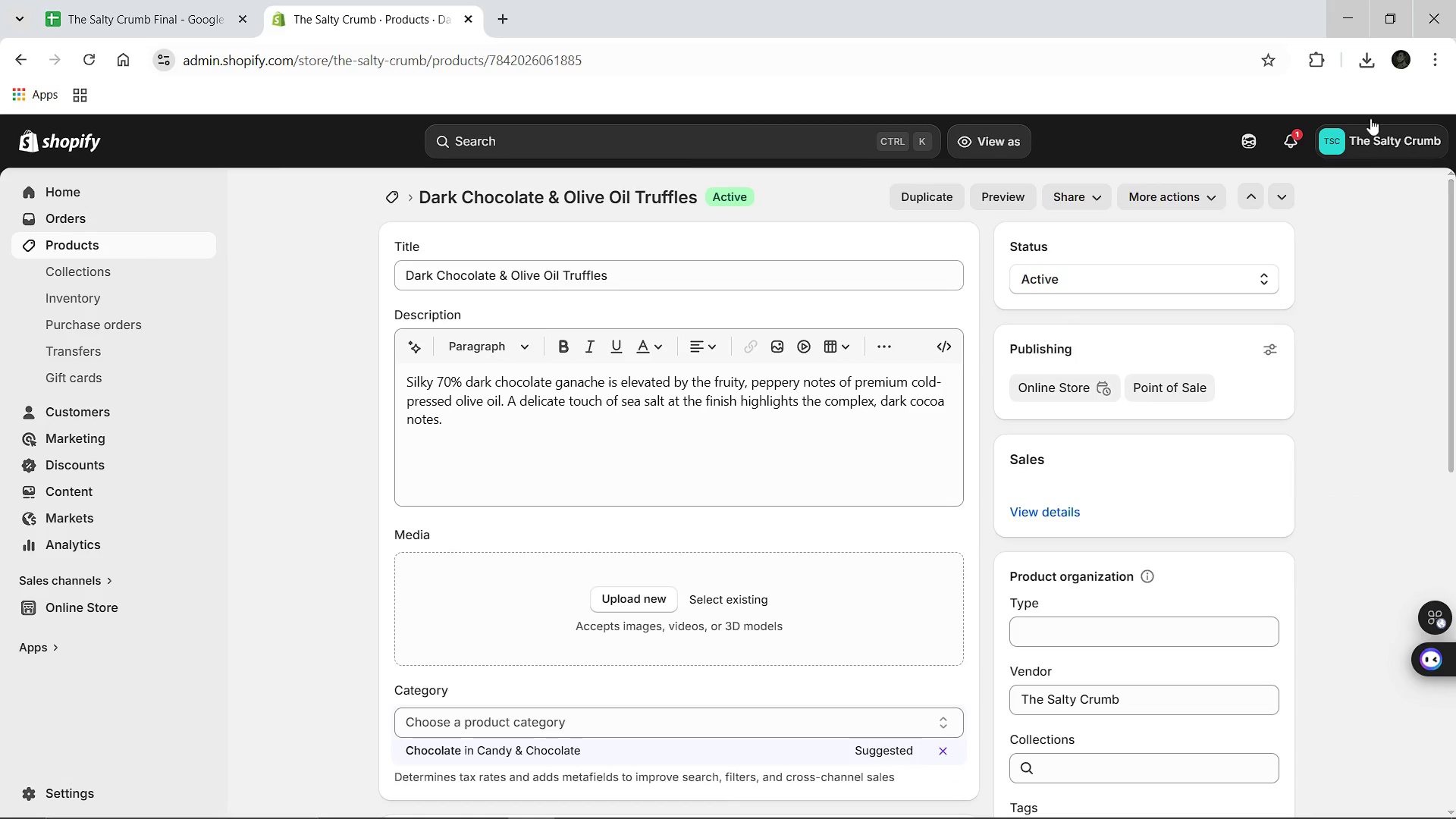 
wait(5.81)
 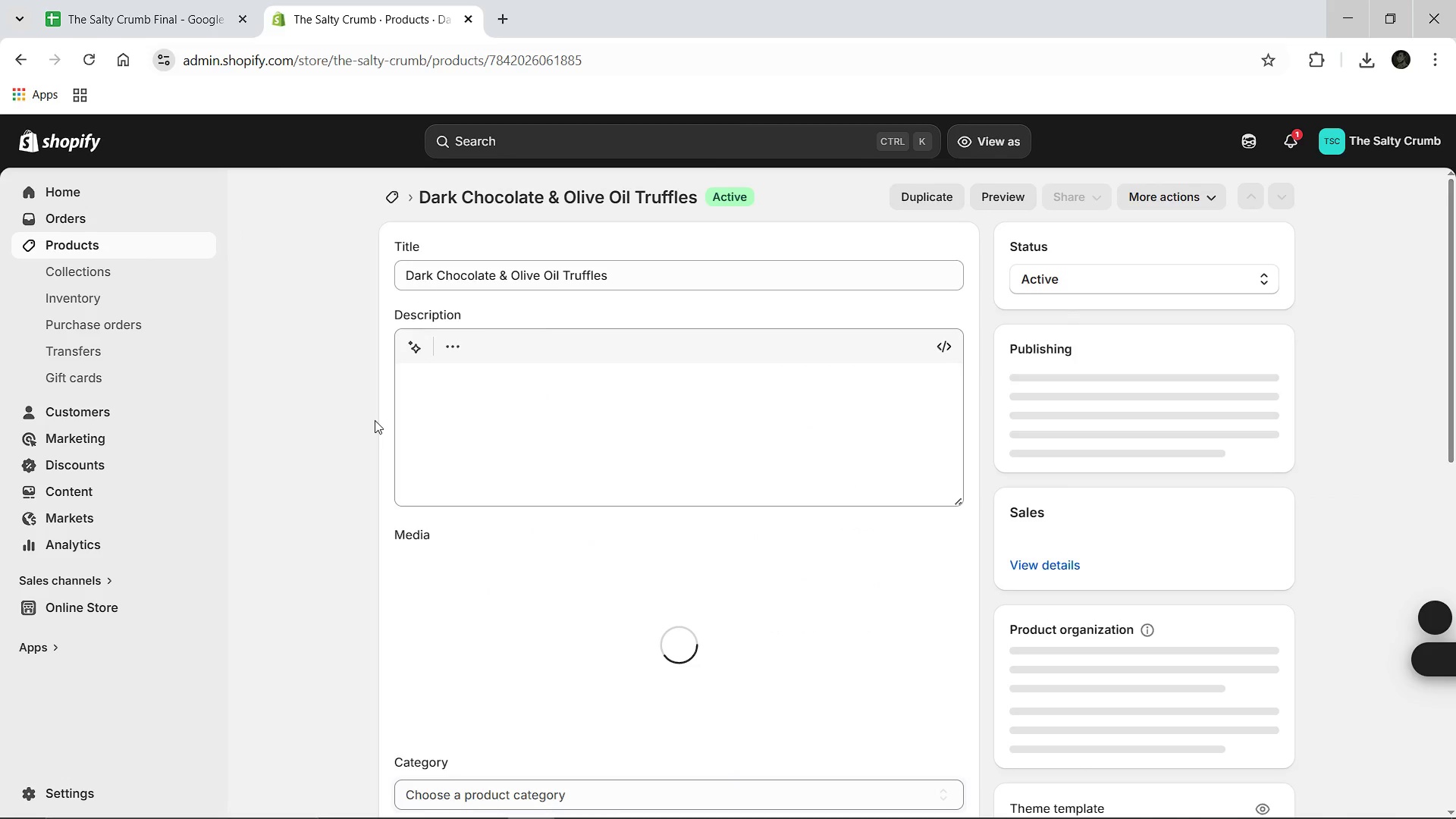 
left_click([1367, 61])
 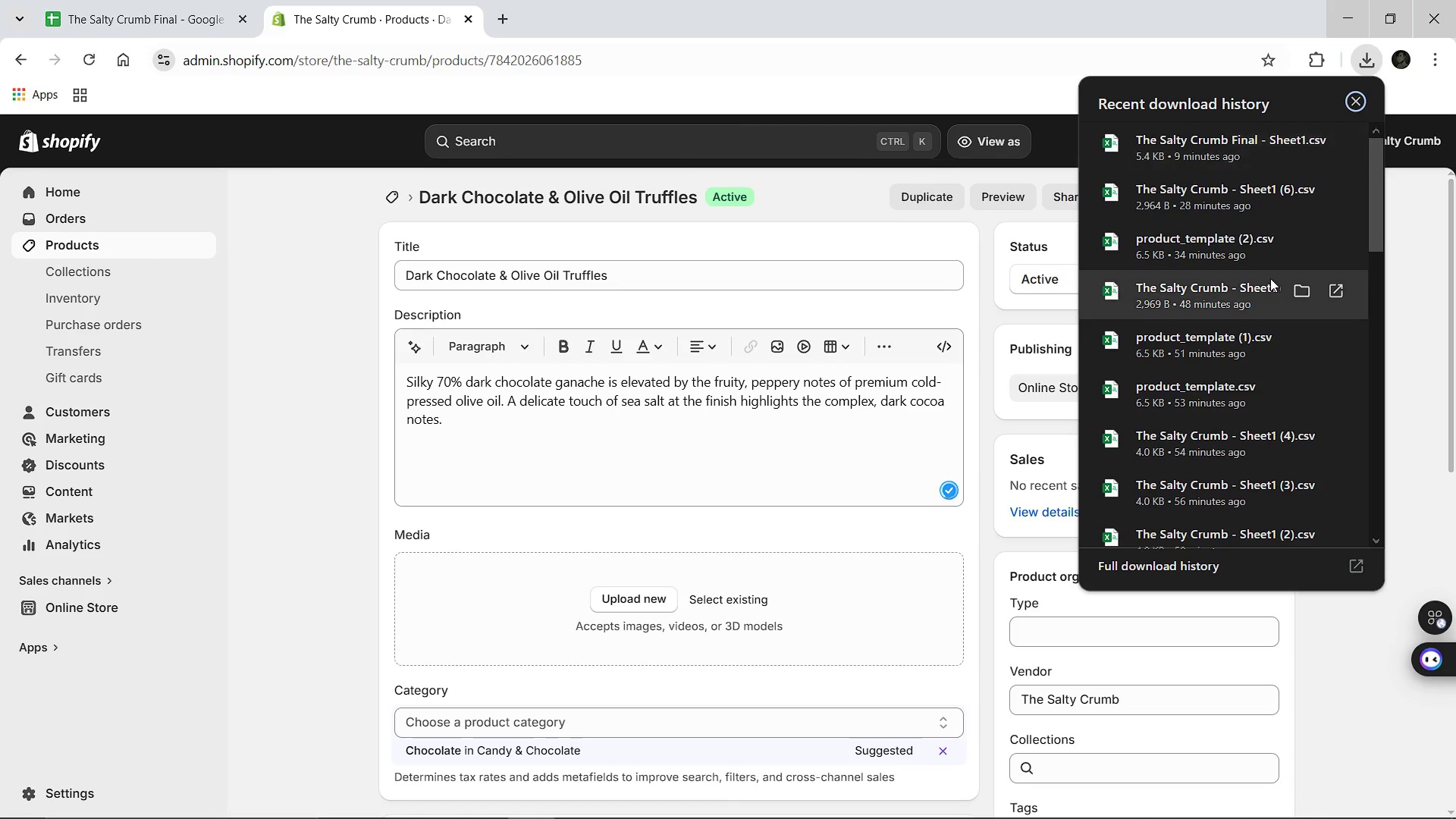 
scroll: coordinate [1270, 278], scroll_direction: down, amount: 3.0
 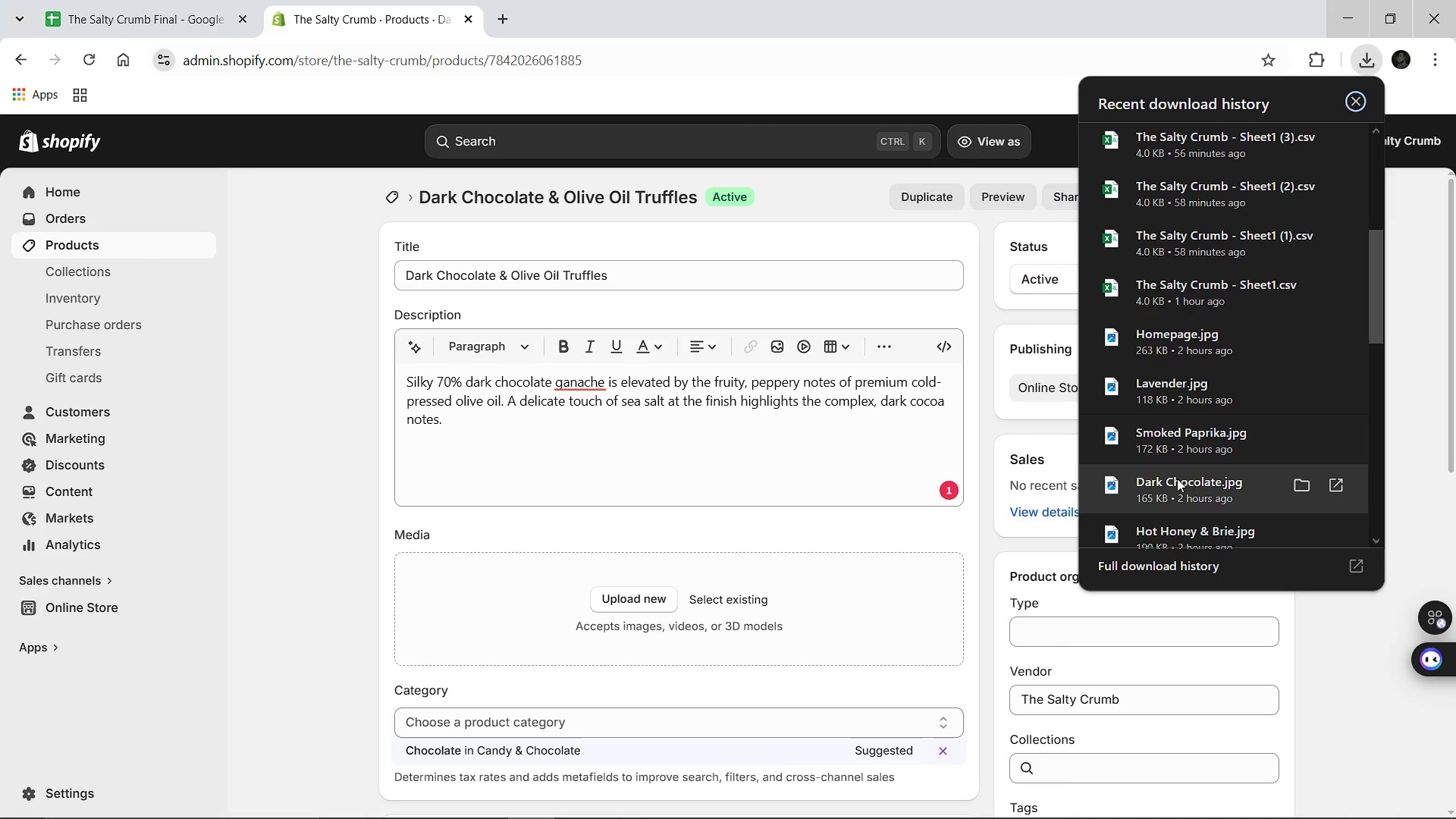 
left_click_drag(start_coordinate=[1176, 479], to_coordinate=[761, 603])
 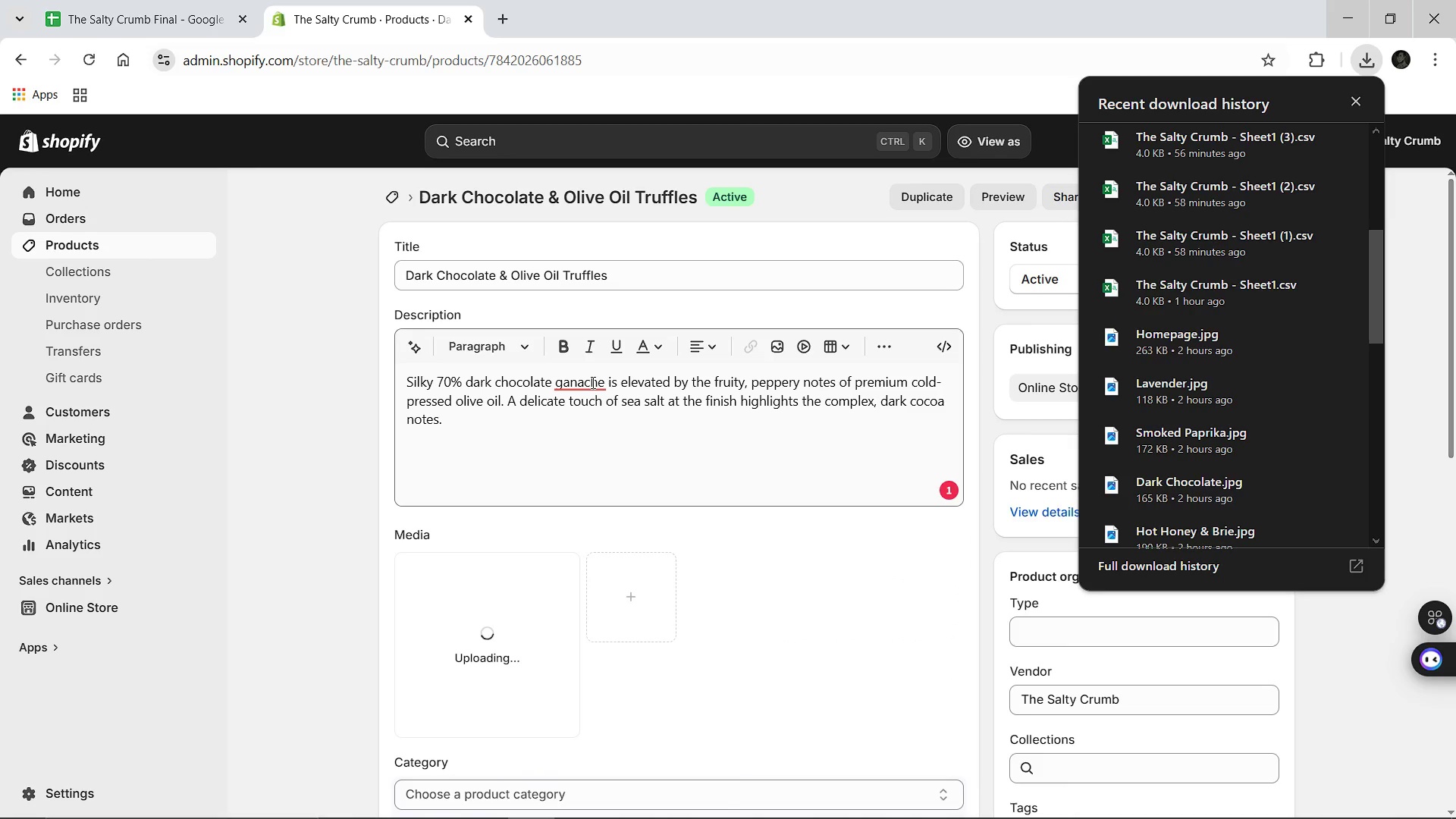 
left_click([592, 382])
 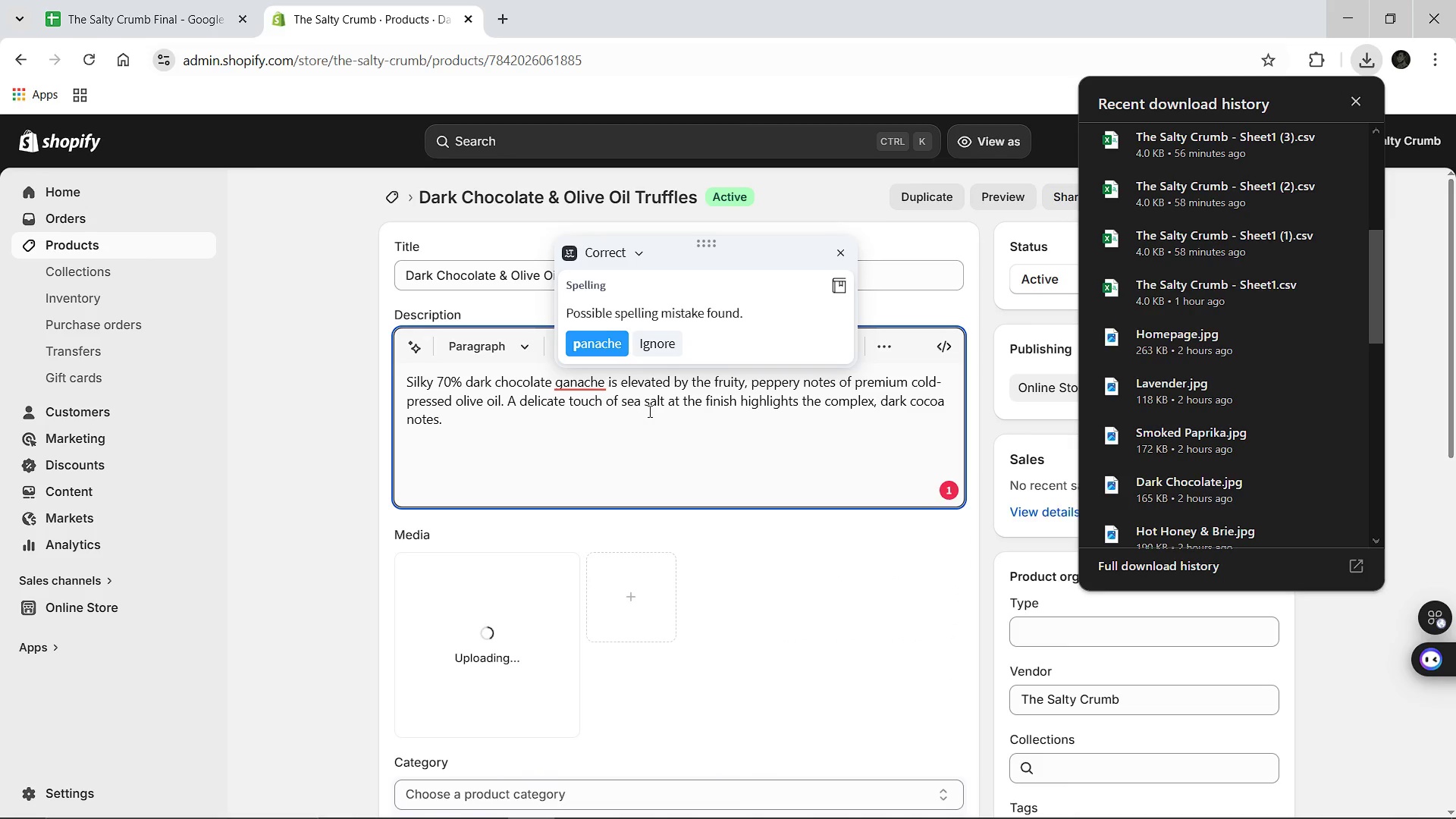 
left_click([657, 411])
 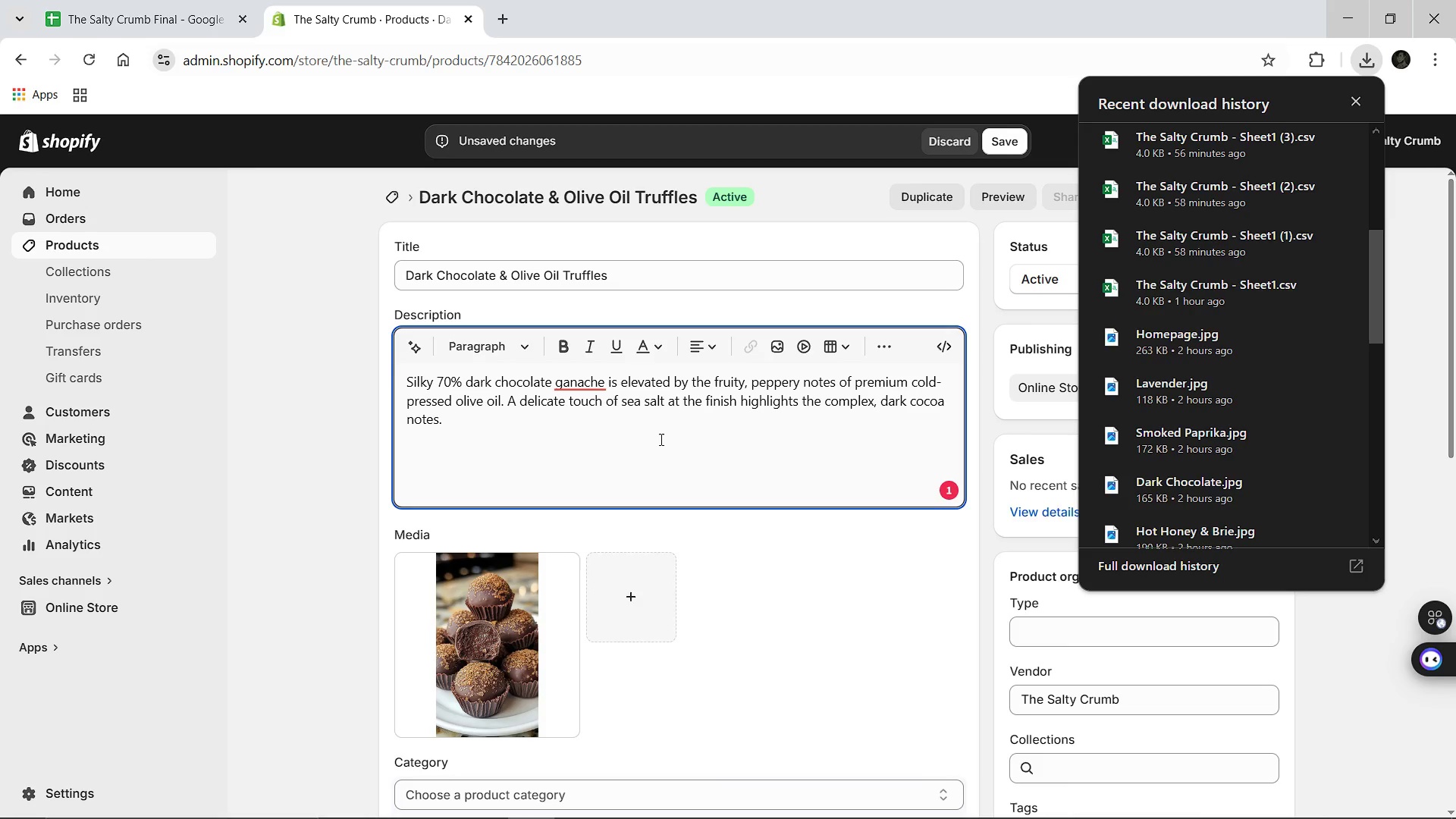 
wait(9.81)
 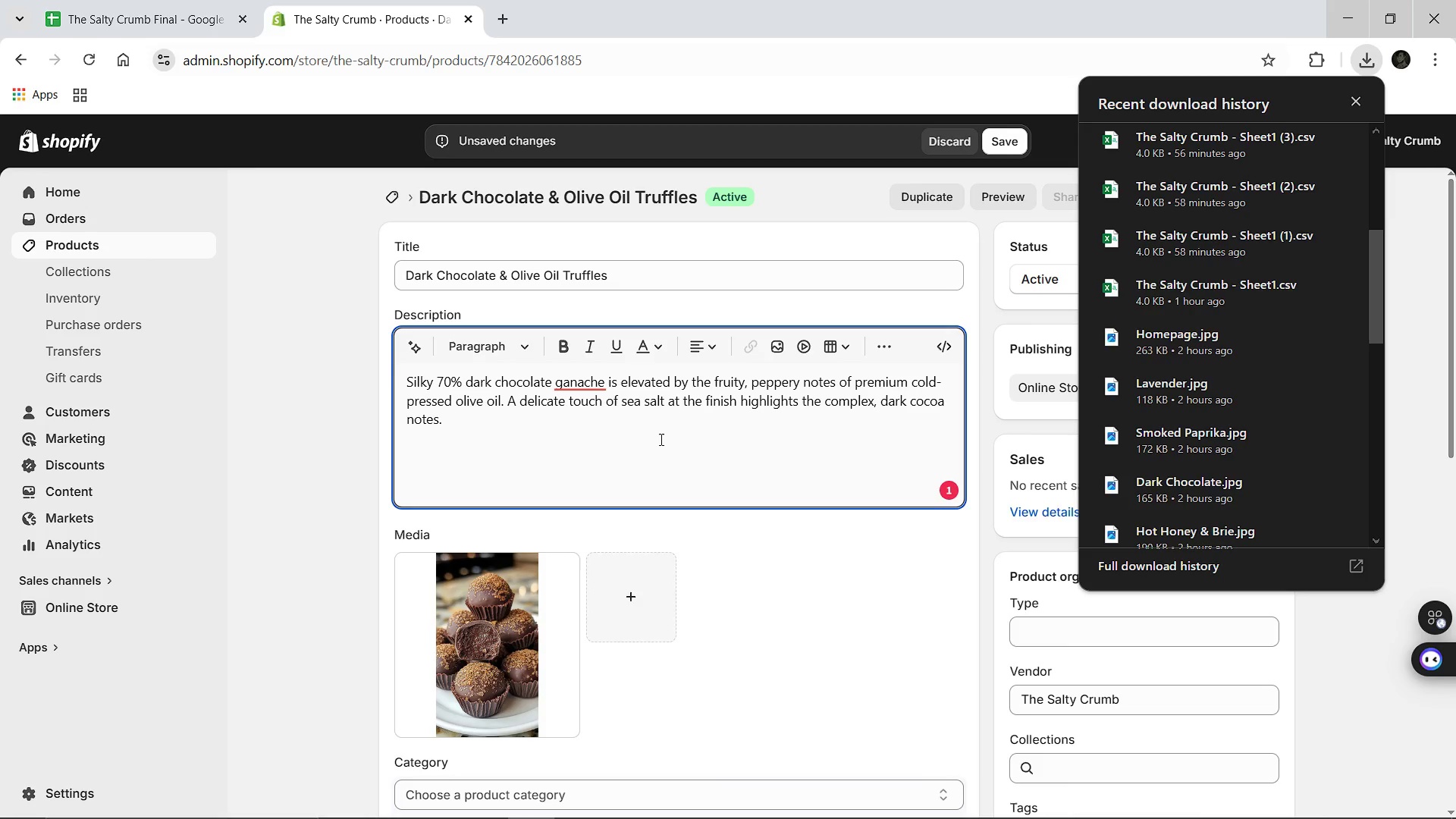 
left_click([507, 628])
 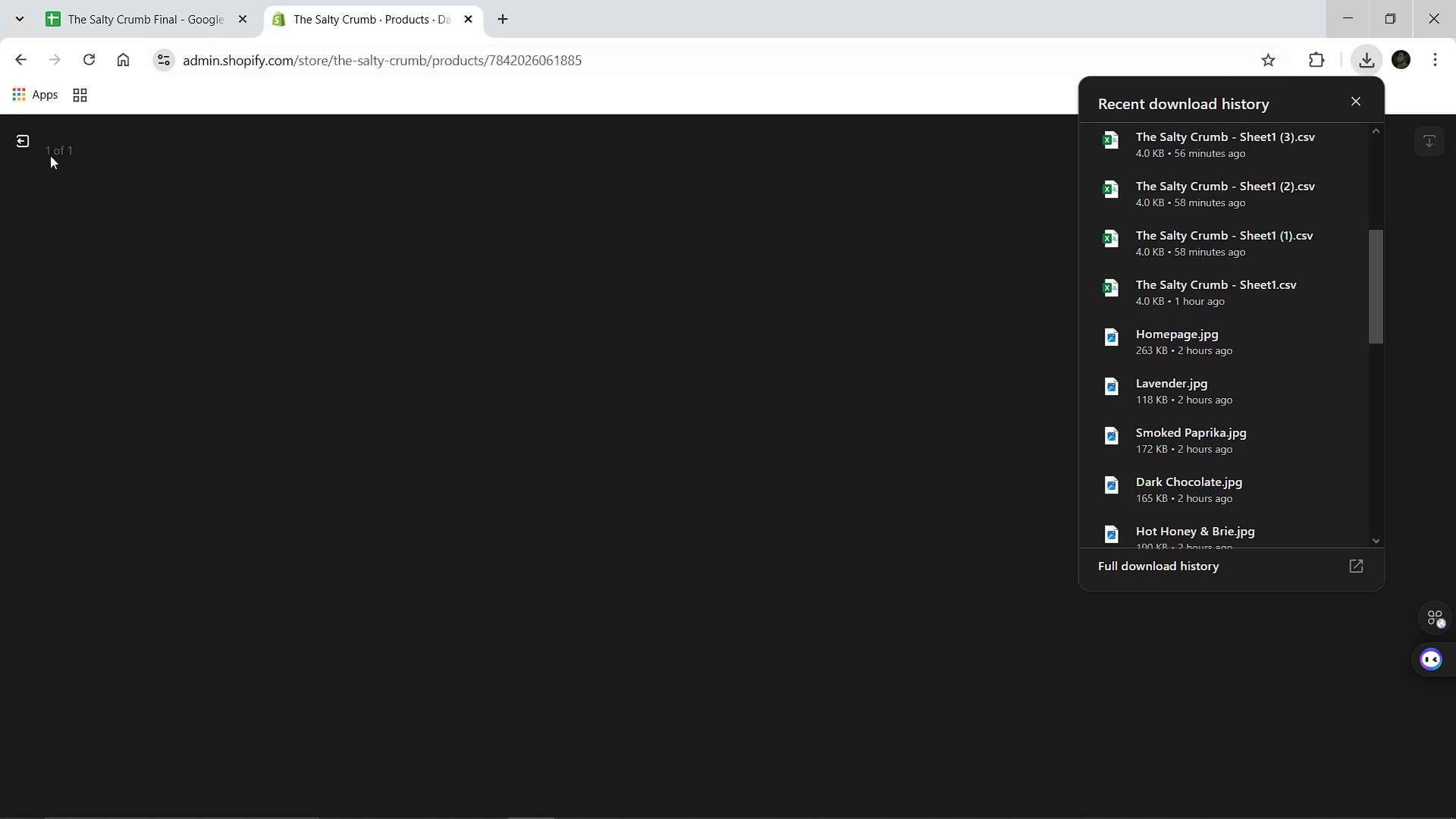 
left_click([29, 145])
 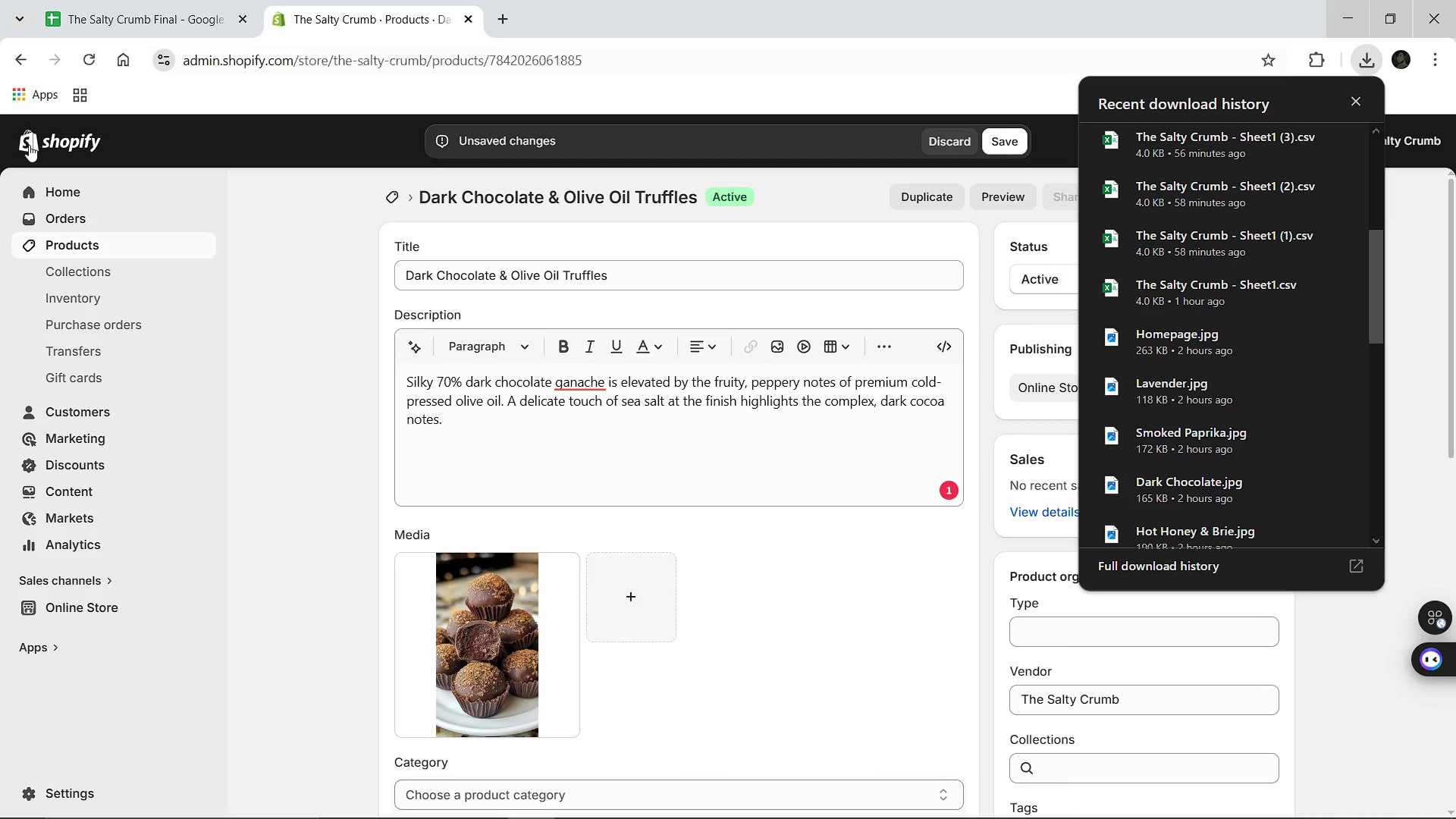 
wait(9.39)
 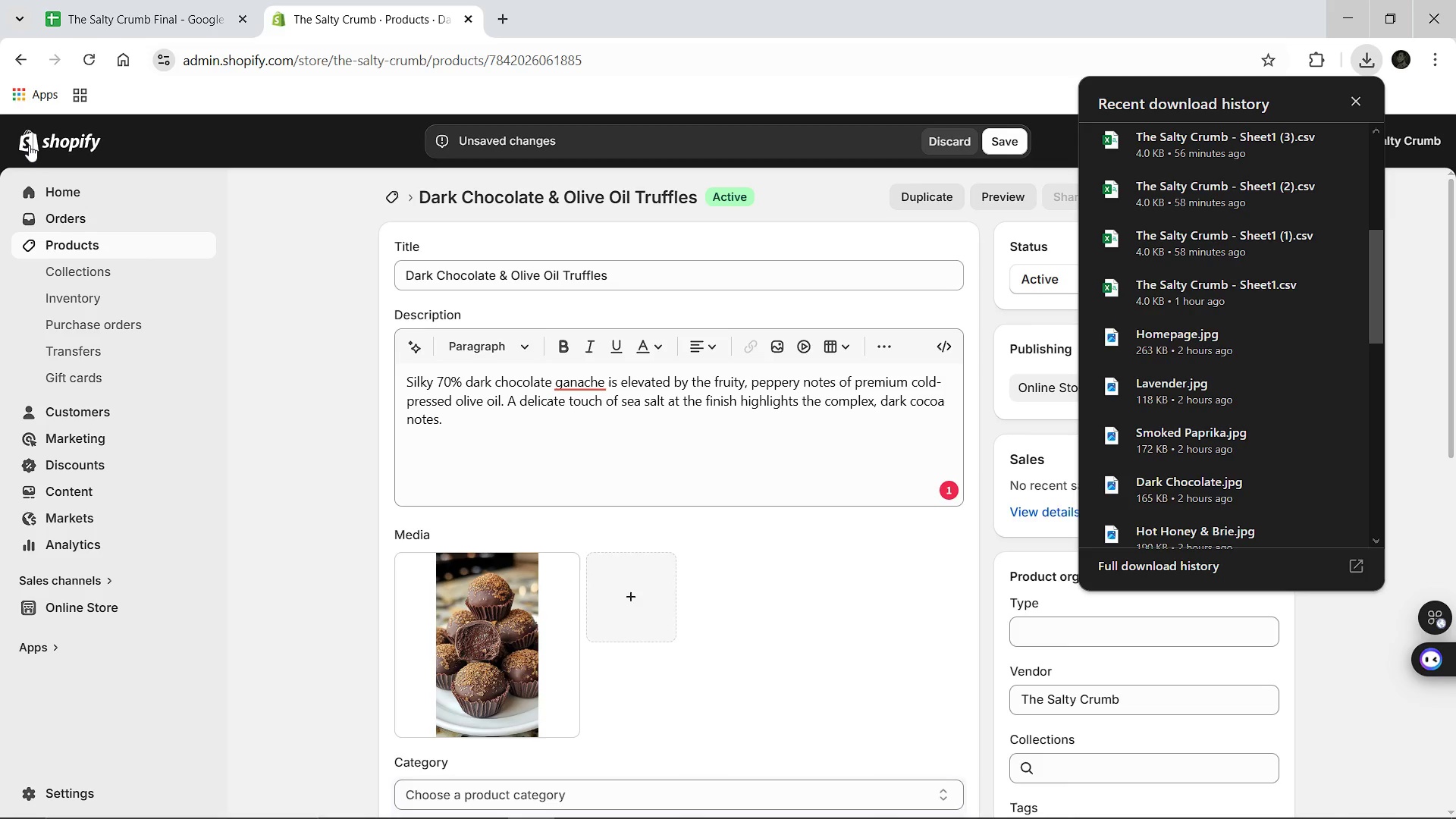 
left_click([494, 281])
 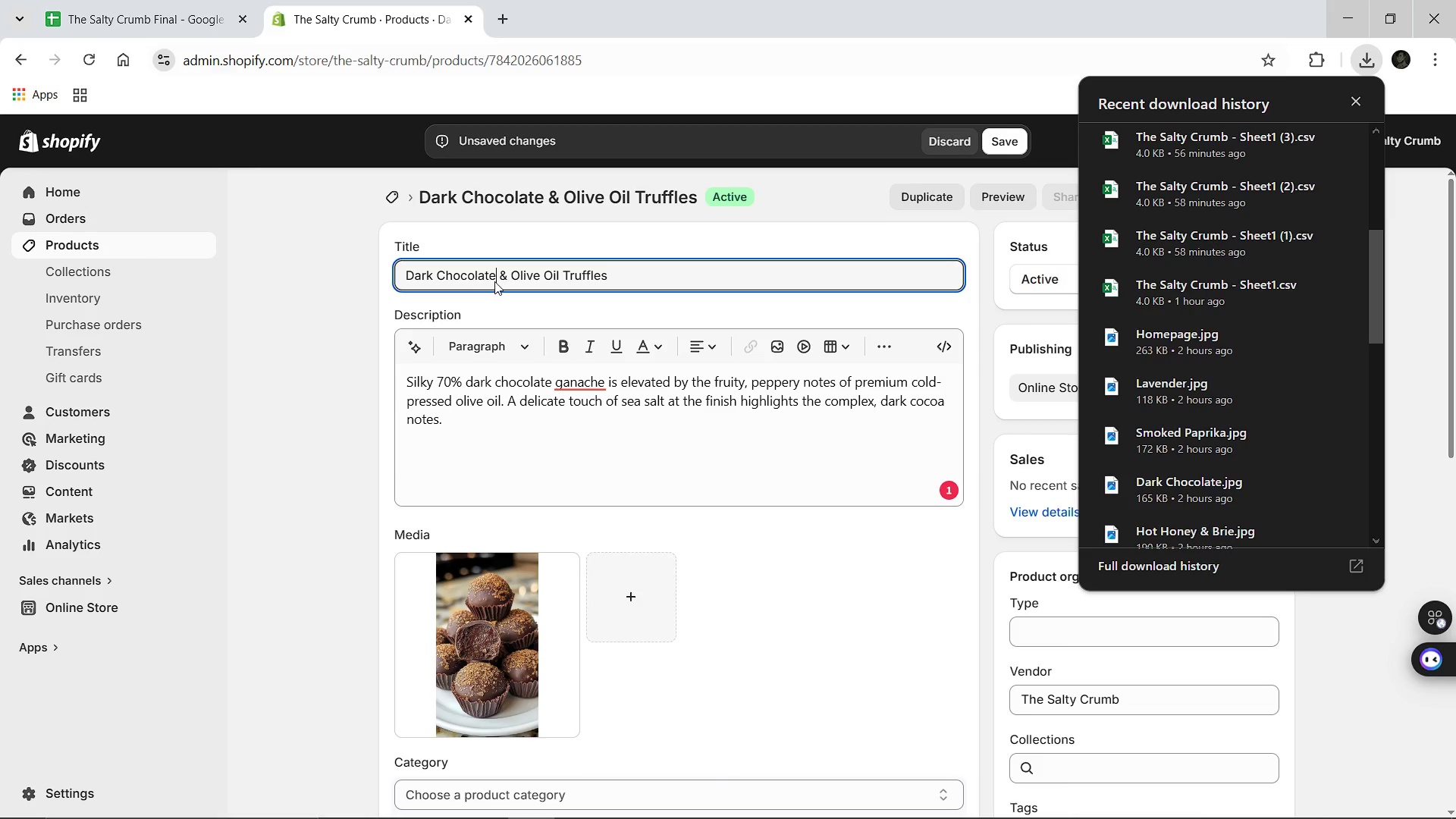 
key(Control+A)
 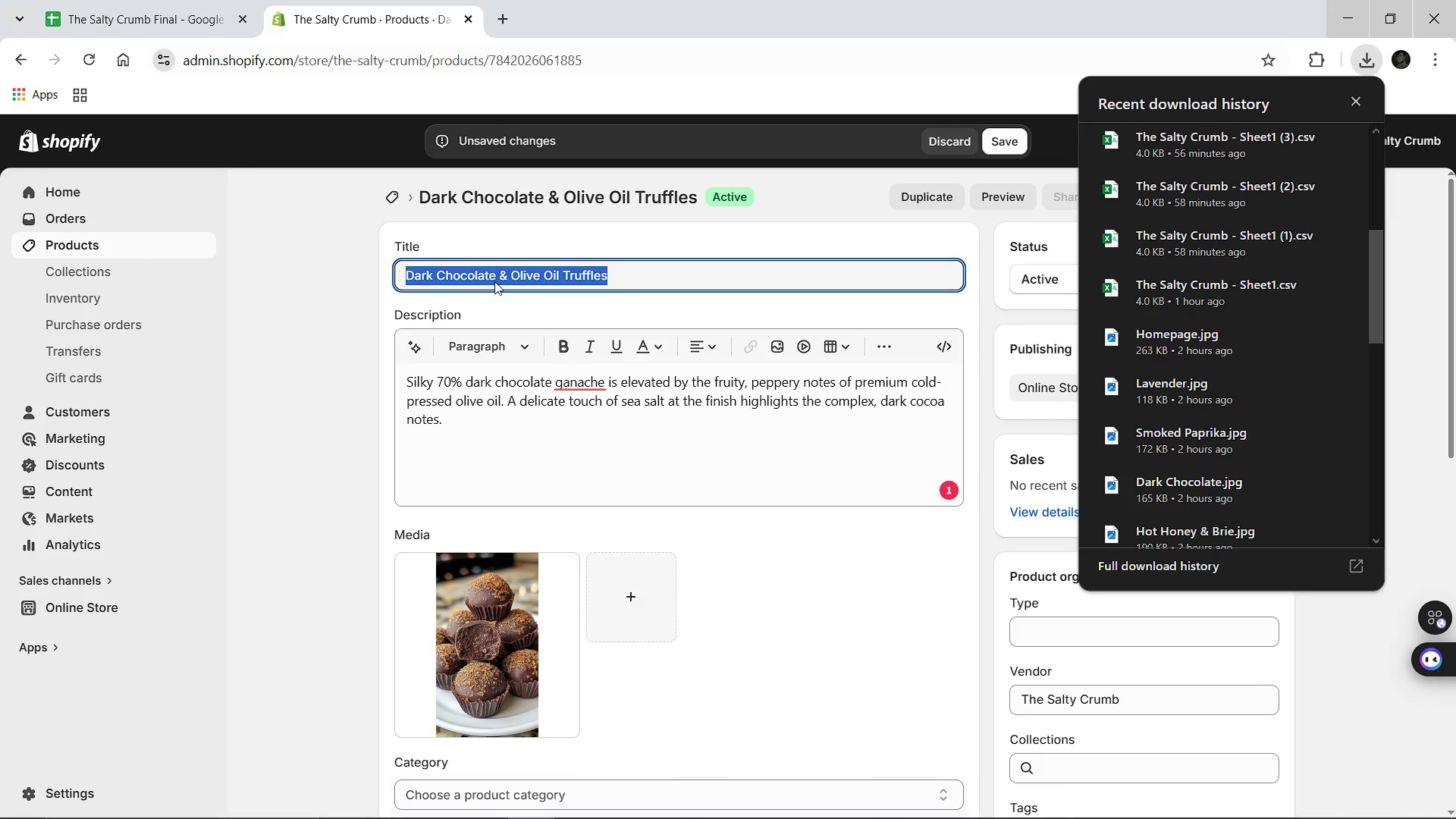 
key(Control+C)
 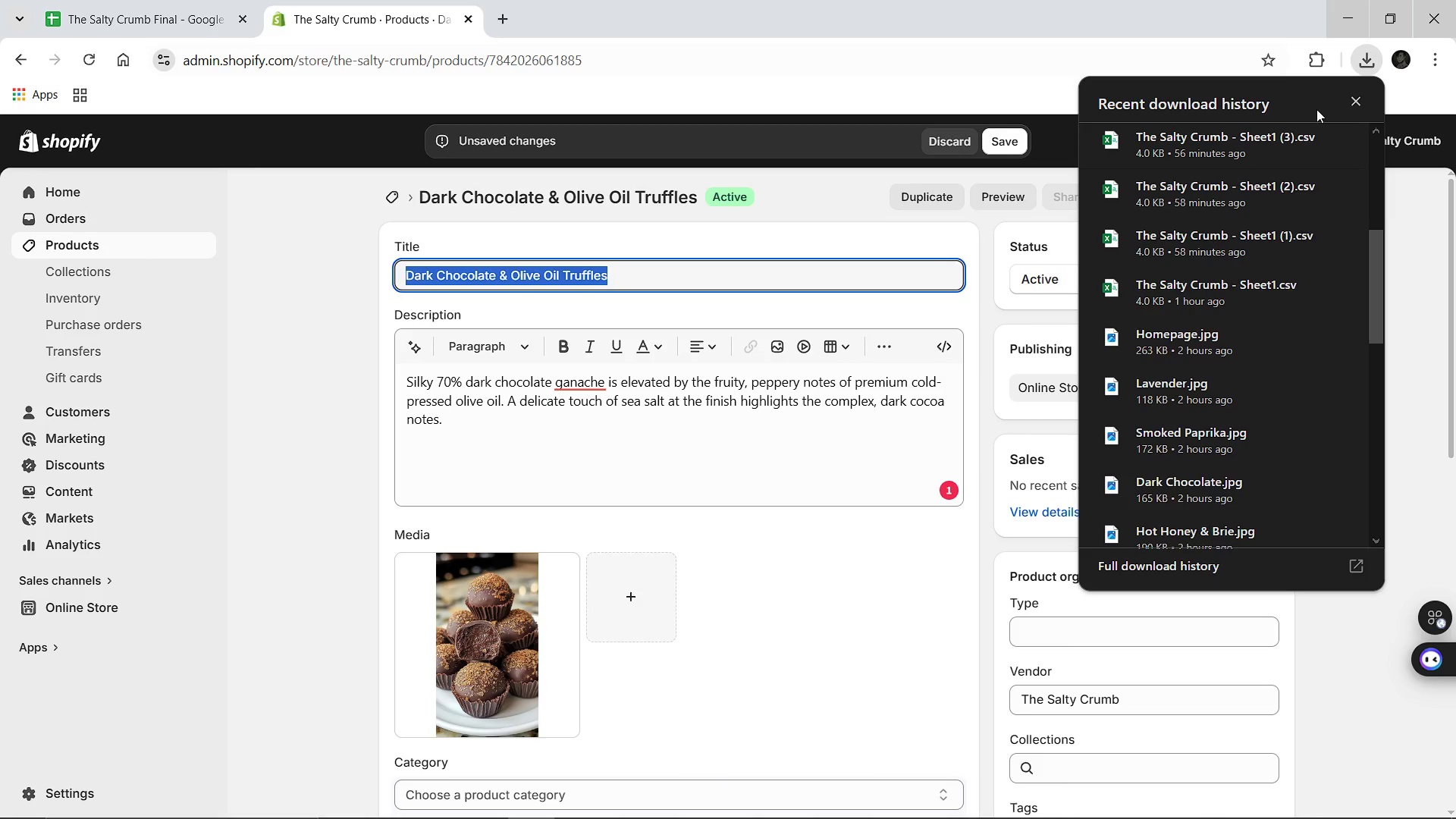 
left_click([1348, 104])
 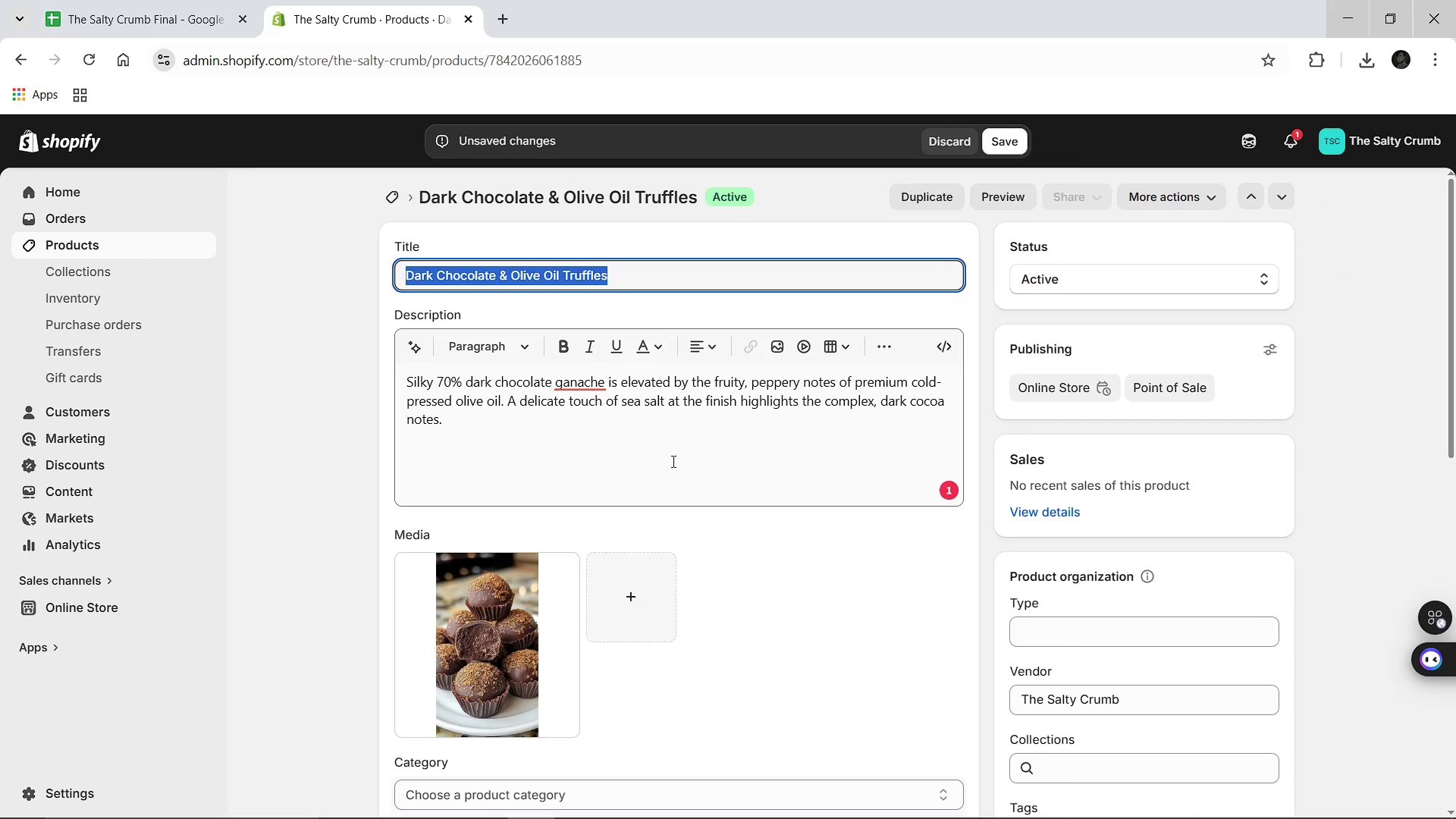 
left_click([490, 643])
 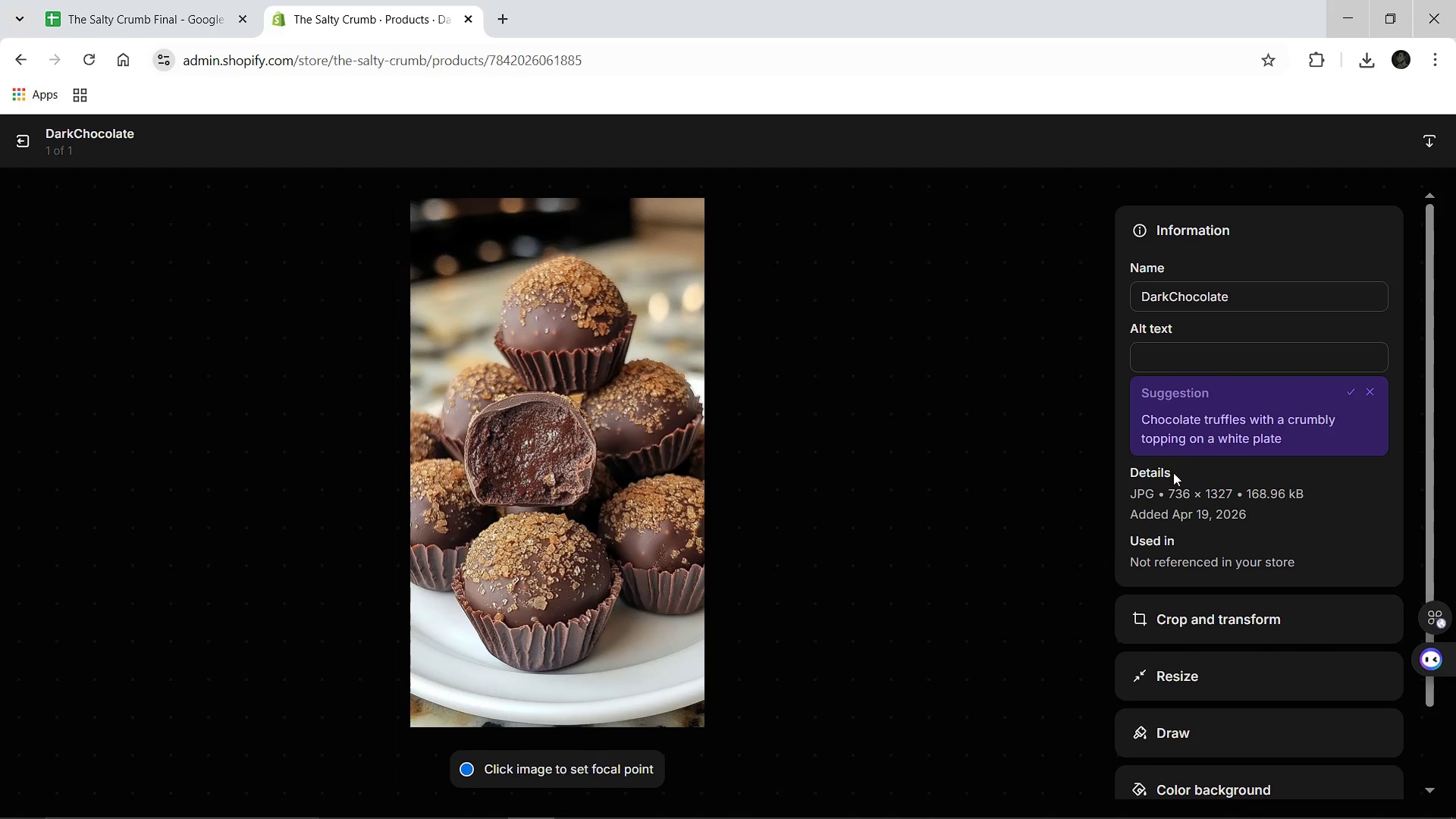 
left_click([1194, 359])
 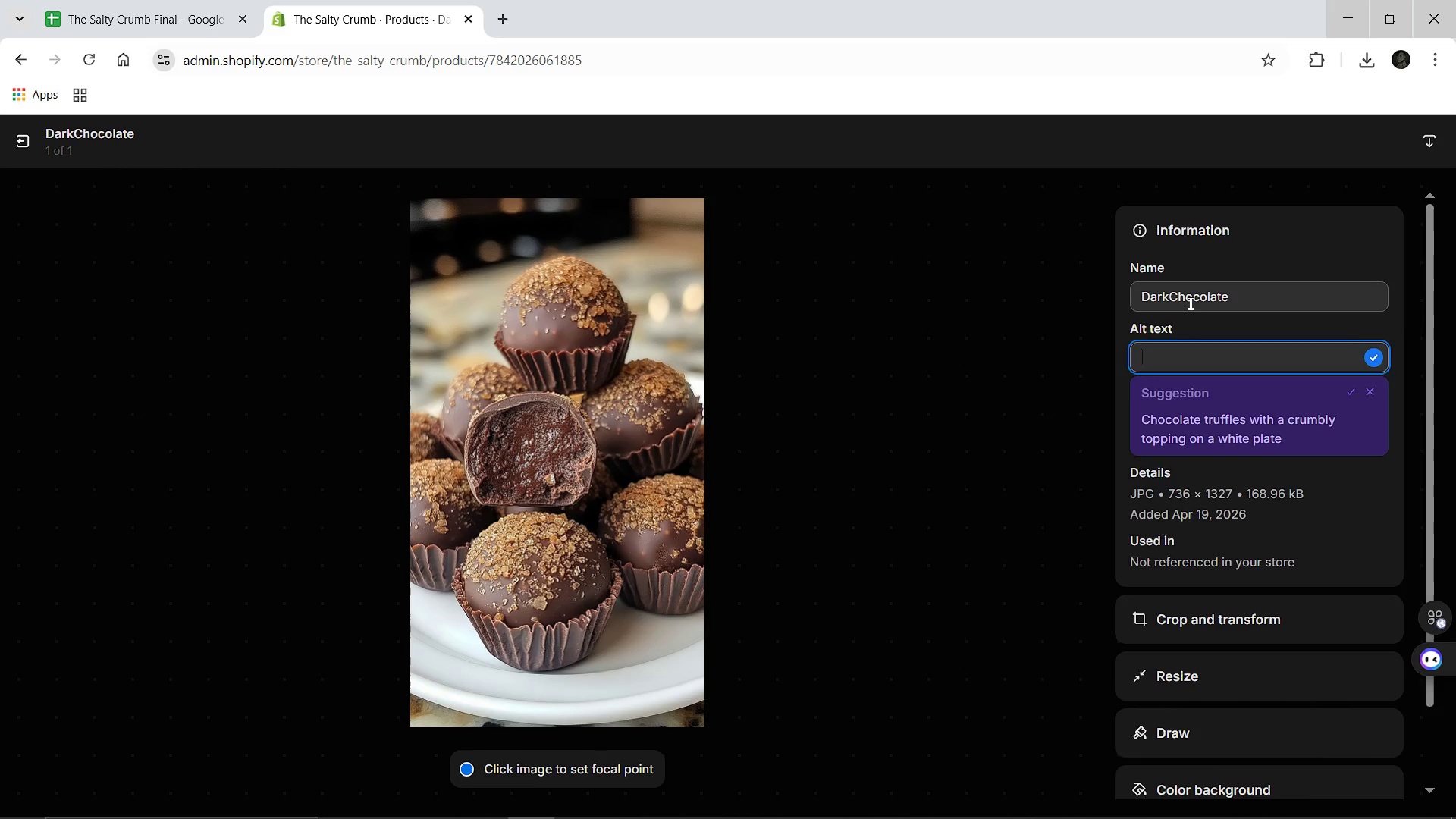 
left_click([1189, 303])
 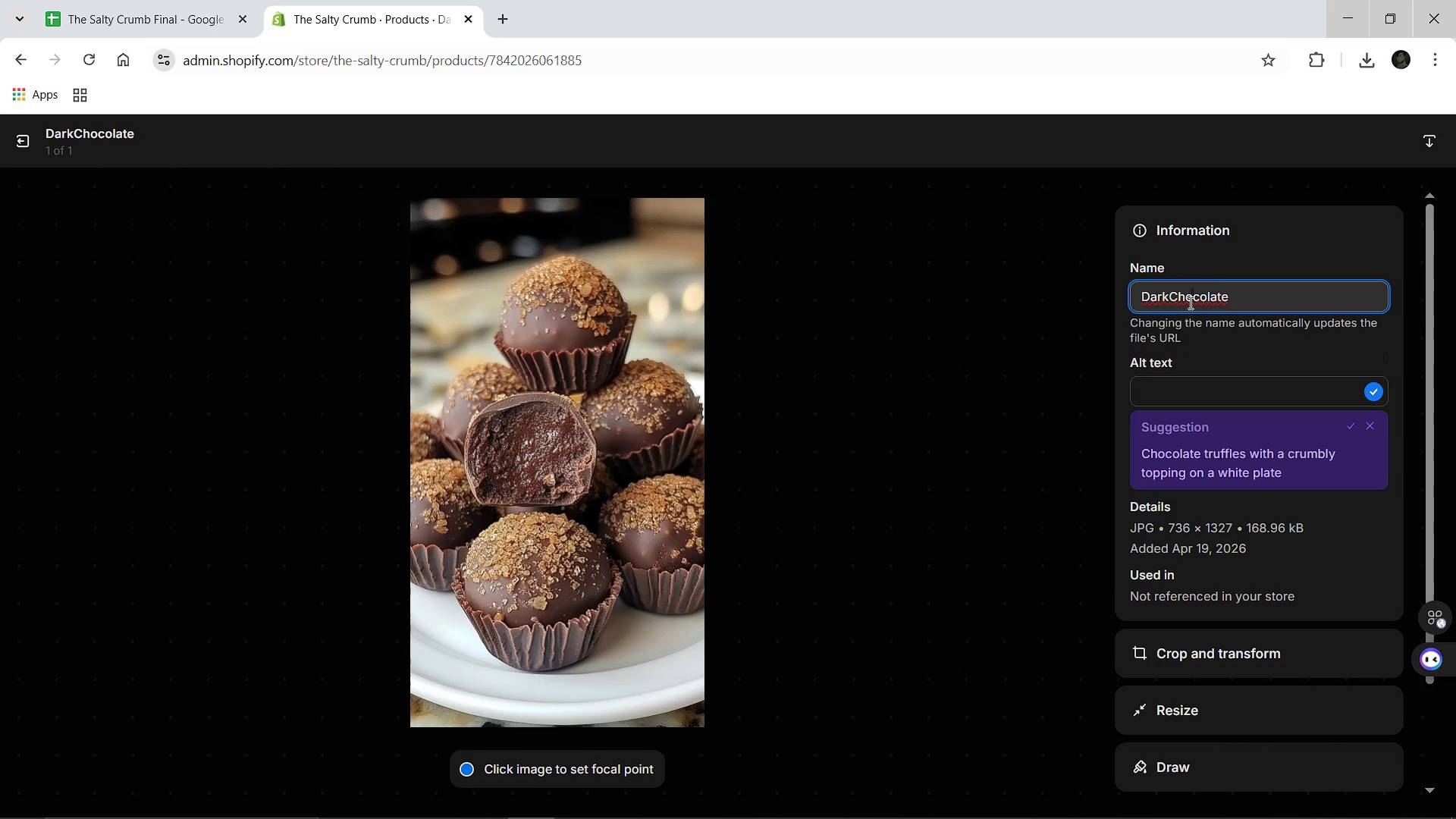 
key(Control+A)
 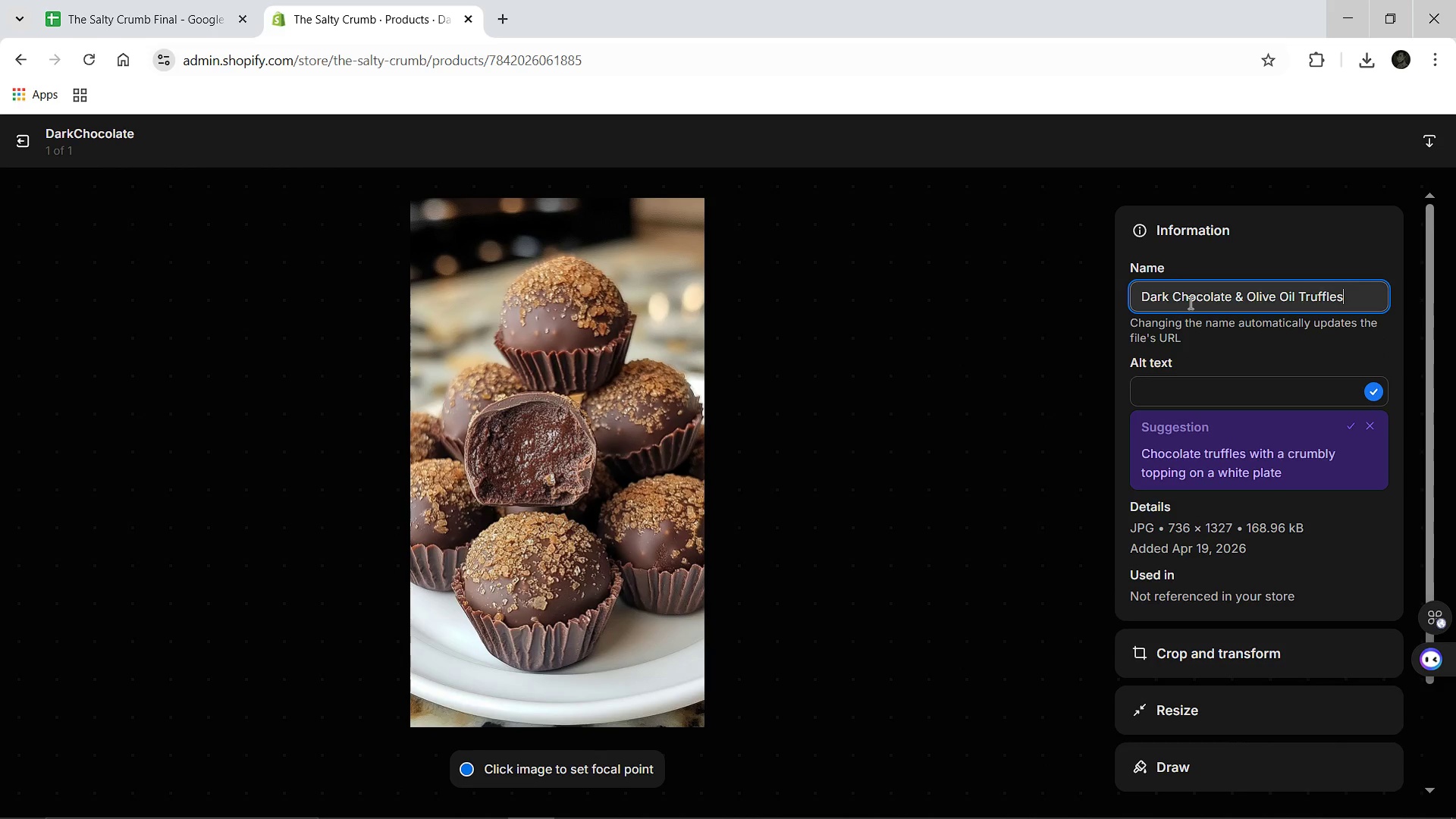 
key(Control+V)
 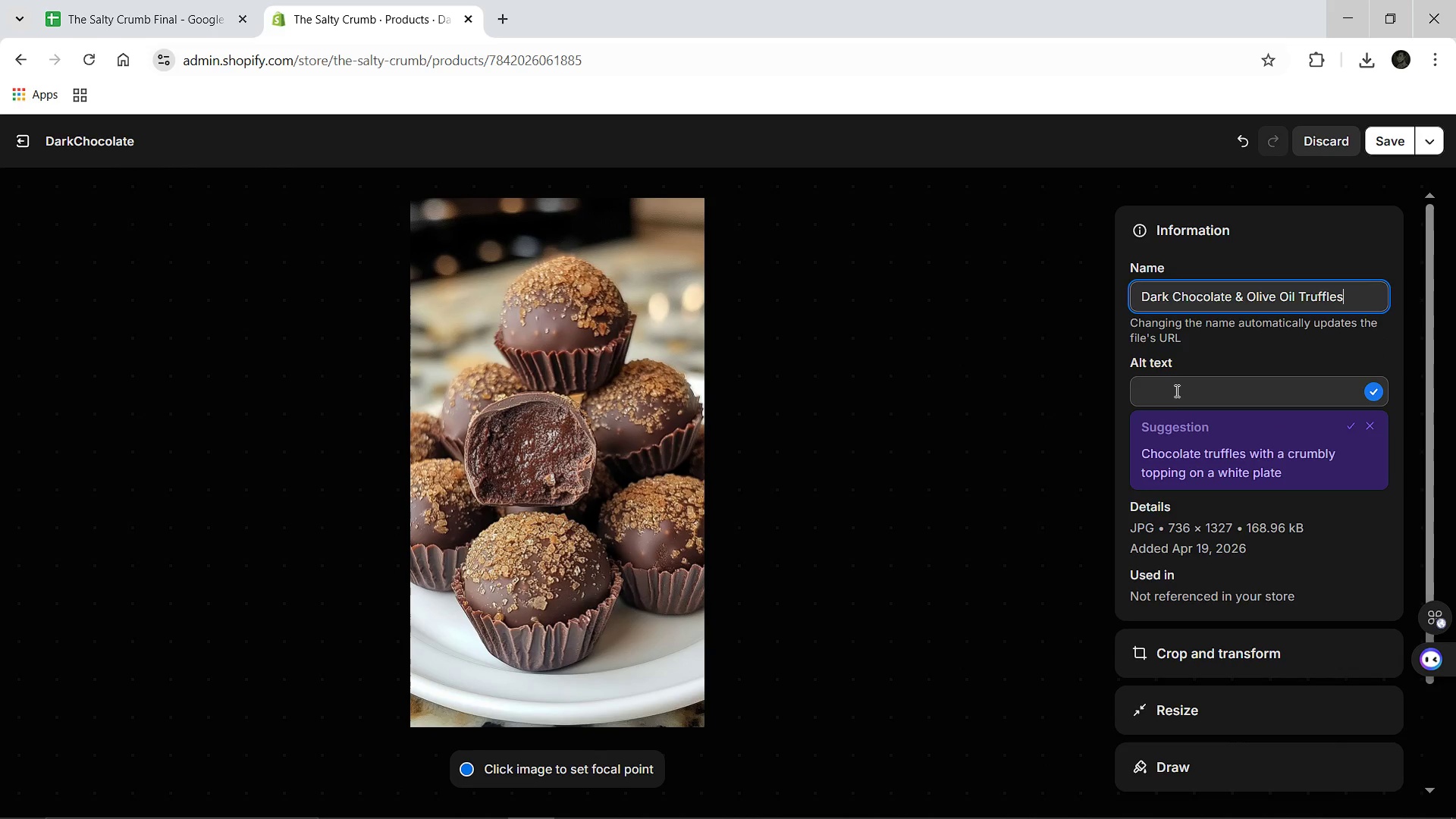 
left_click([1175, 391])
 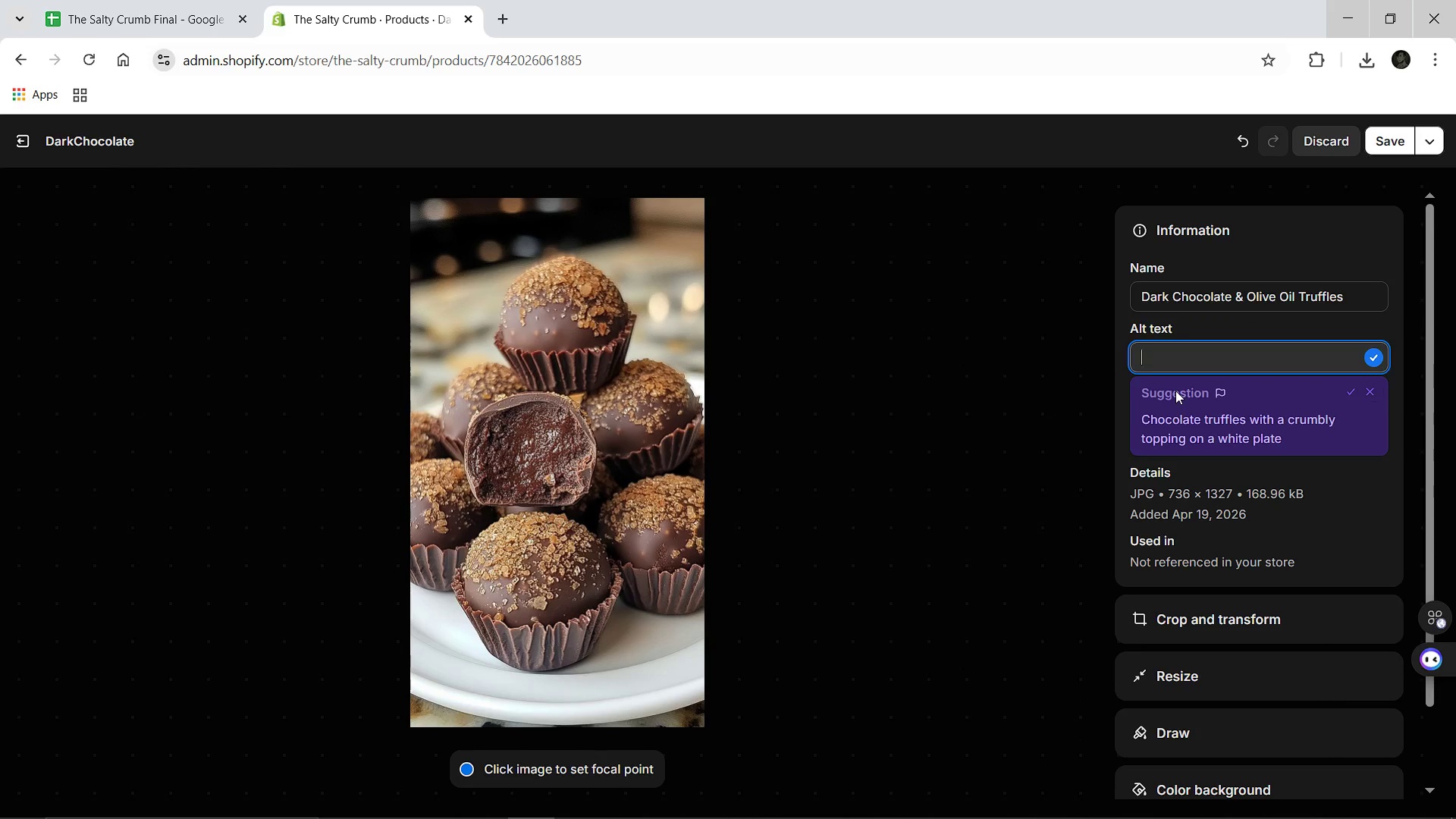 
wait(5.58)
 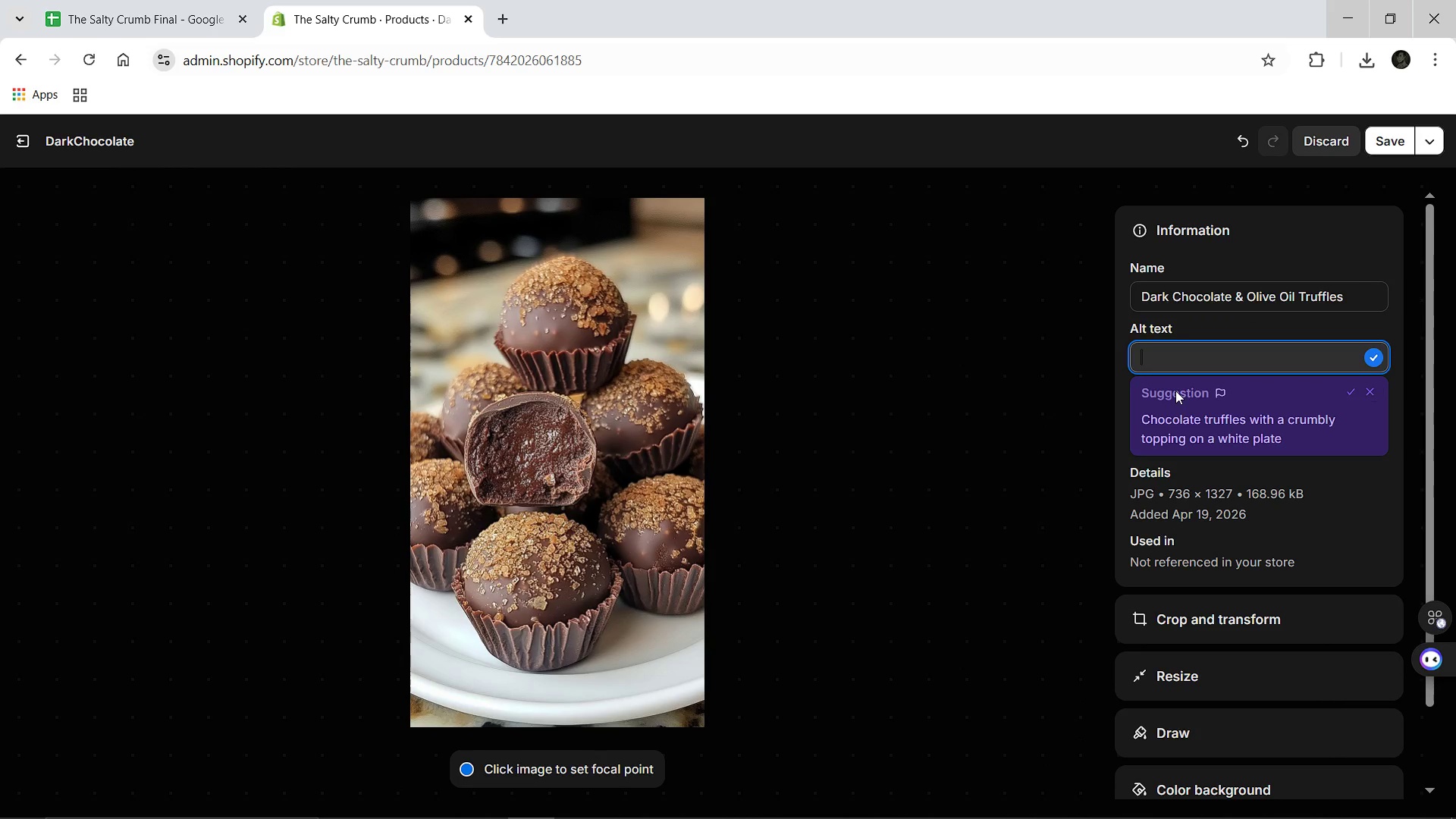 
type(Dark chocolate truffles in paper liners featuring a smooth, rich olive oil ganache center.)
 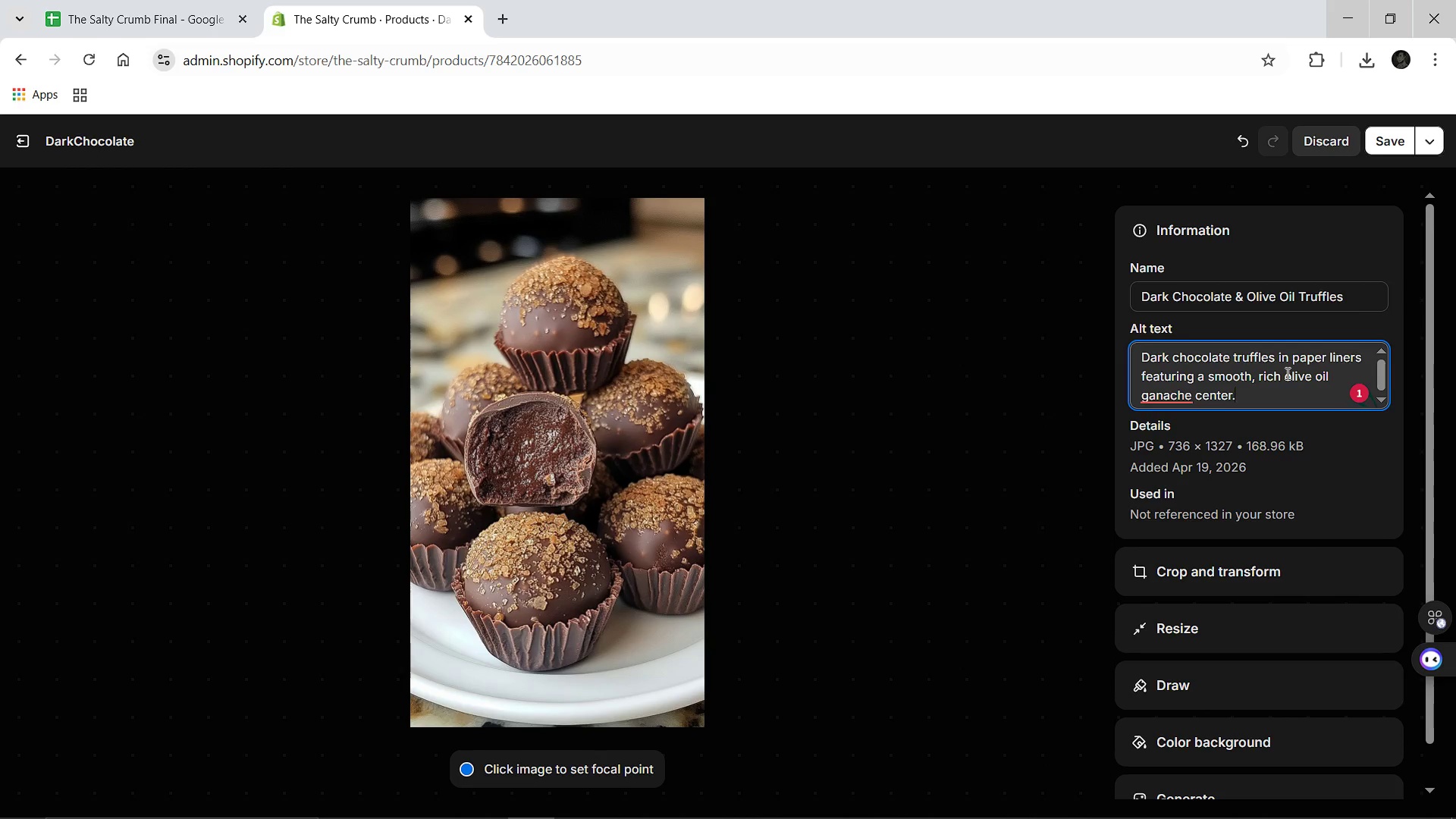 
wait(10.99)
 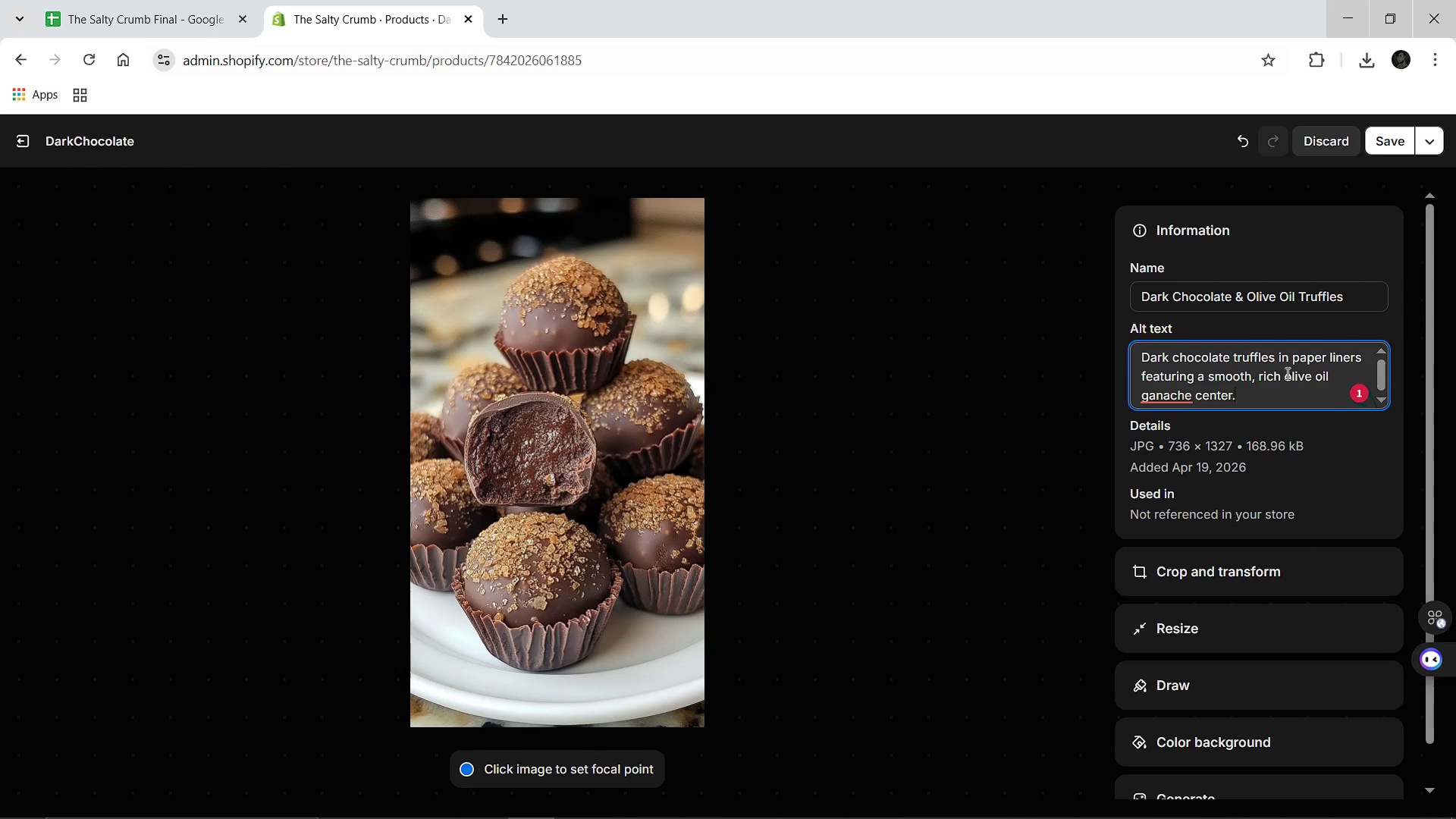 
left_click([1183, 399])
 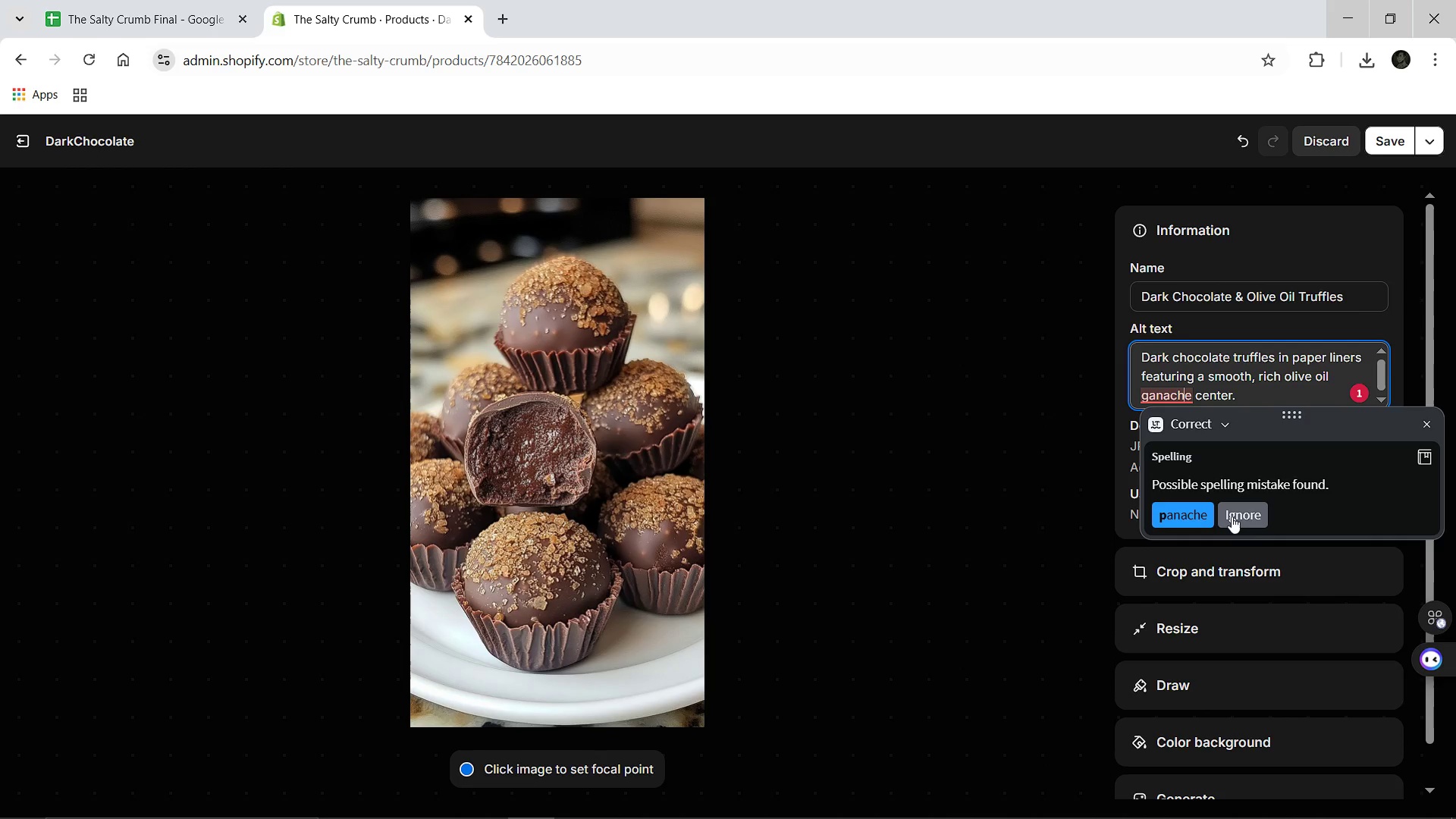 
left_click([1232, 516])
 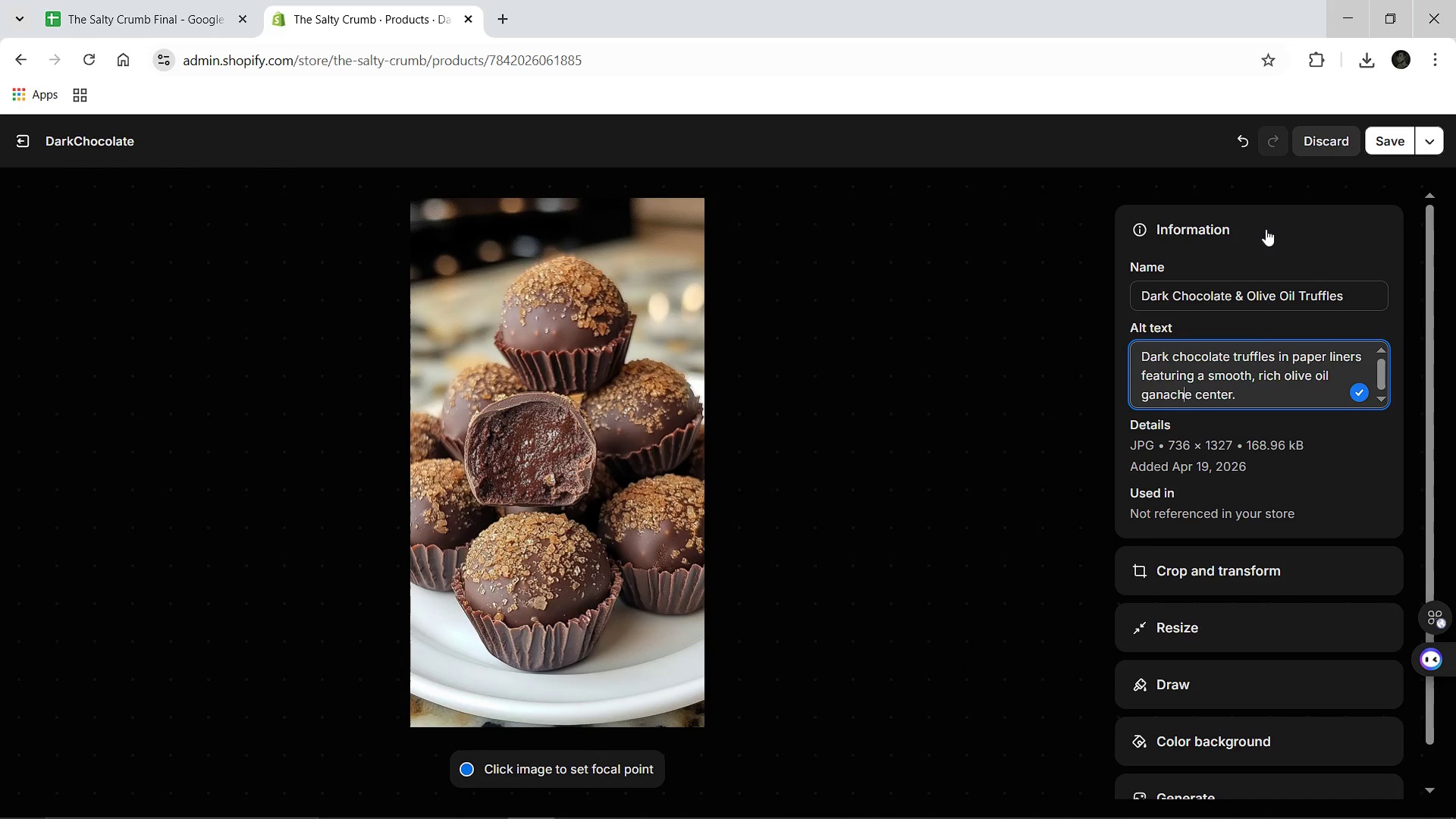 
wait(5.34)
 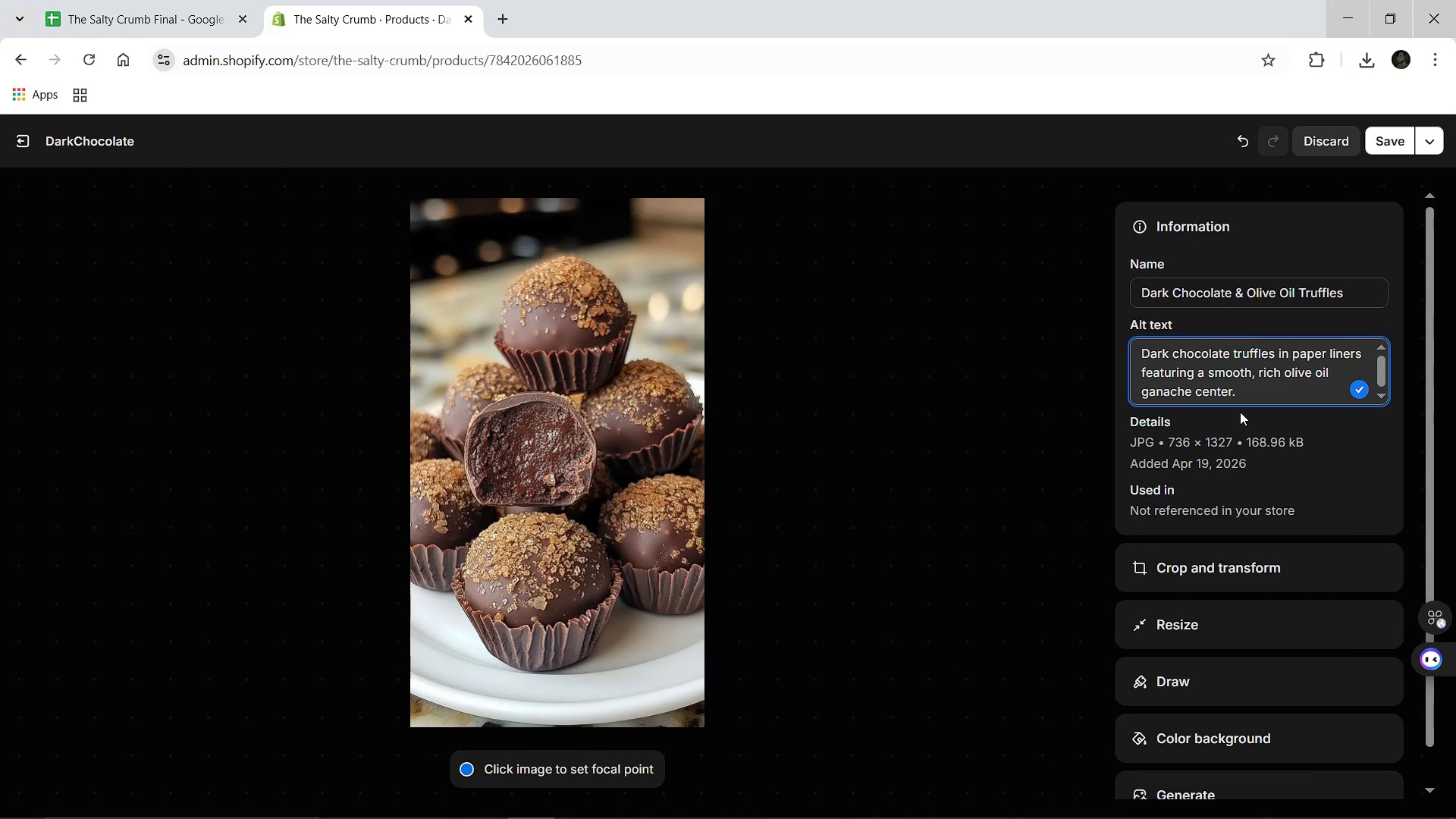 
left_click([1391, 149])
 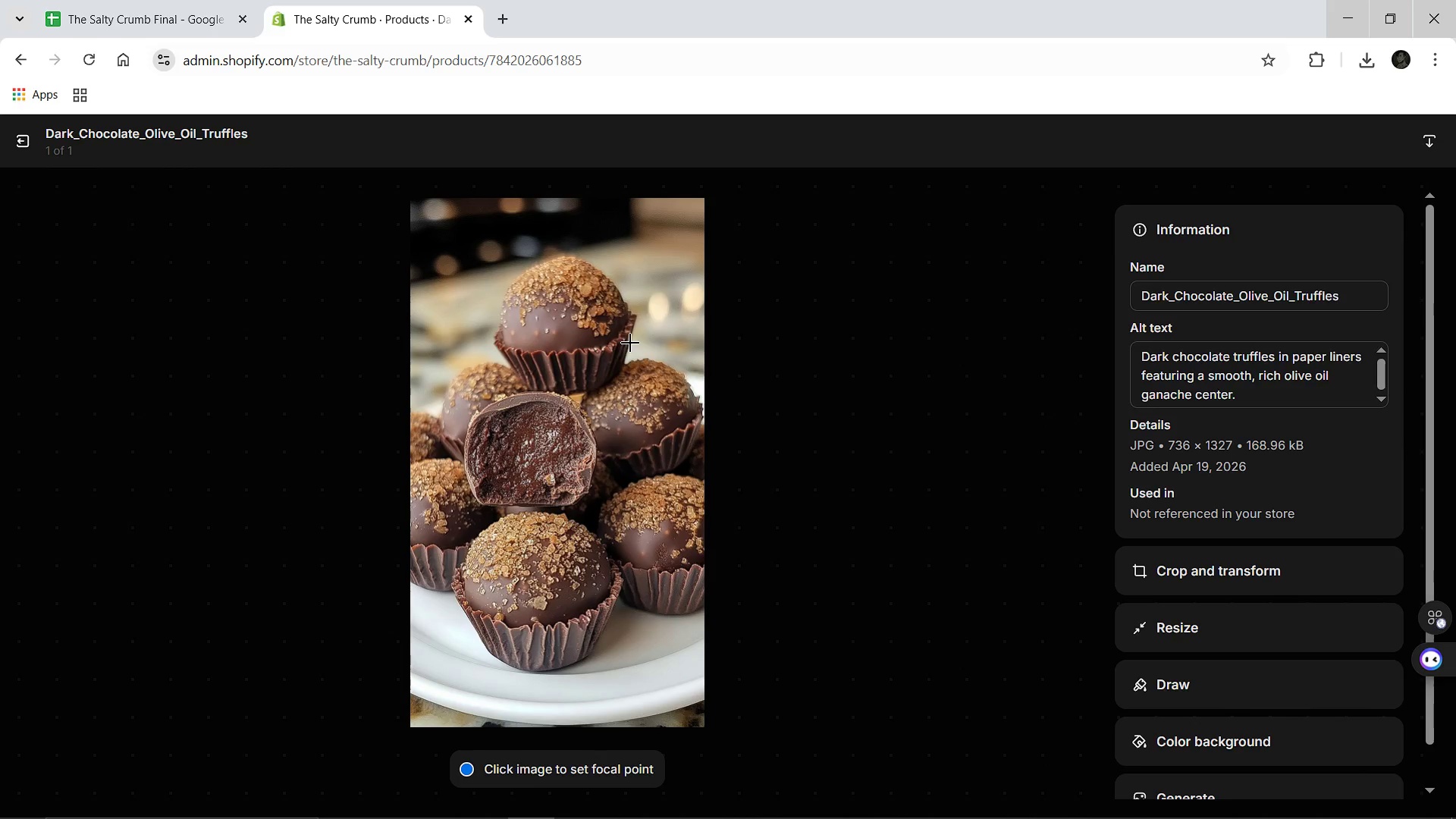 
wait(7.34)
 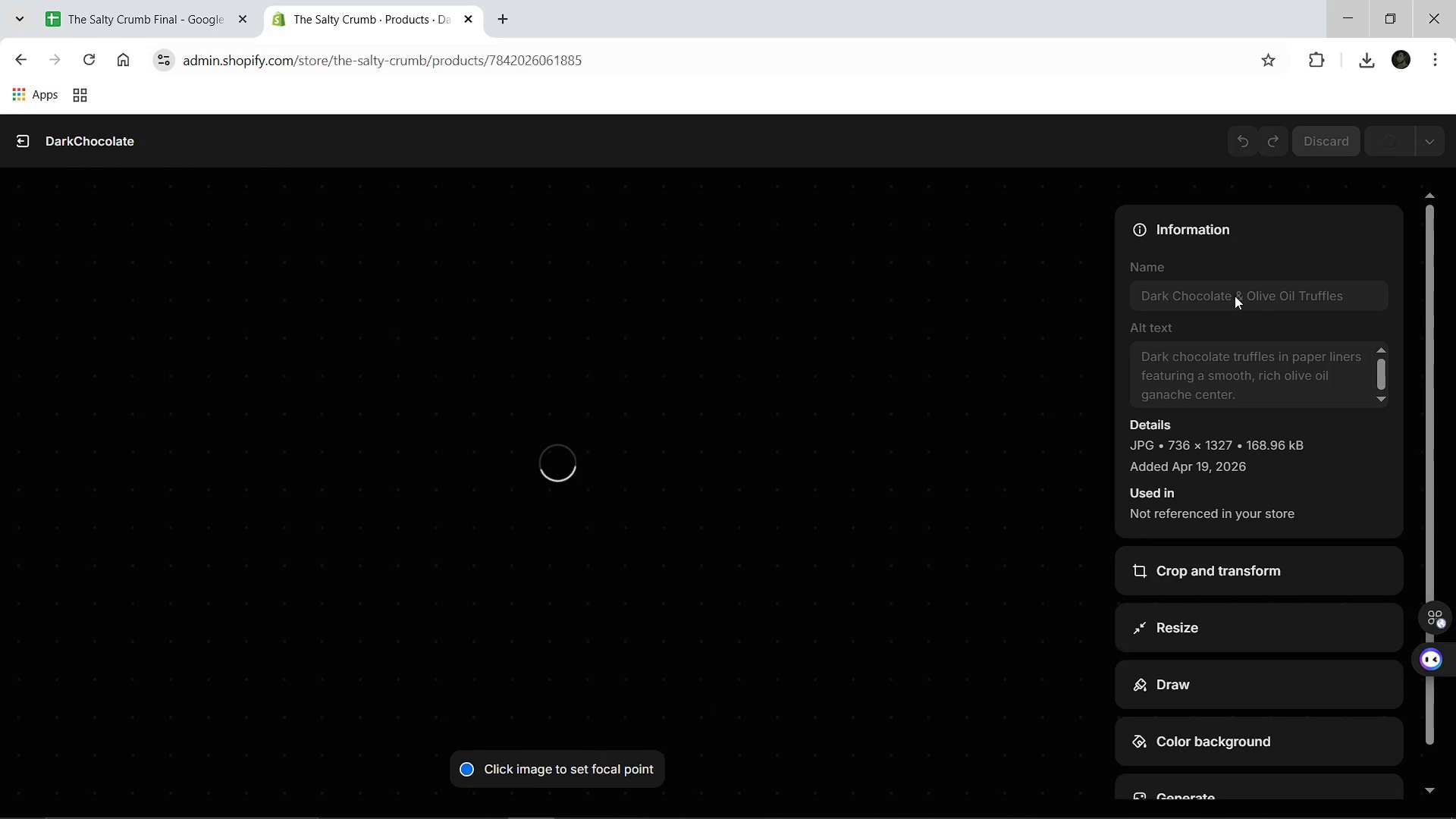 
left_click([33, 143])
 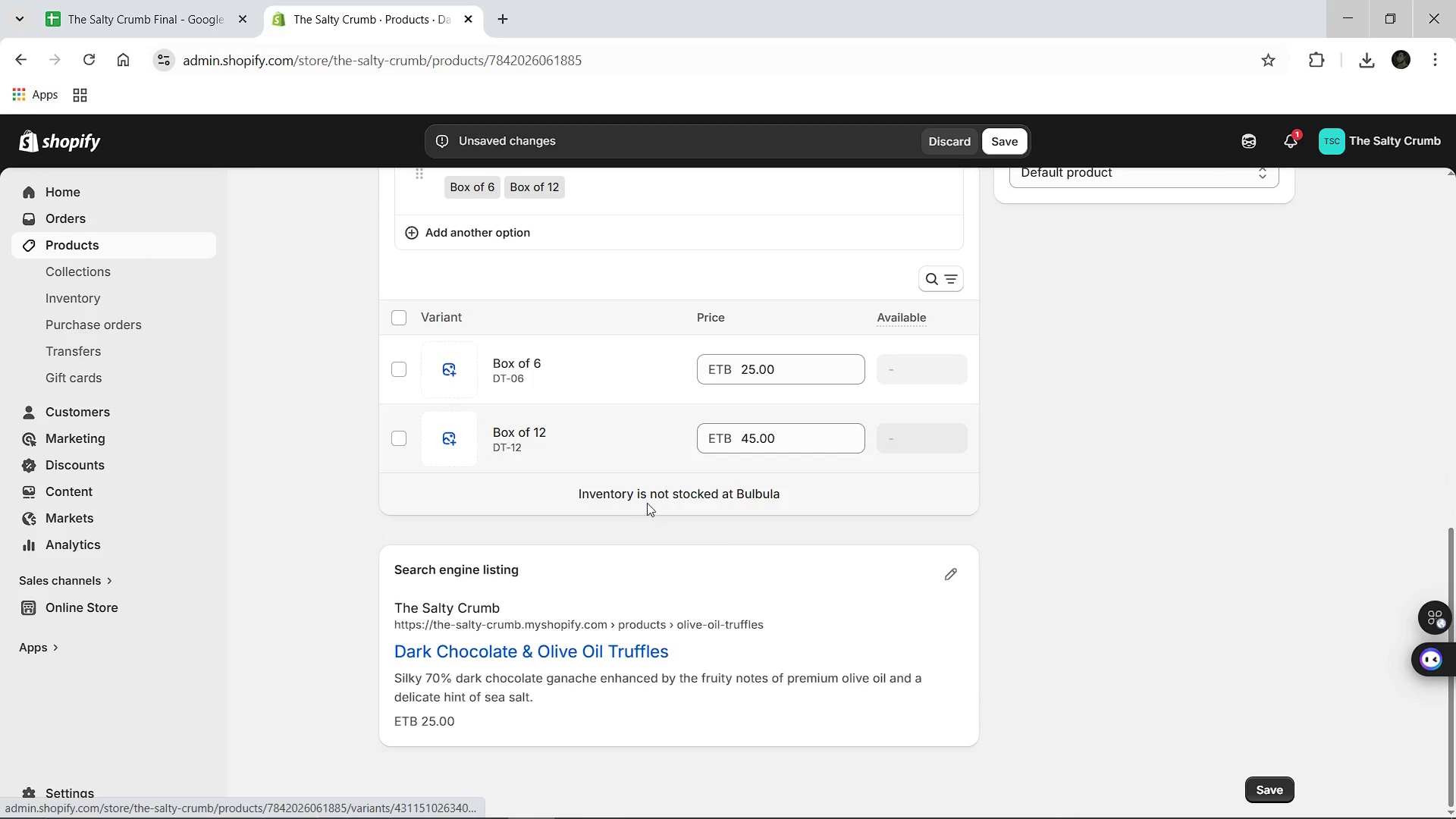 
wait(6.22)
 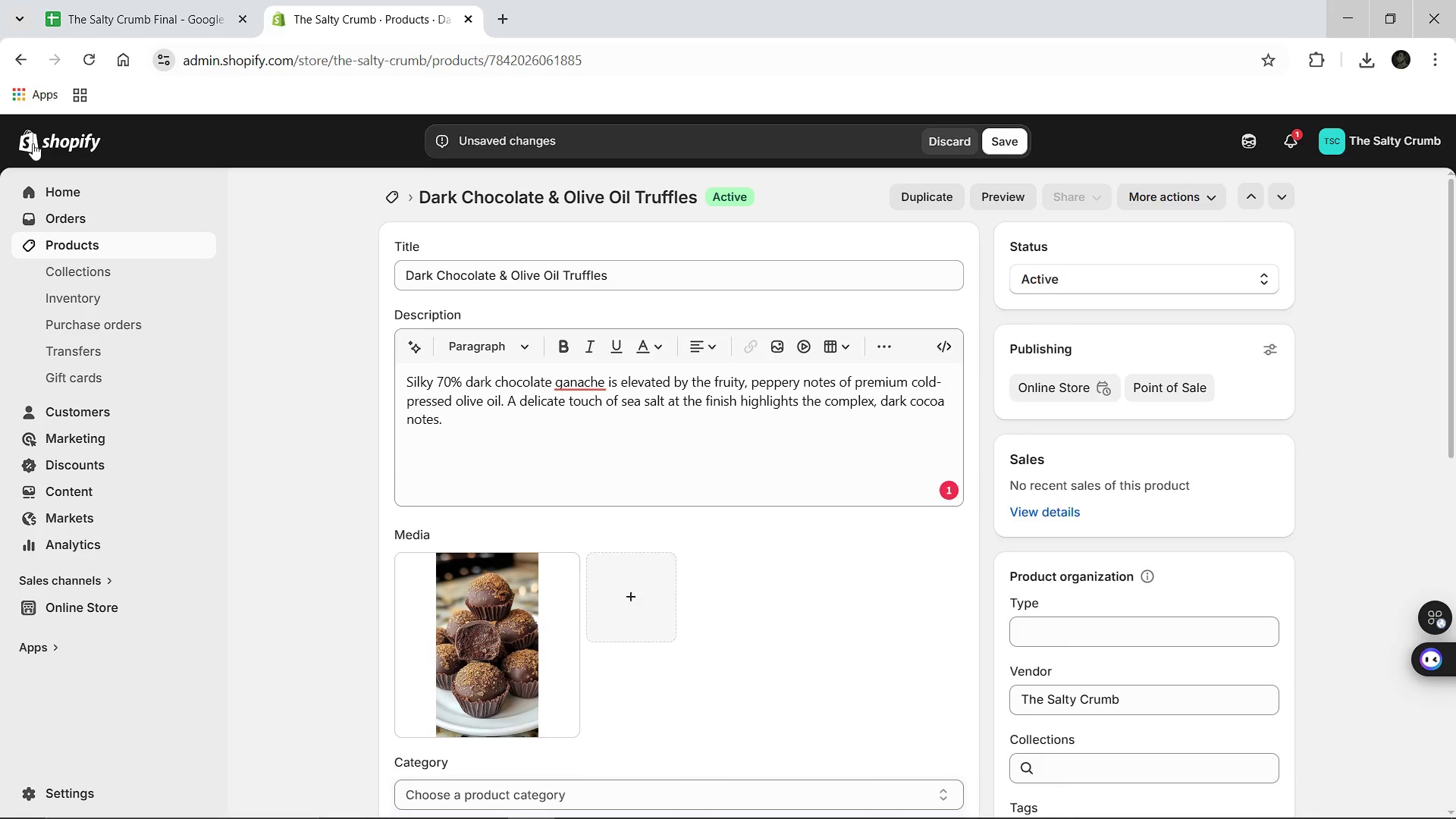 
left_click([955, 578])
 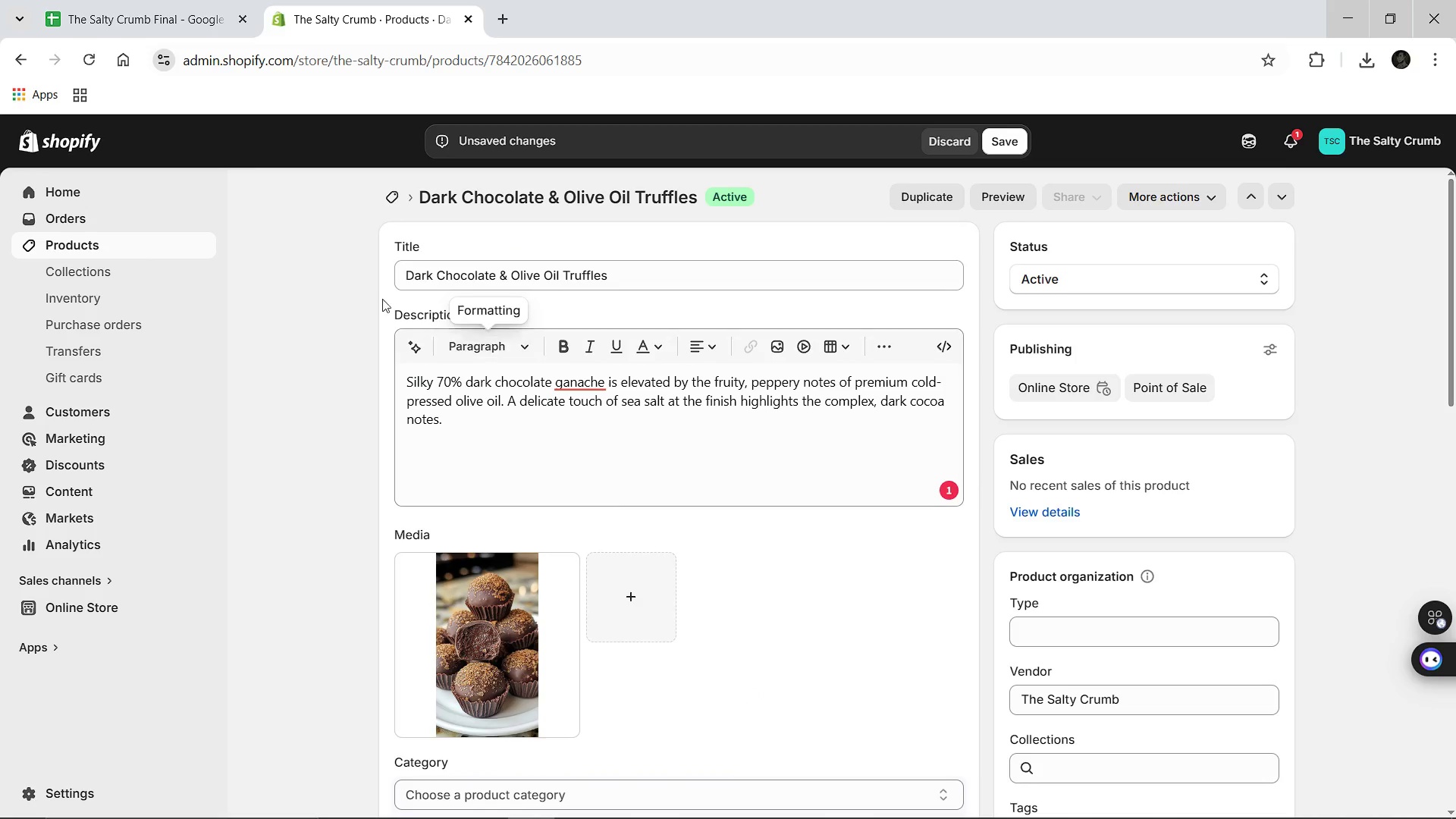 
wait(5.78)
 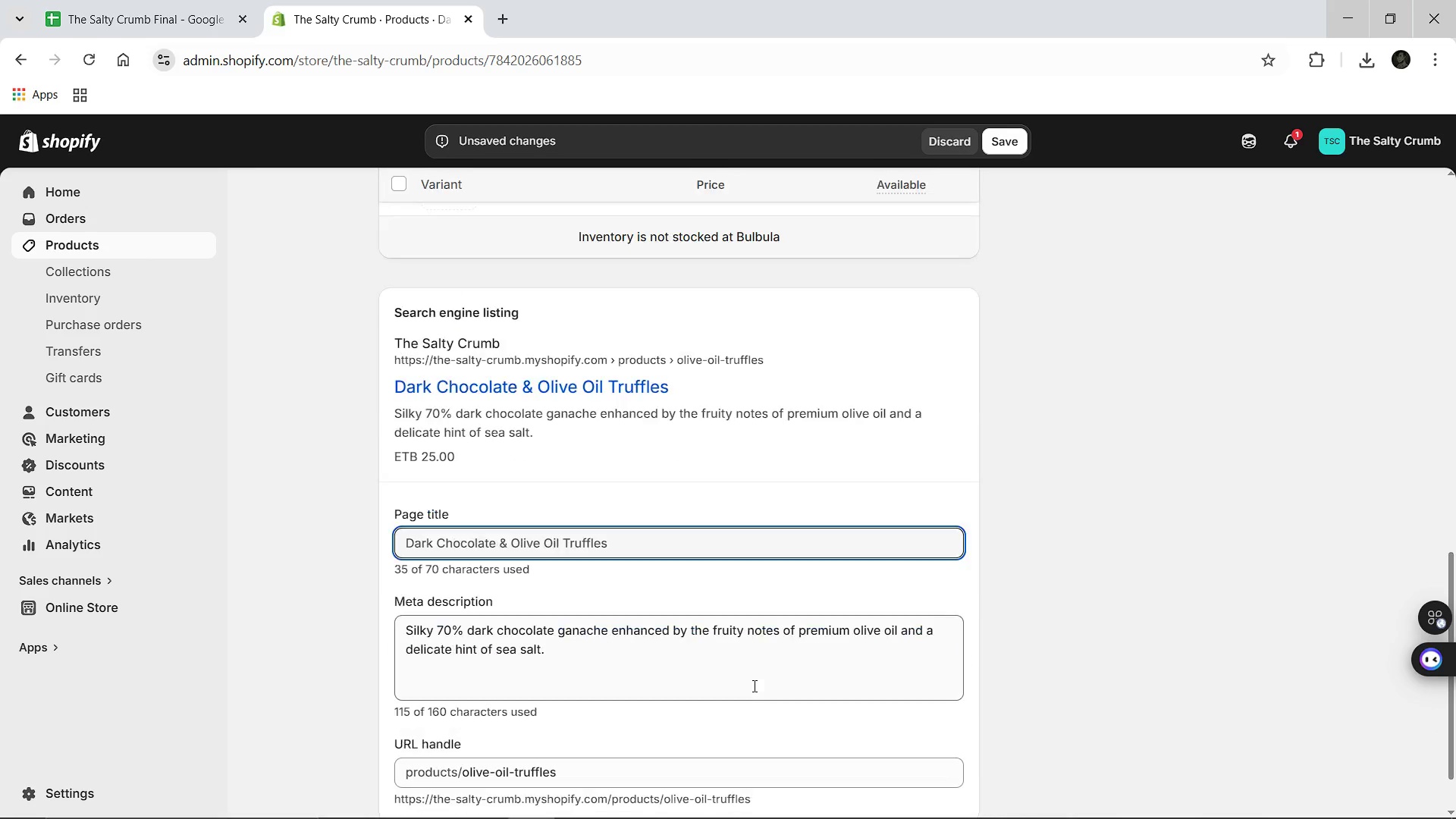 
left_click([393, 190])
 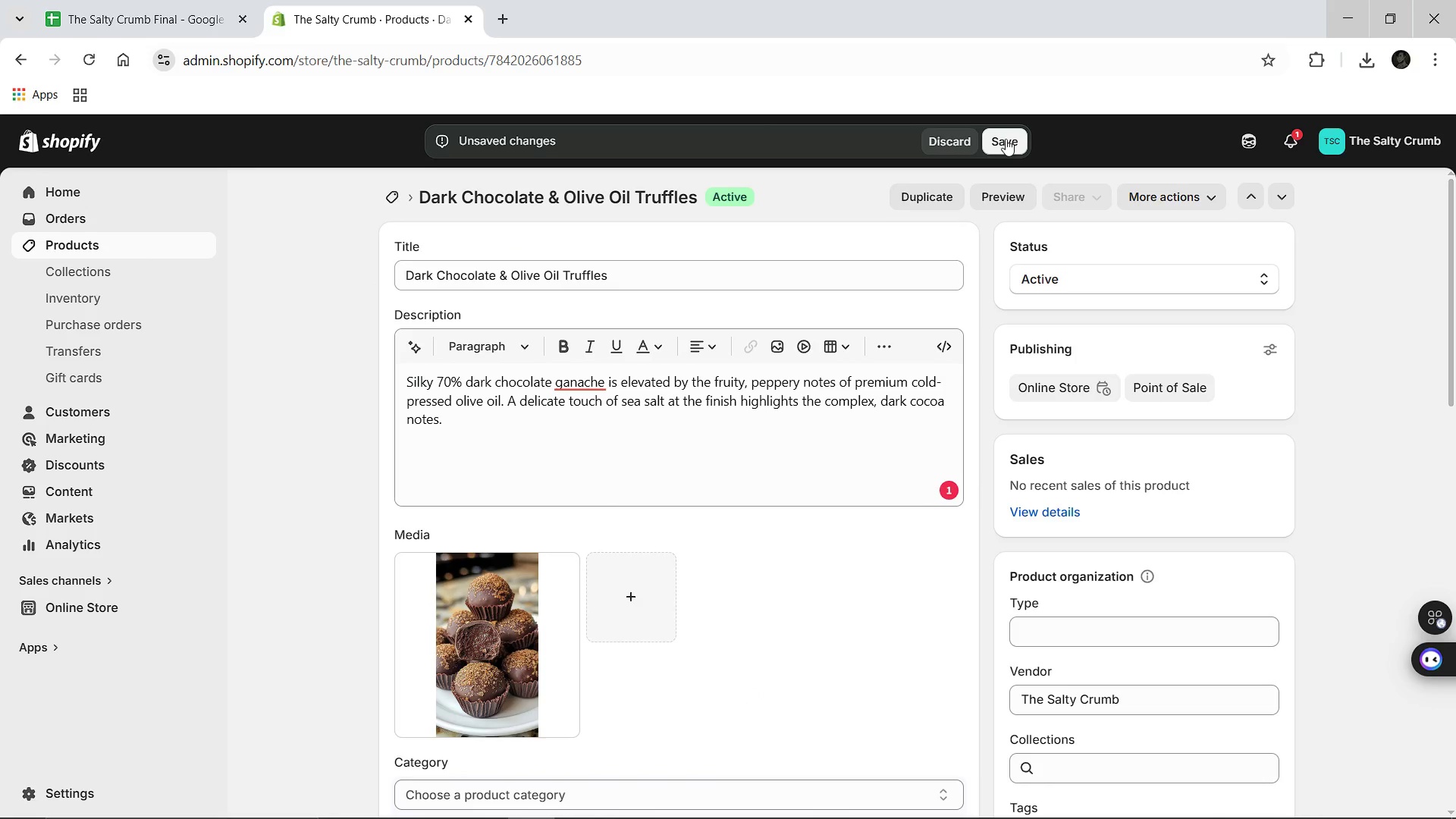 
left_click([1006, 139])
 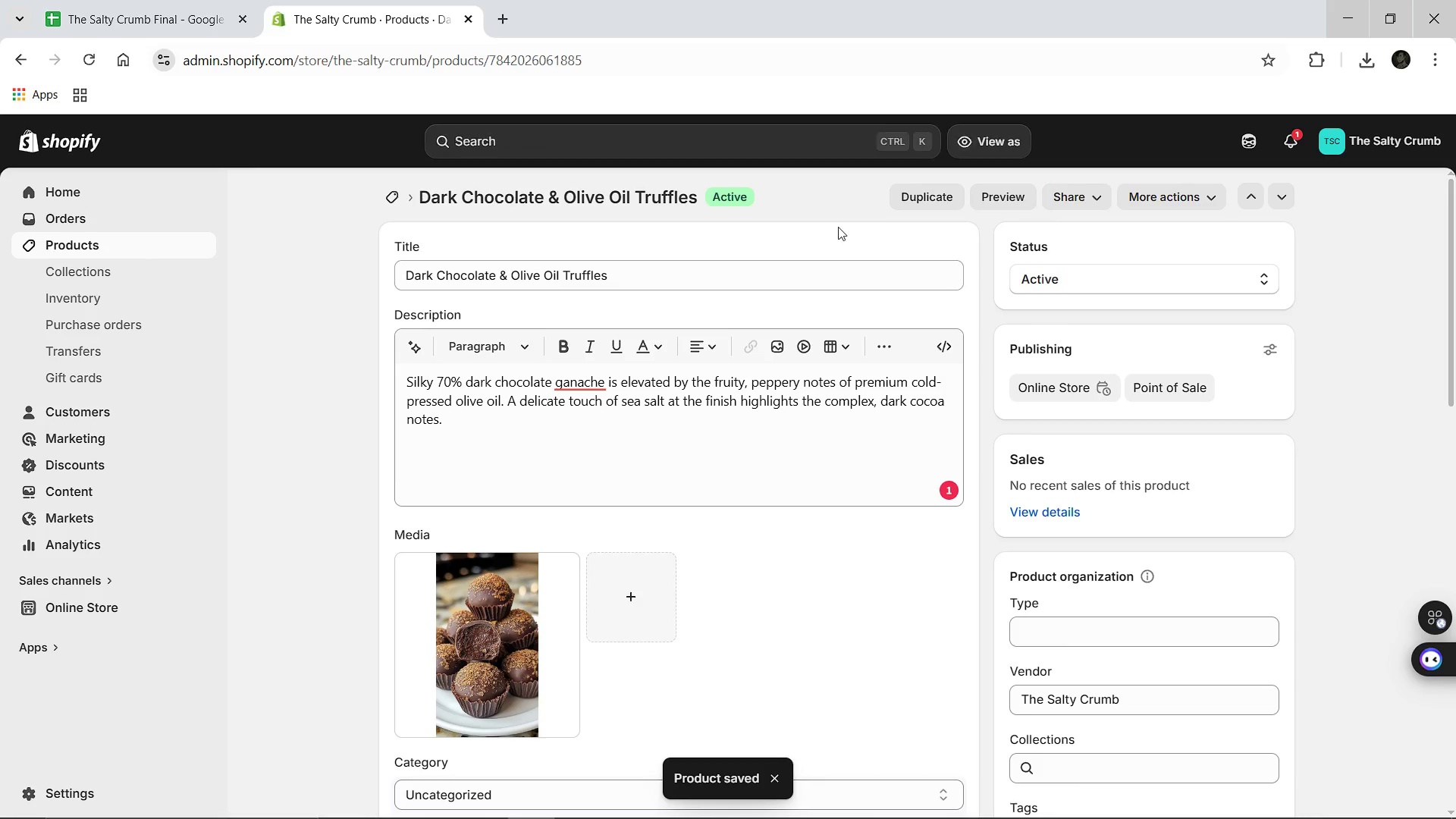 
wait(7.16)
 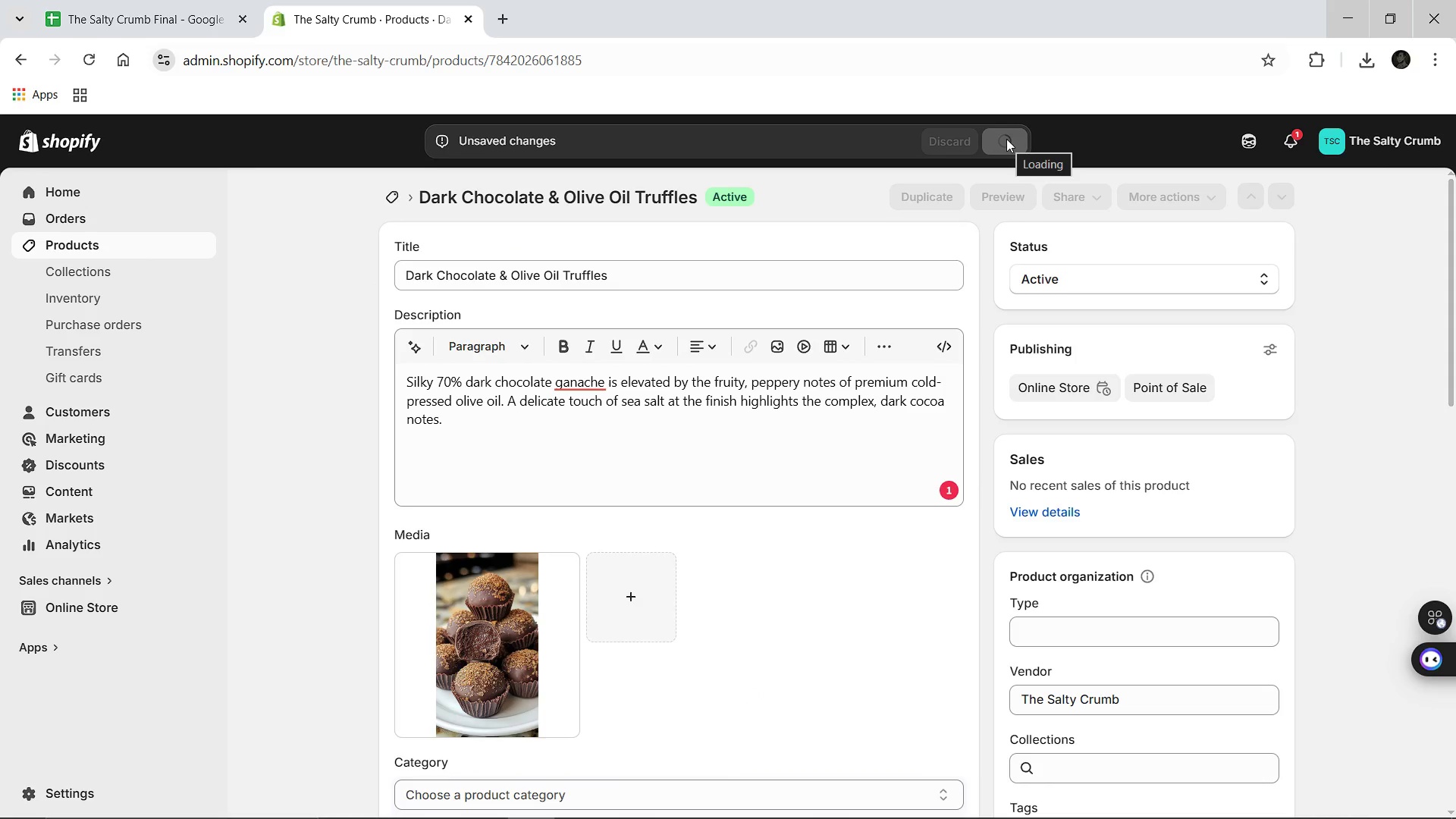 
left_click([394, 196])
 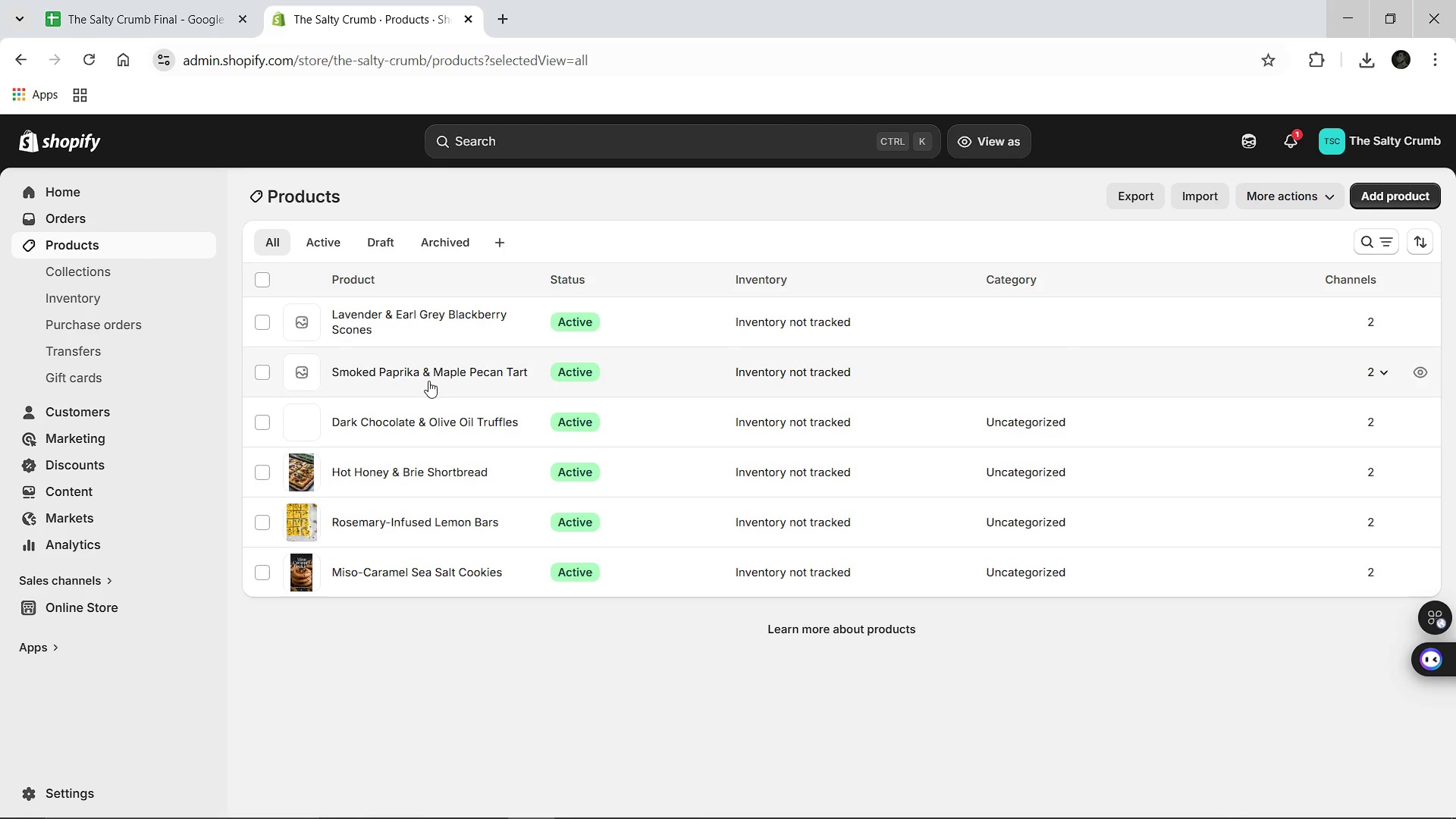 
left_click([426, 375])
 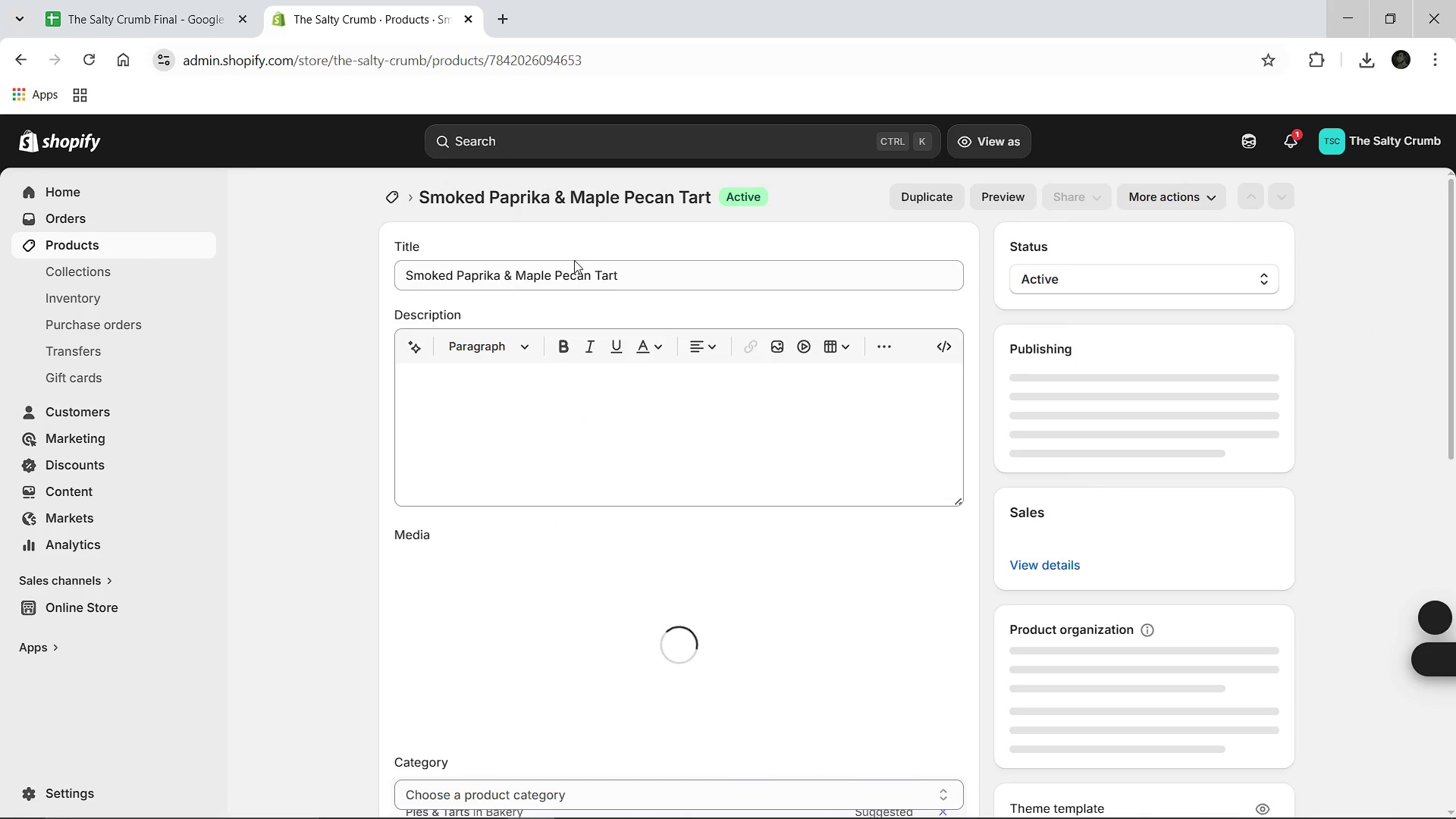 
left_click([555, 279])
 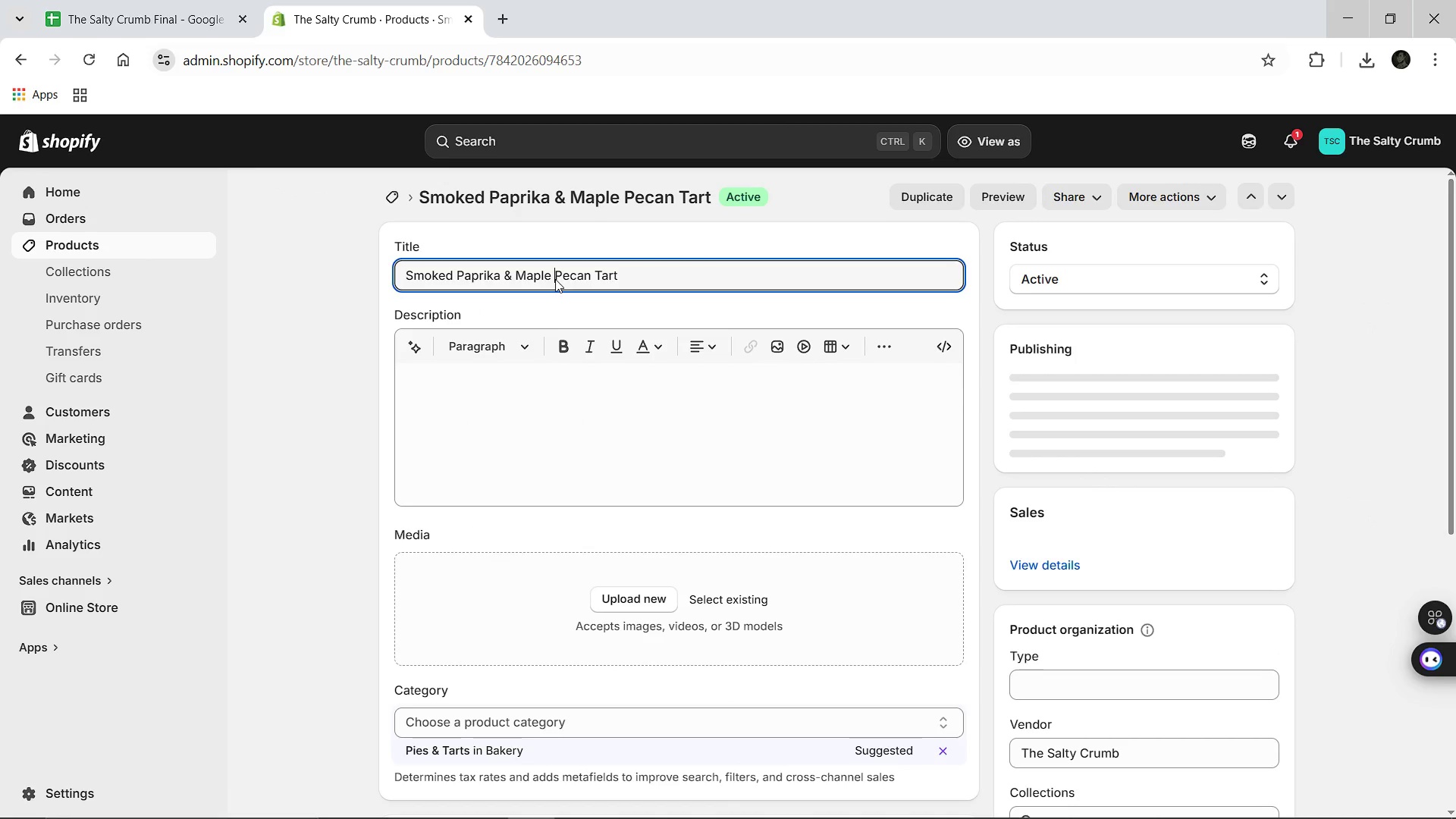 
key(Control+A)
 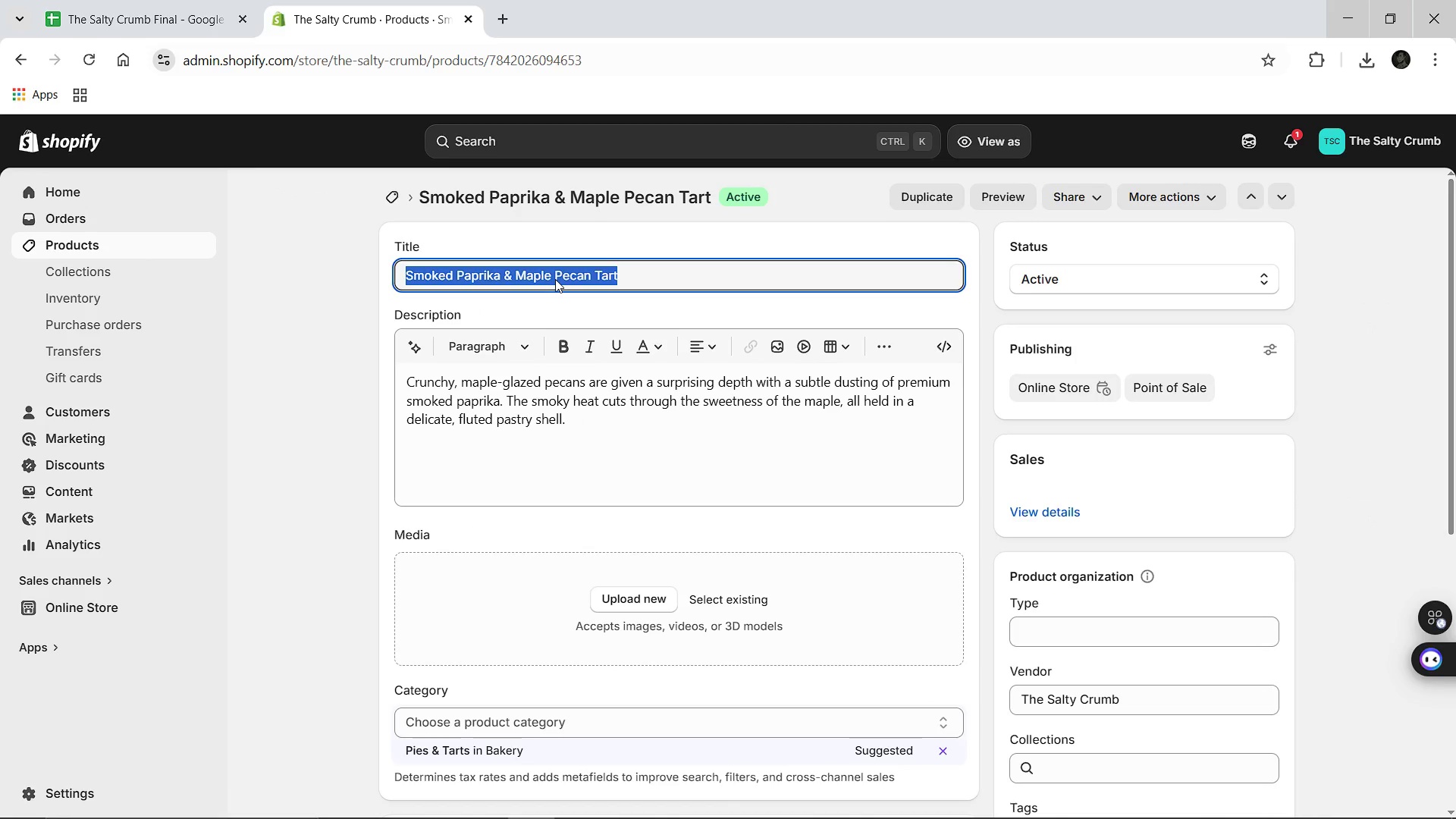 
key(Control+C)
 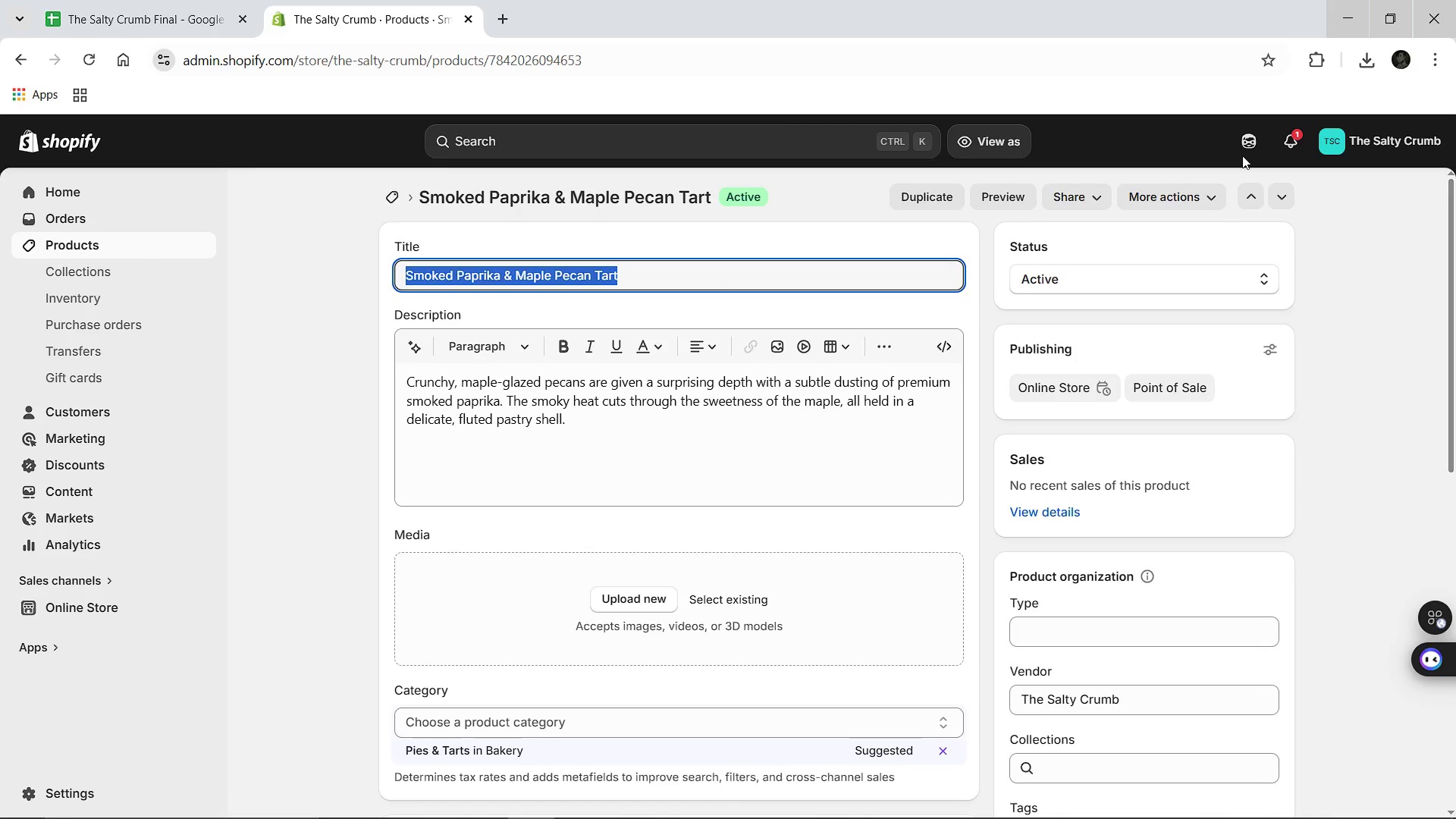 
left_click([1374, 71])
 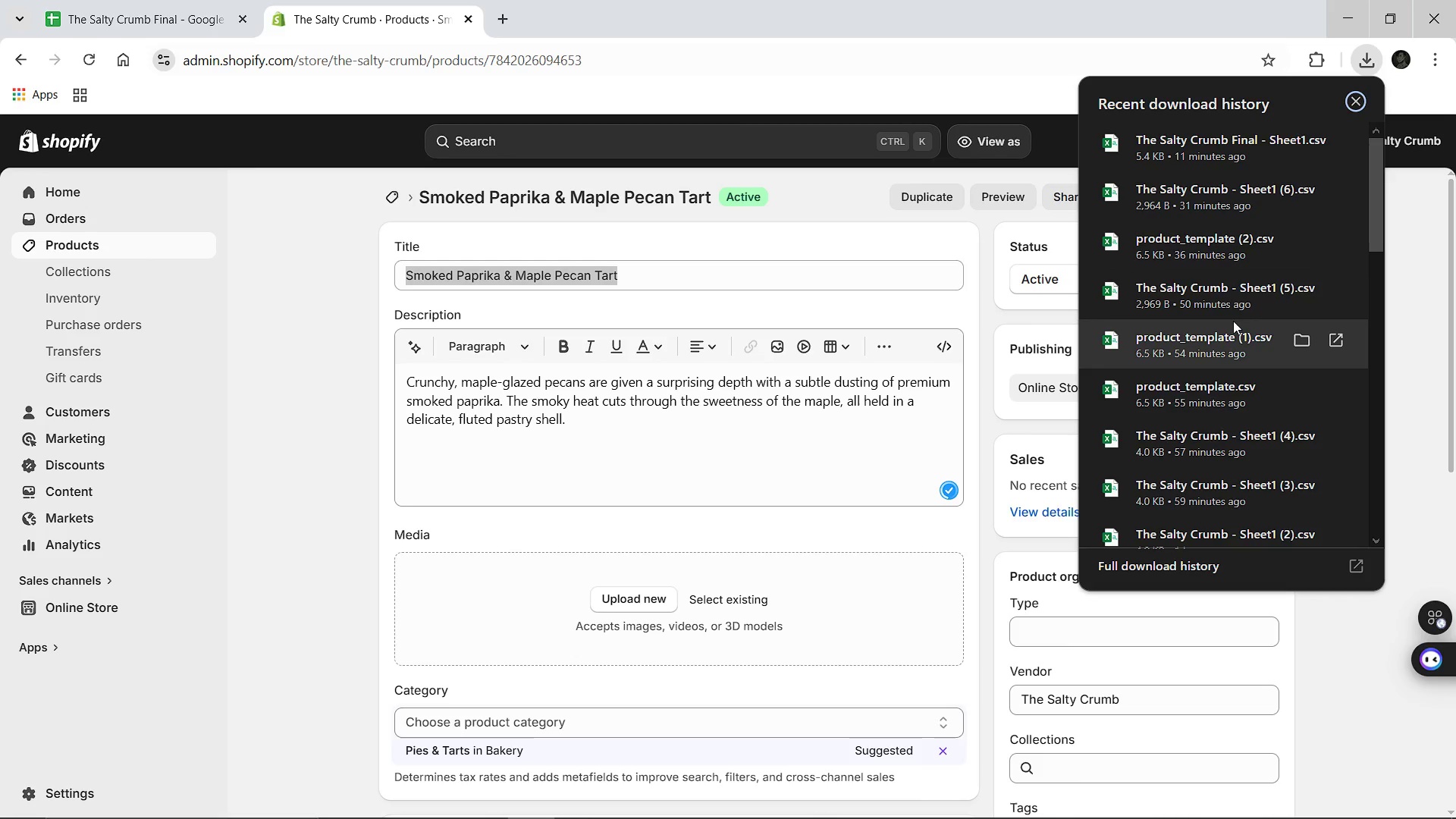 
scroll: coordinate [1233, 321], scroll_direction: down, amount: 3.0
 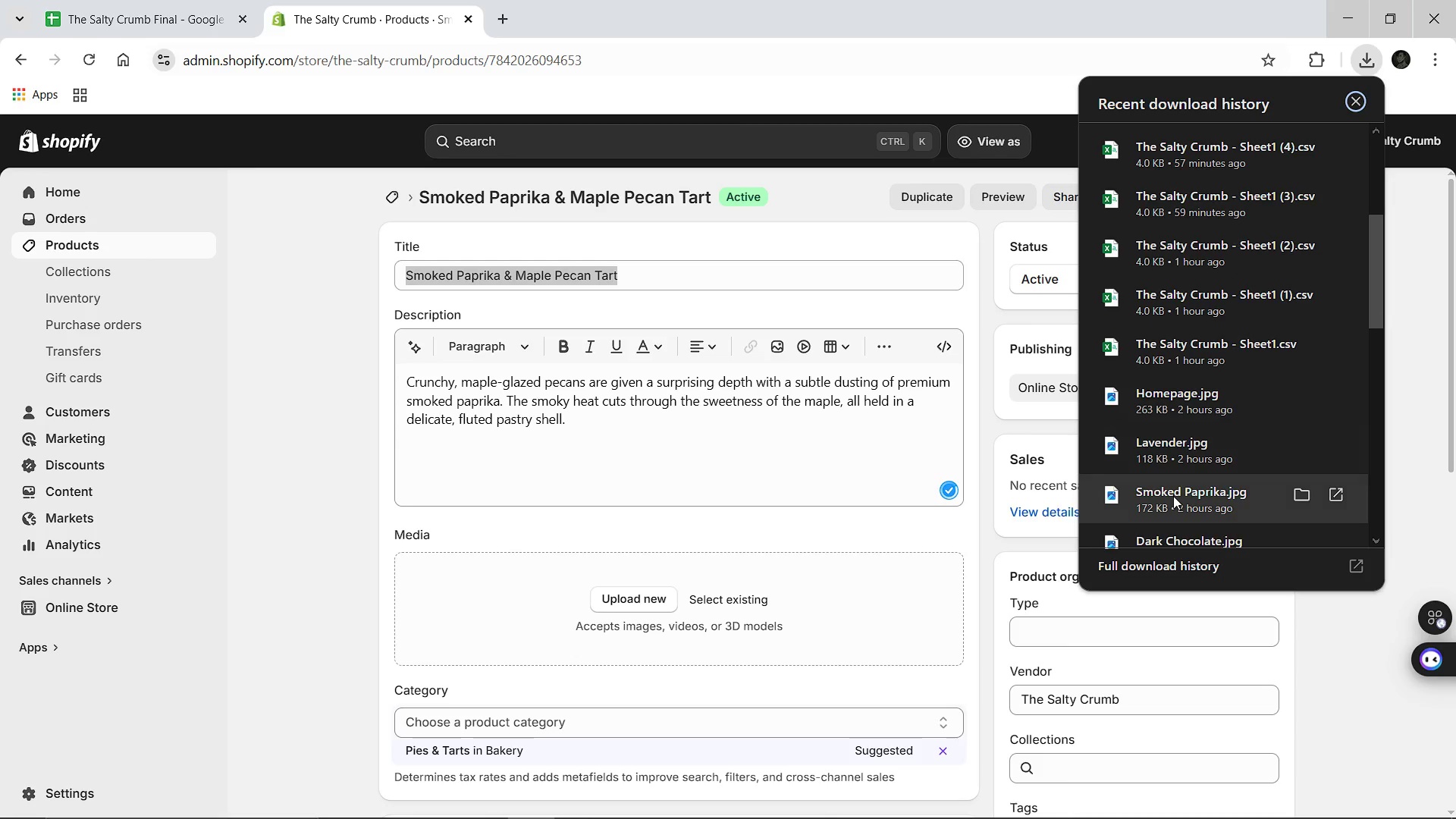 
left_click_drag(start_coordinate=[1173, 496], to_coordinate=[842, 566])
 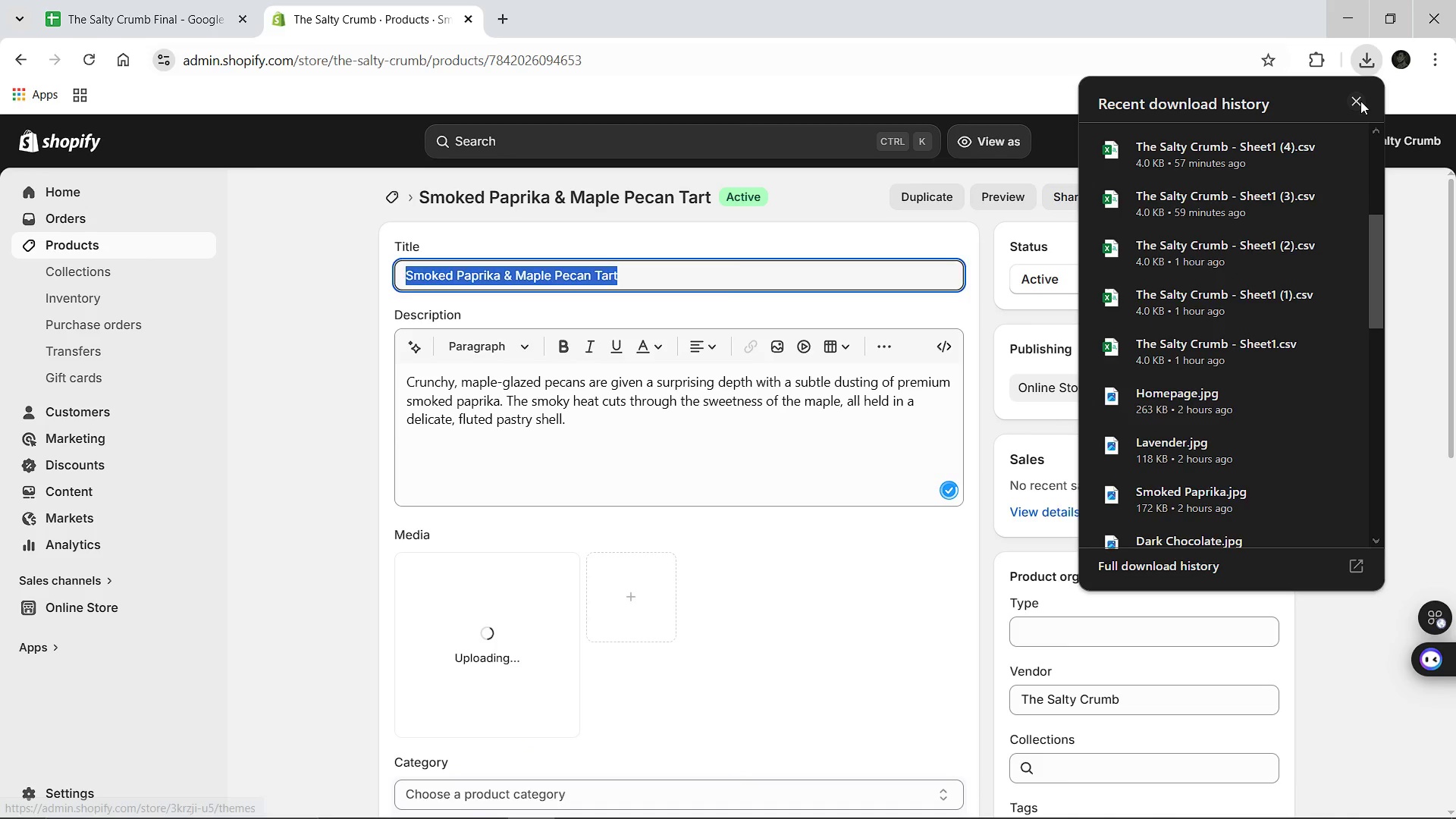 
left_click([1360, 101])
 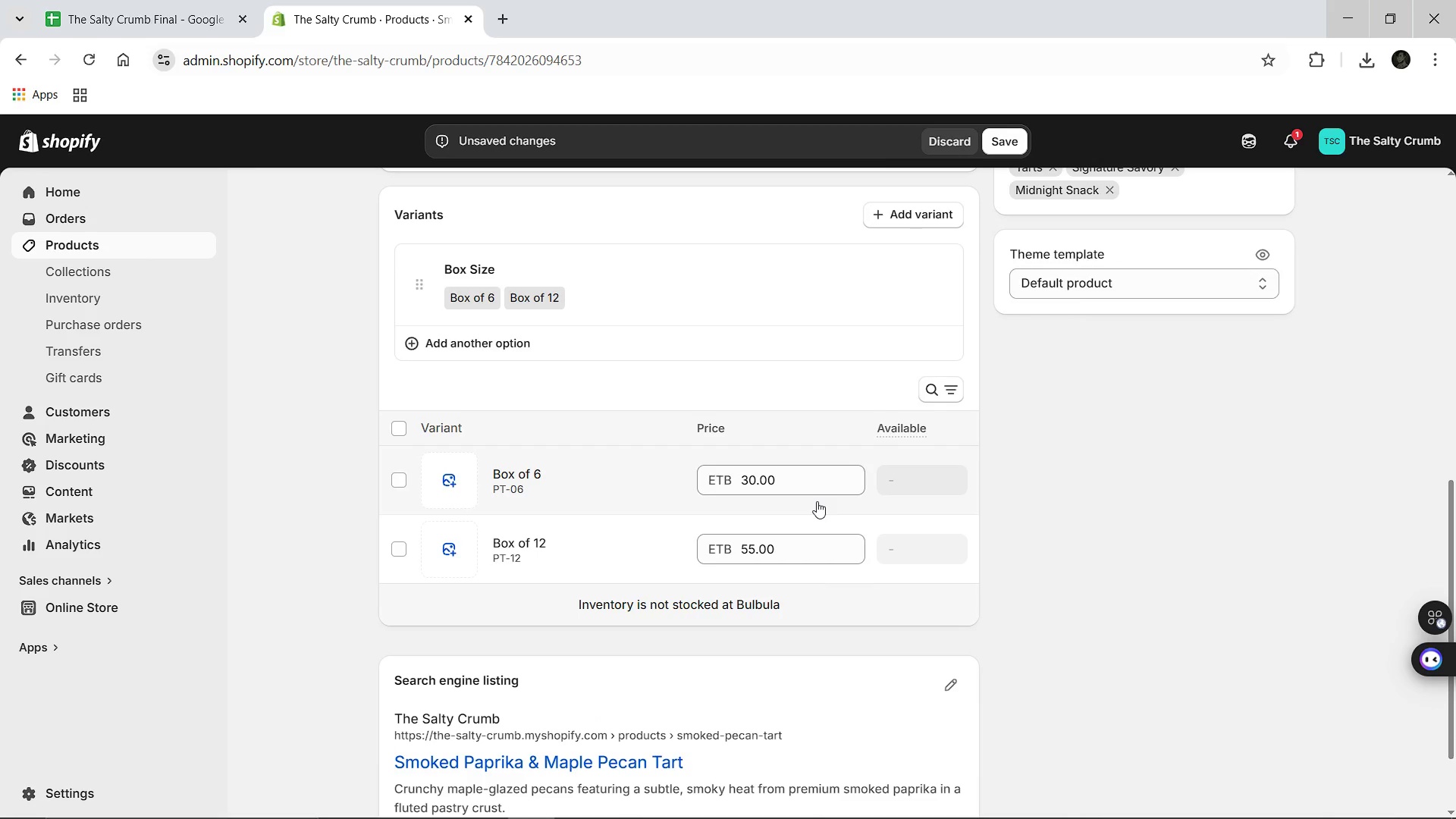 
wait(11.19)
 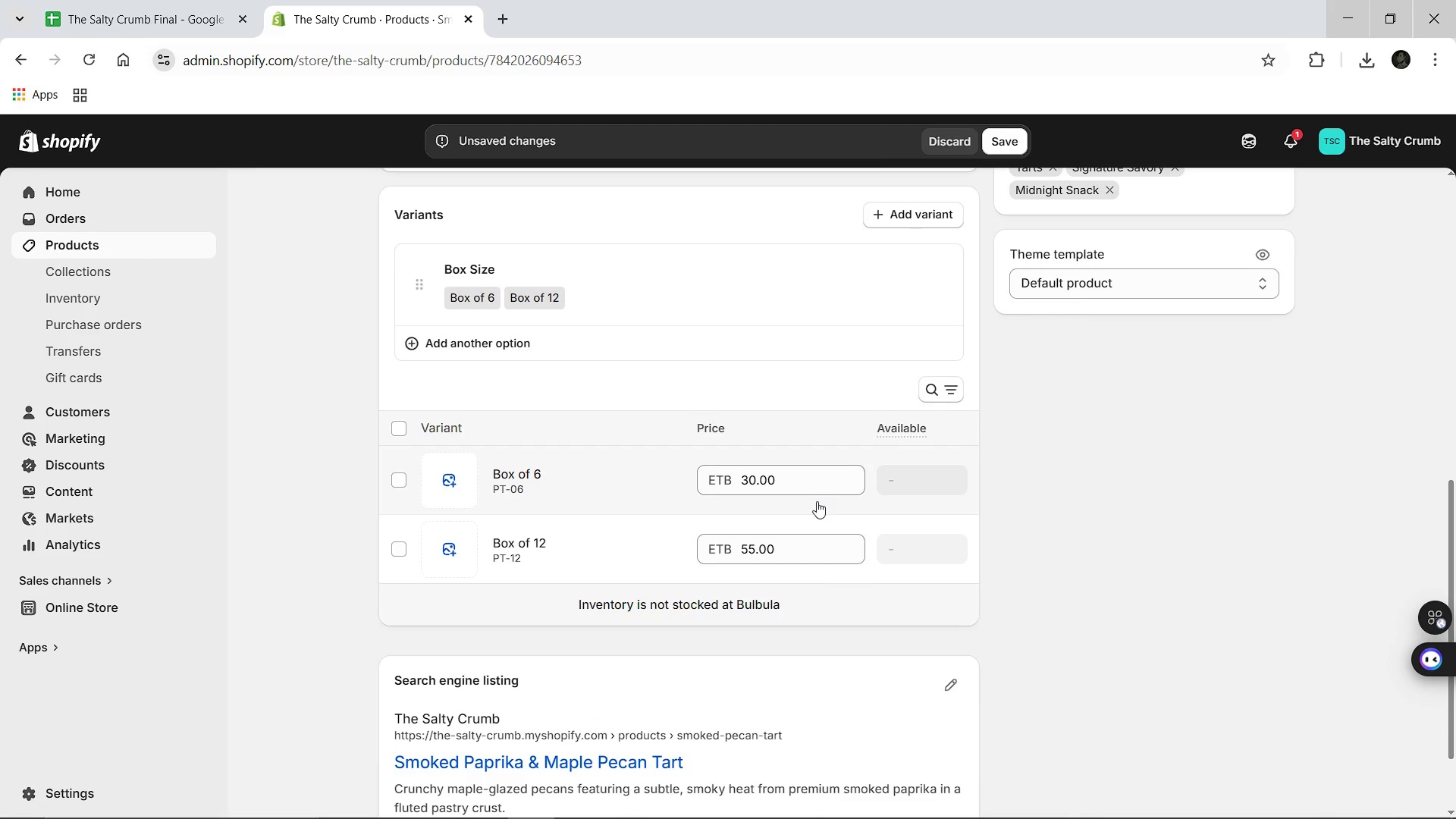 
left_click([486, 451])
 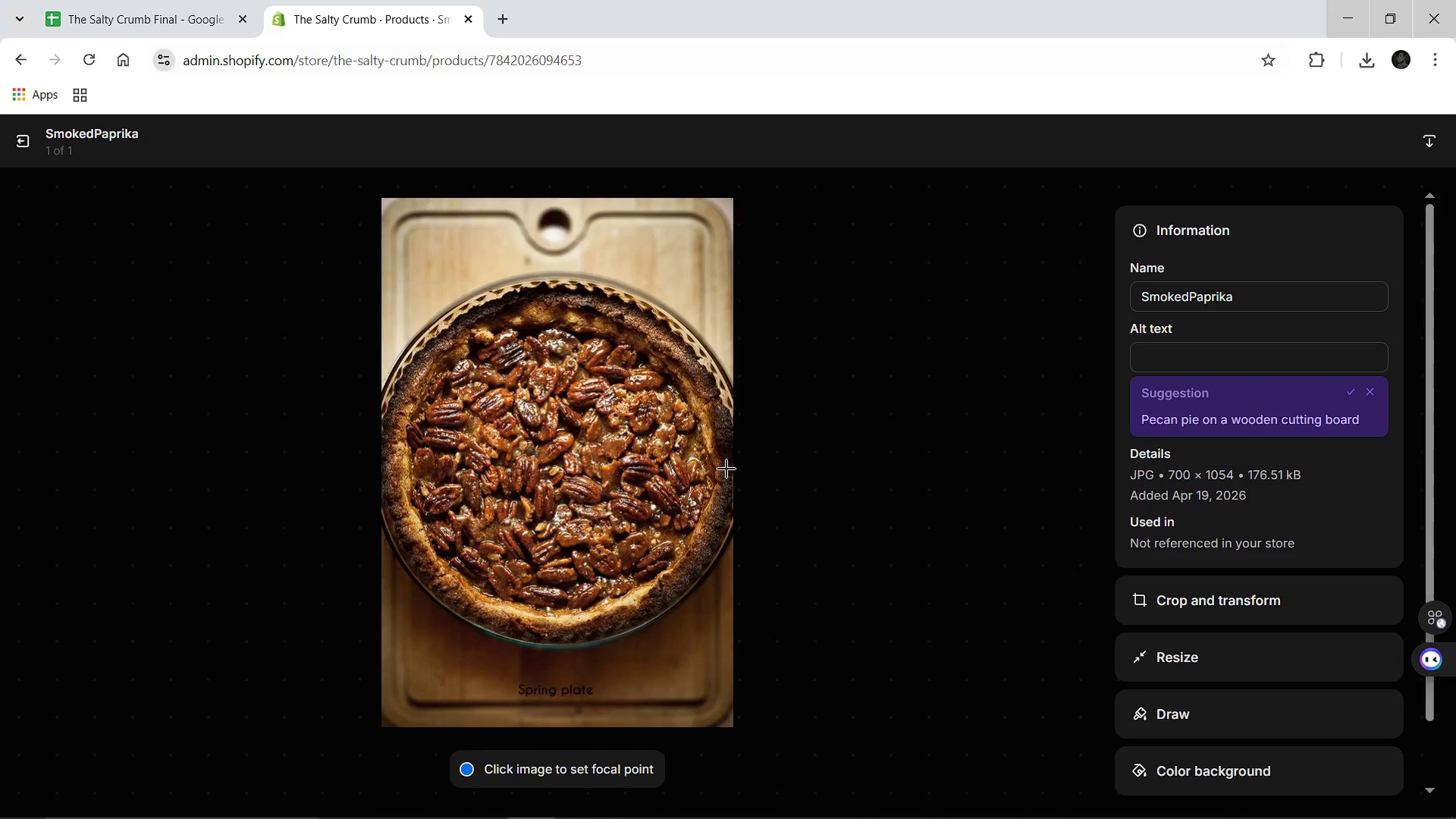 
wait(6.53)
 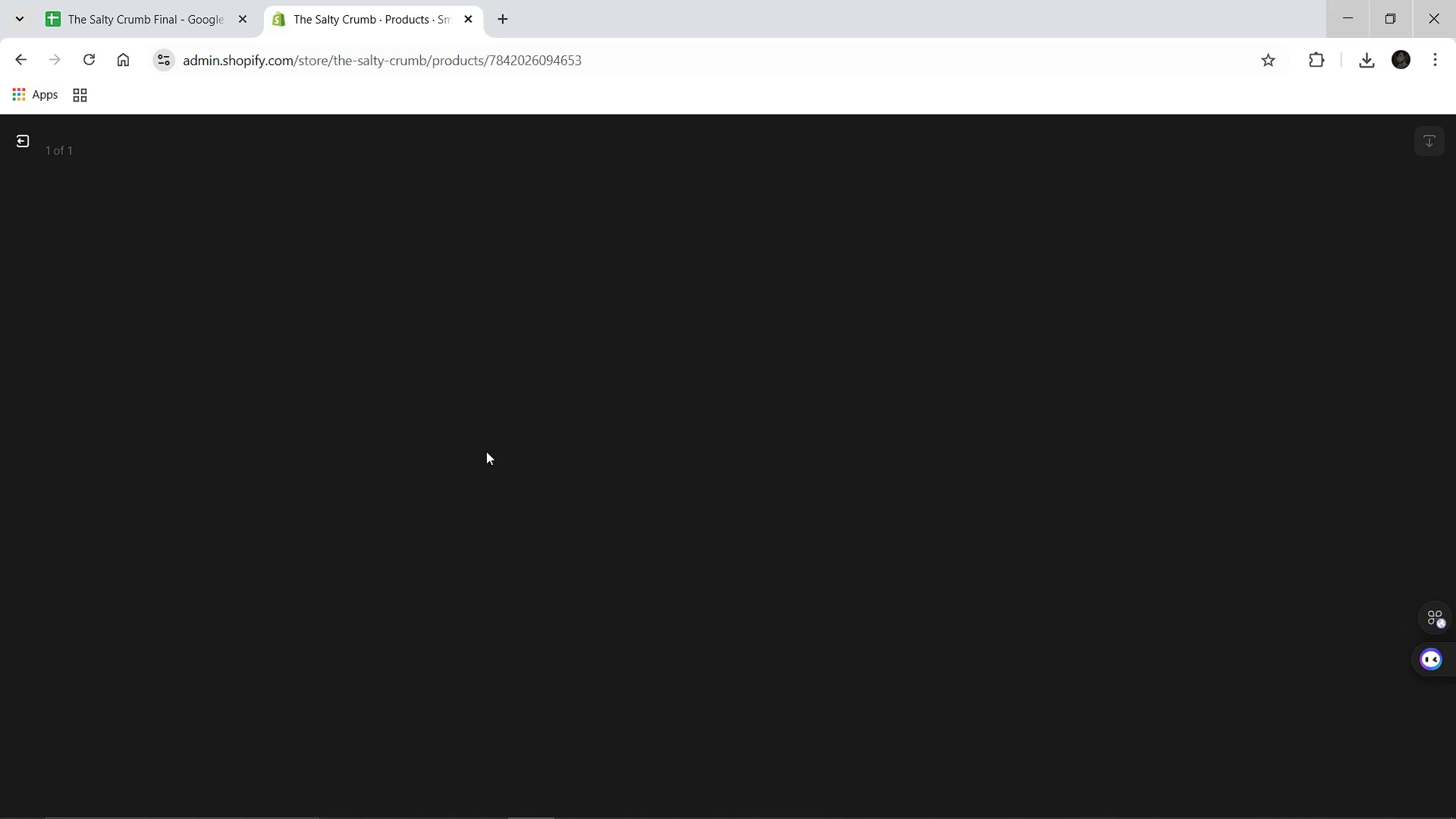 
left_click([1213, 302])
 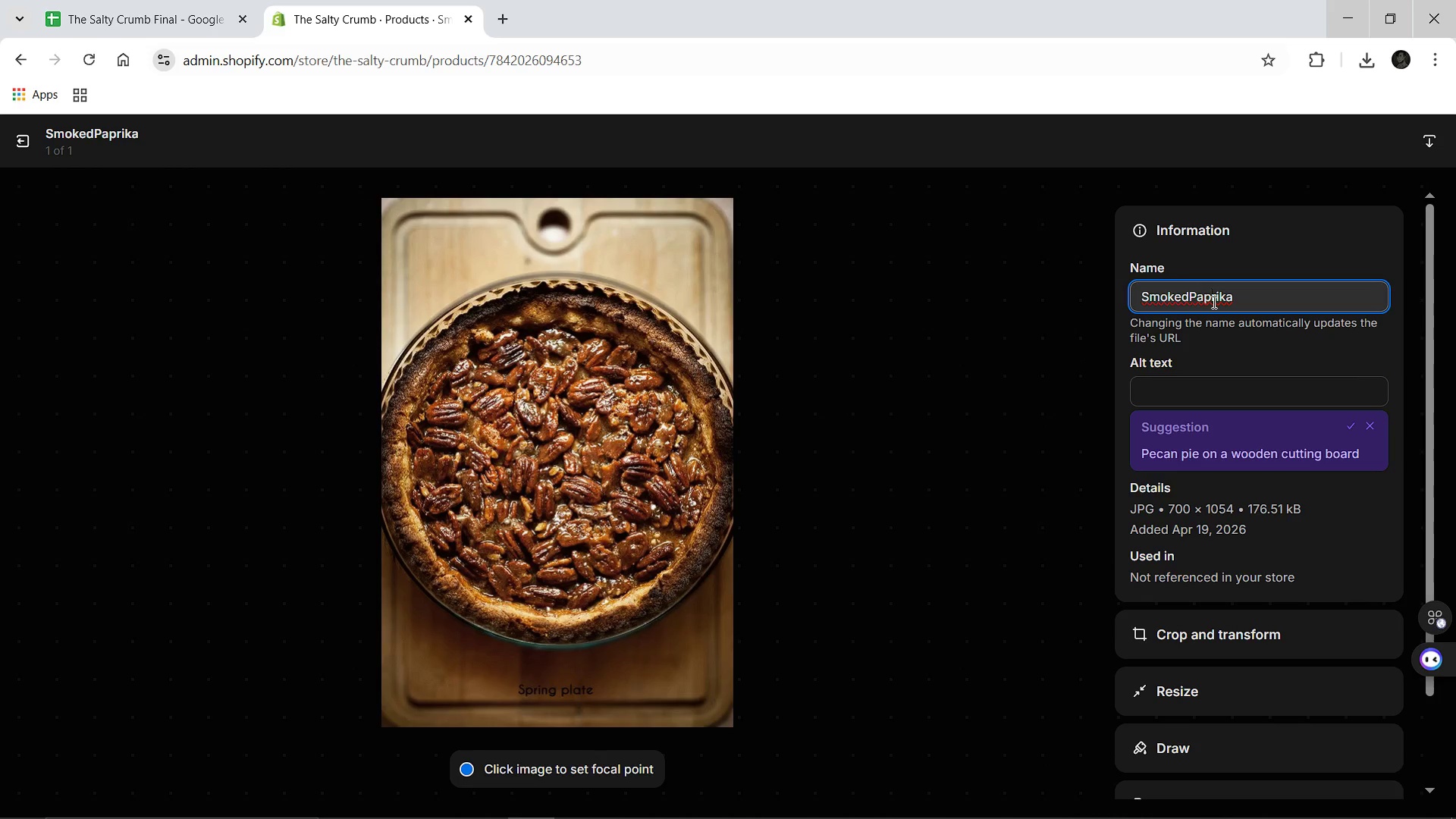 
key(Control+A)
 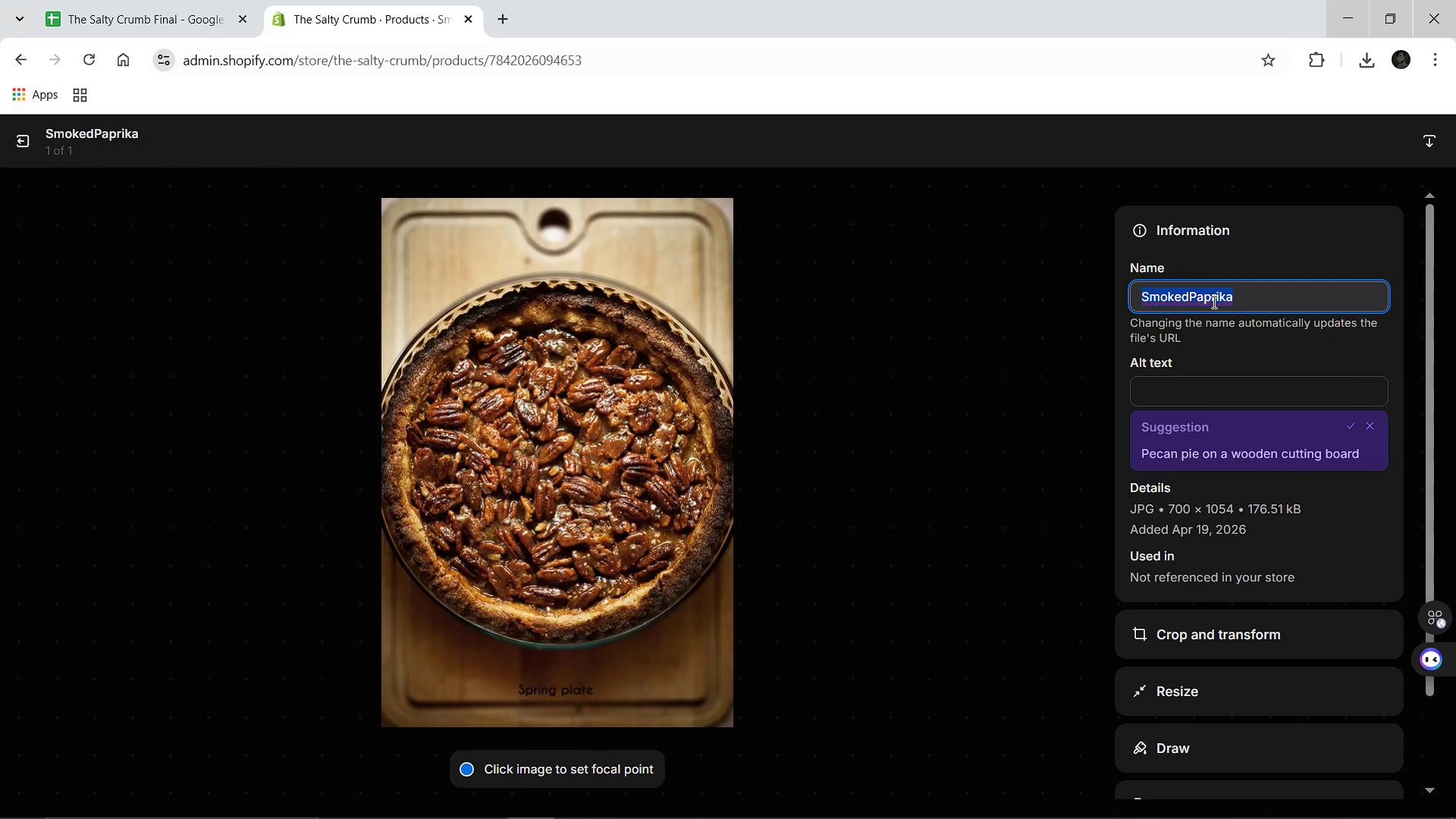 
key(Control+V)
 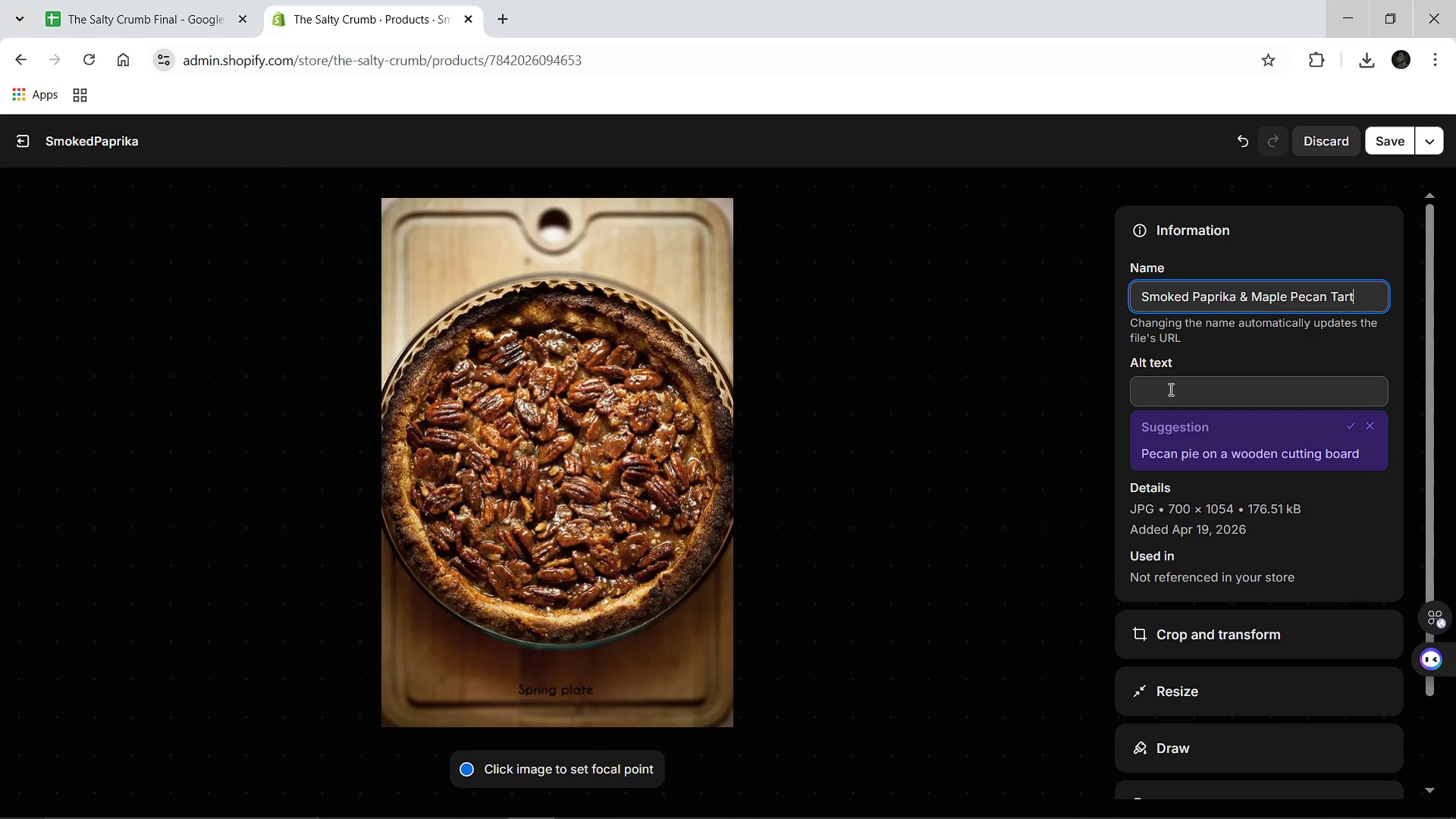 
left_click([1169, 389])
 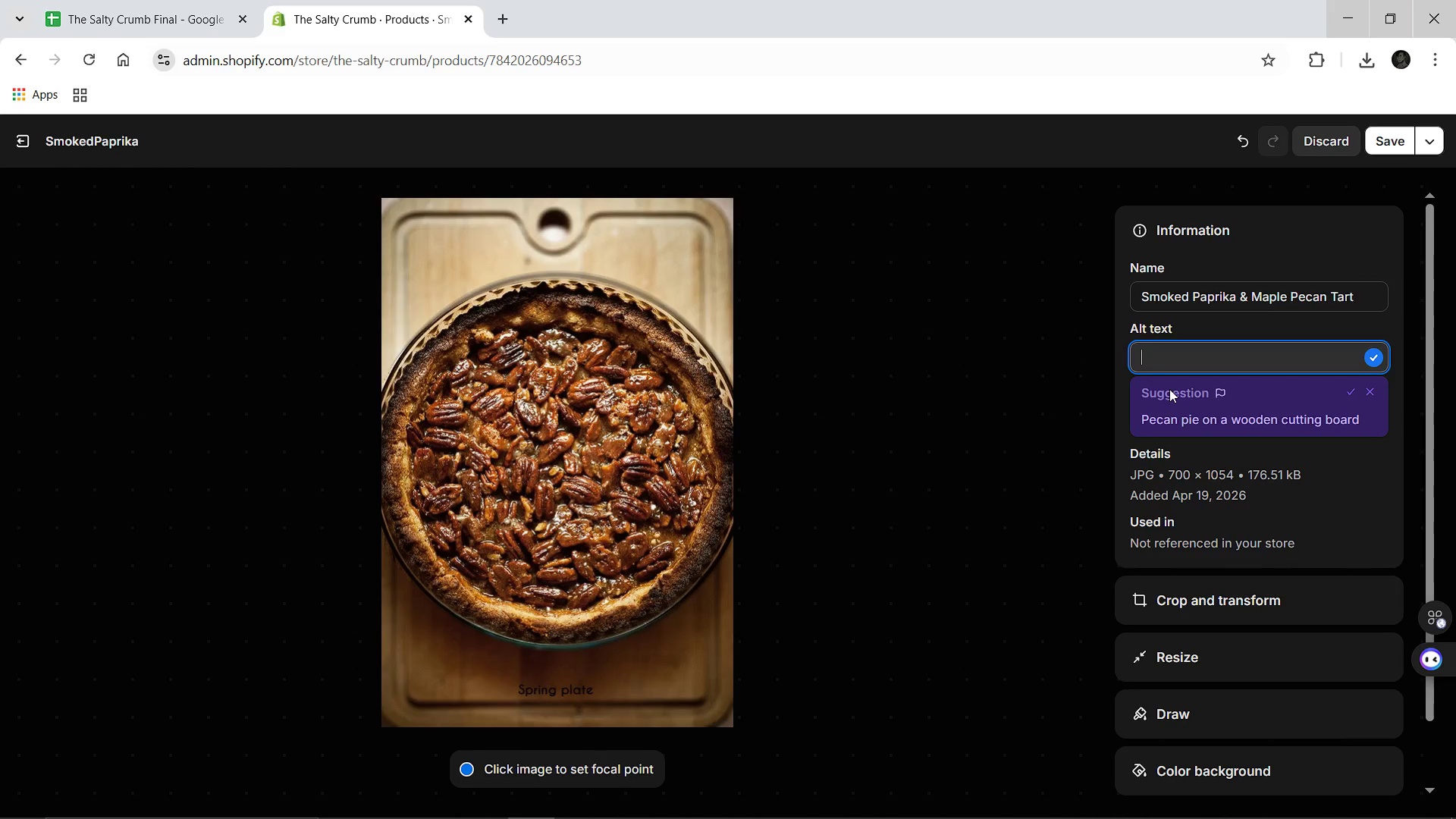 
hold_key(key=ShiftLeft, duration=1.51)
 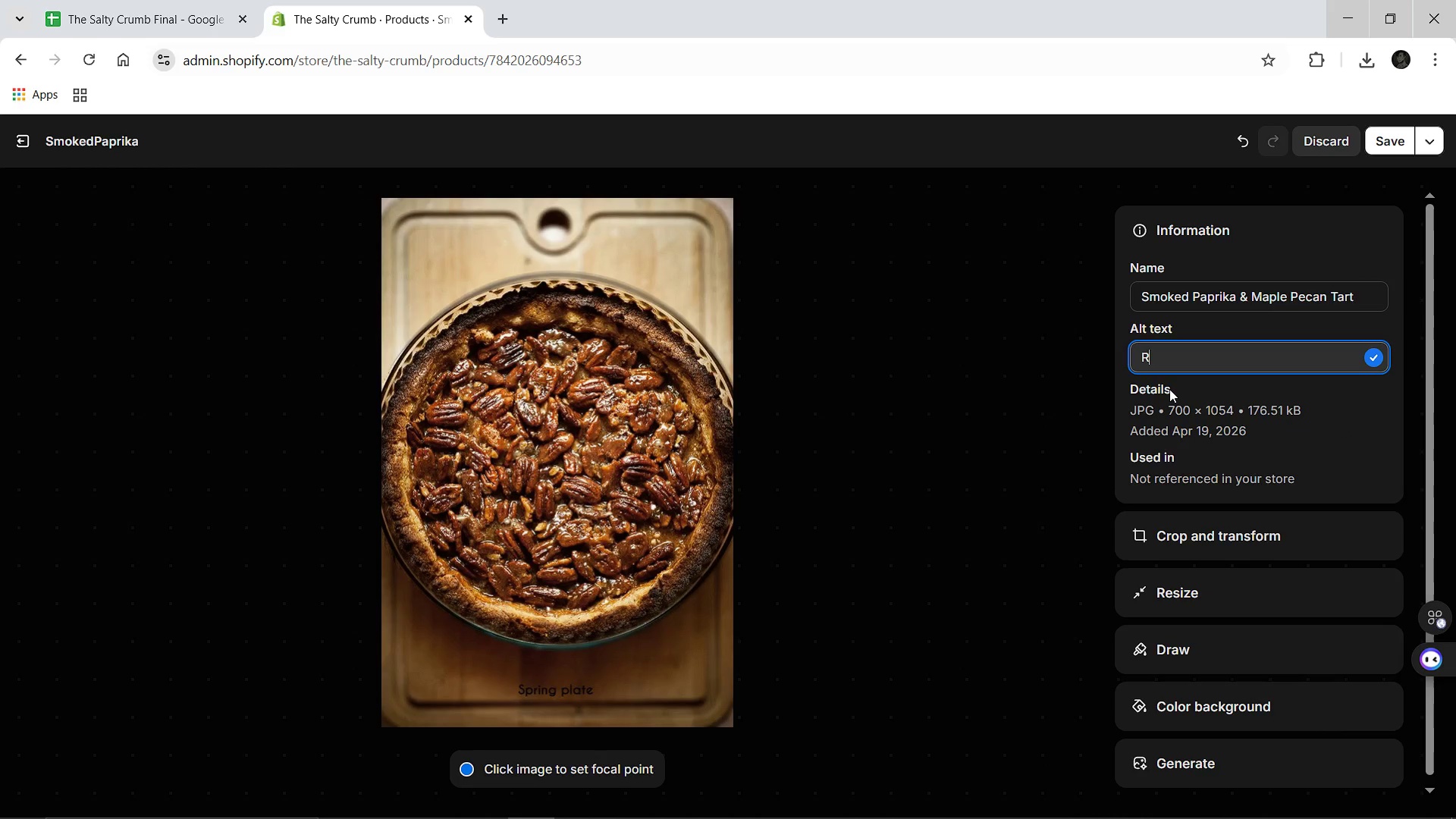 
type(Rustic mapple)
key(Backspace)
key(Backspace)
key(Backspace)
key(Backspace)
key(Backspace)
type(maple pecan tart with a fluted crust and ga)
key(Backspace)
type(lazed ep)
key(Backspace)
key(Backspace)
type(pecans on a dark wooden serving board.)
 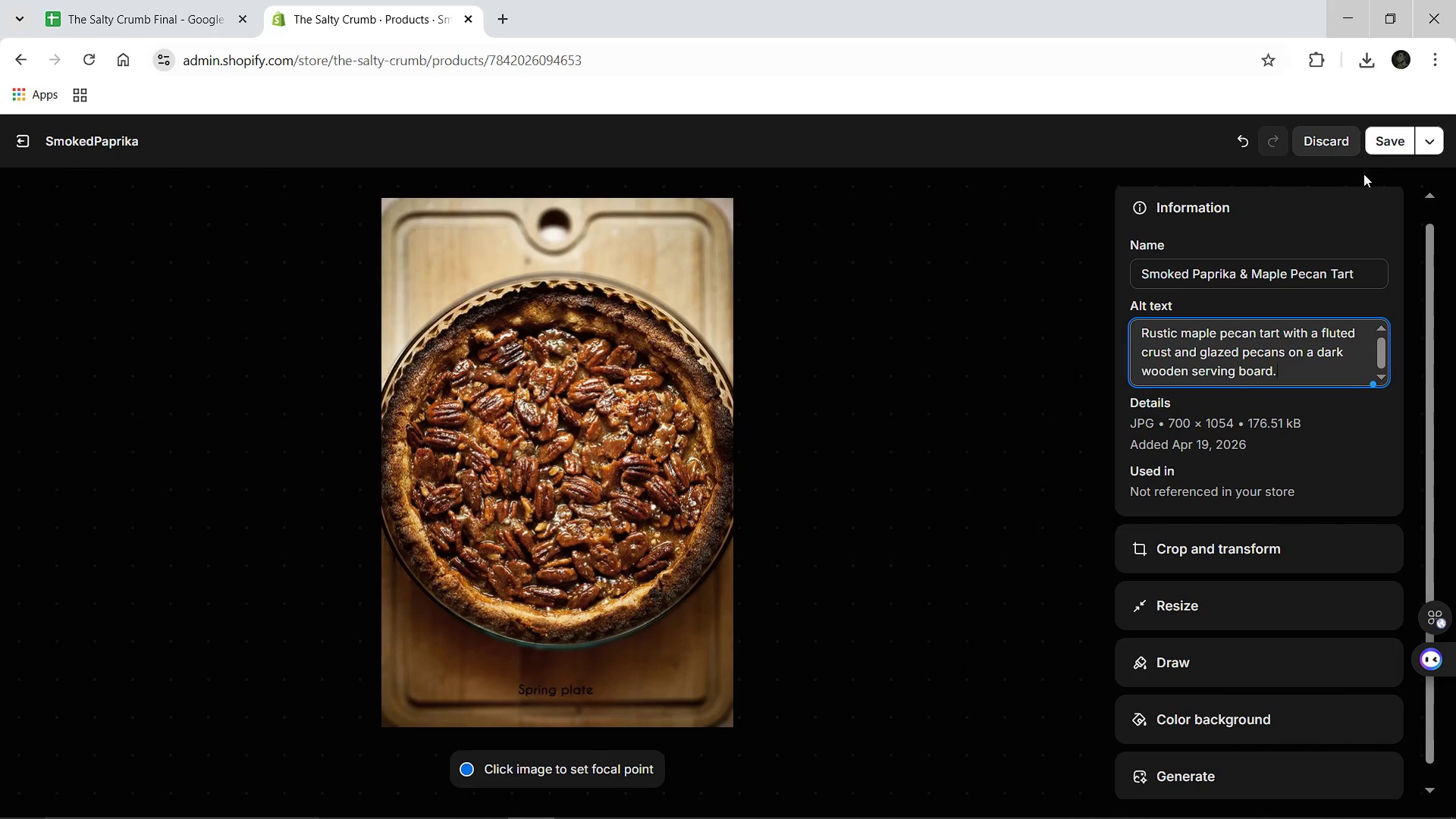 
left_click([1376, 141])
 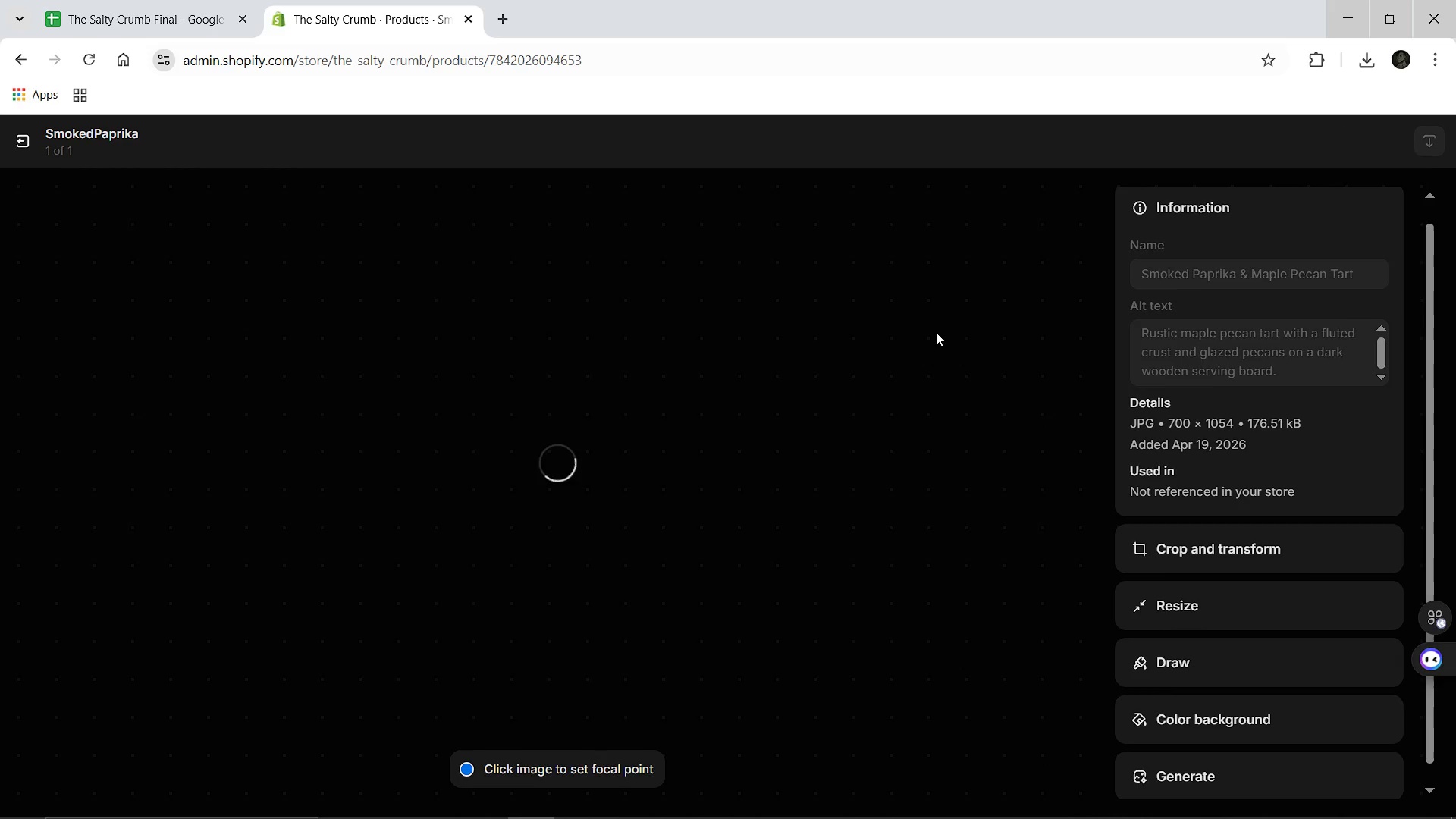 
wait(11.3)
 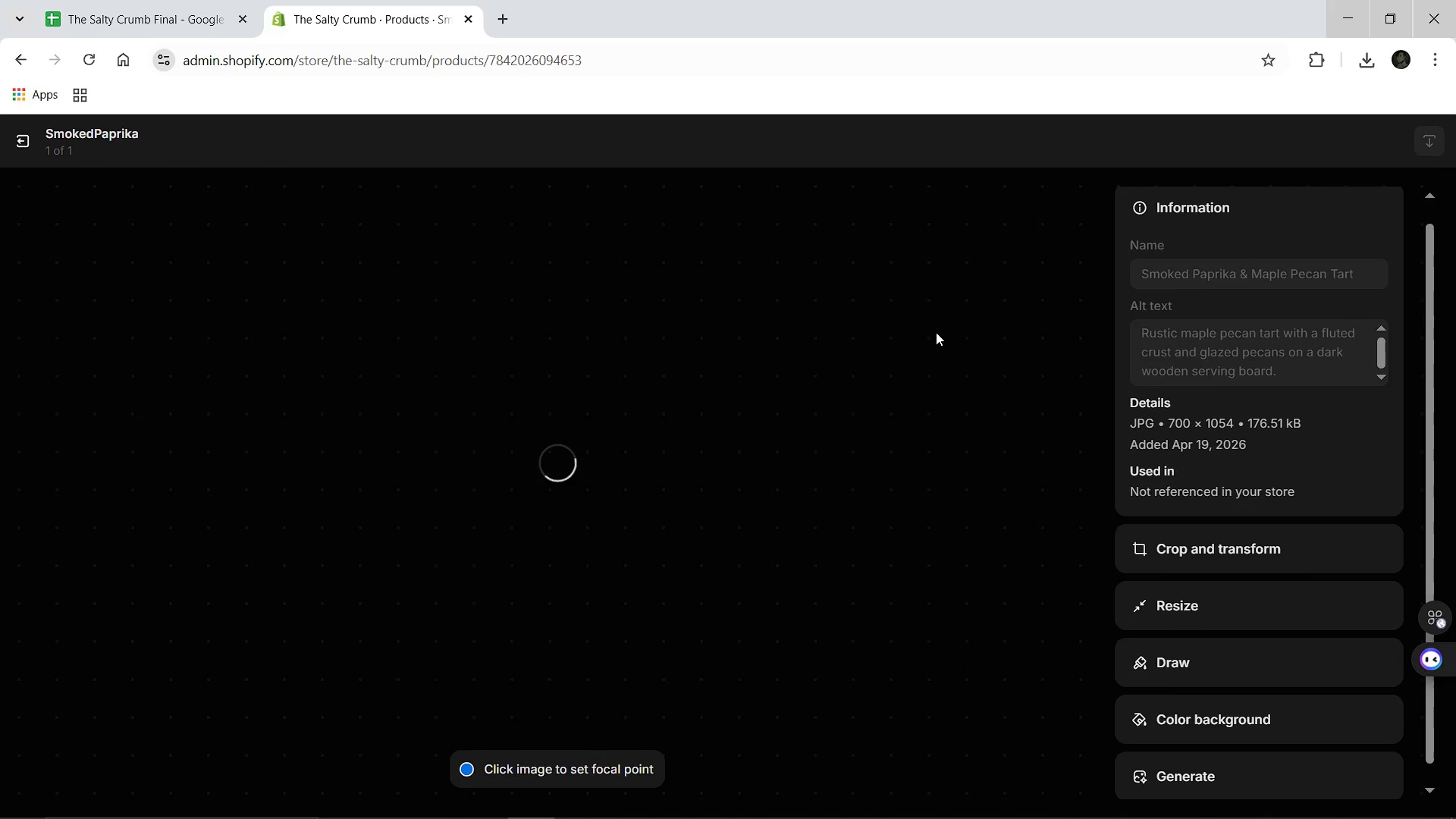 
left_click([23, 139])
 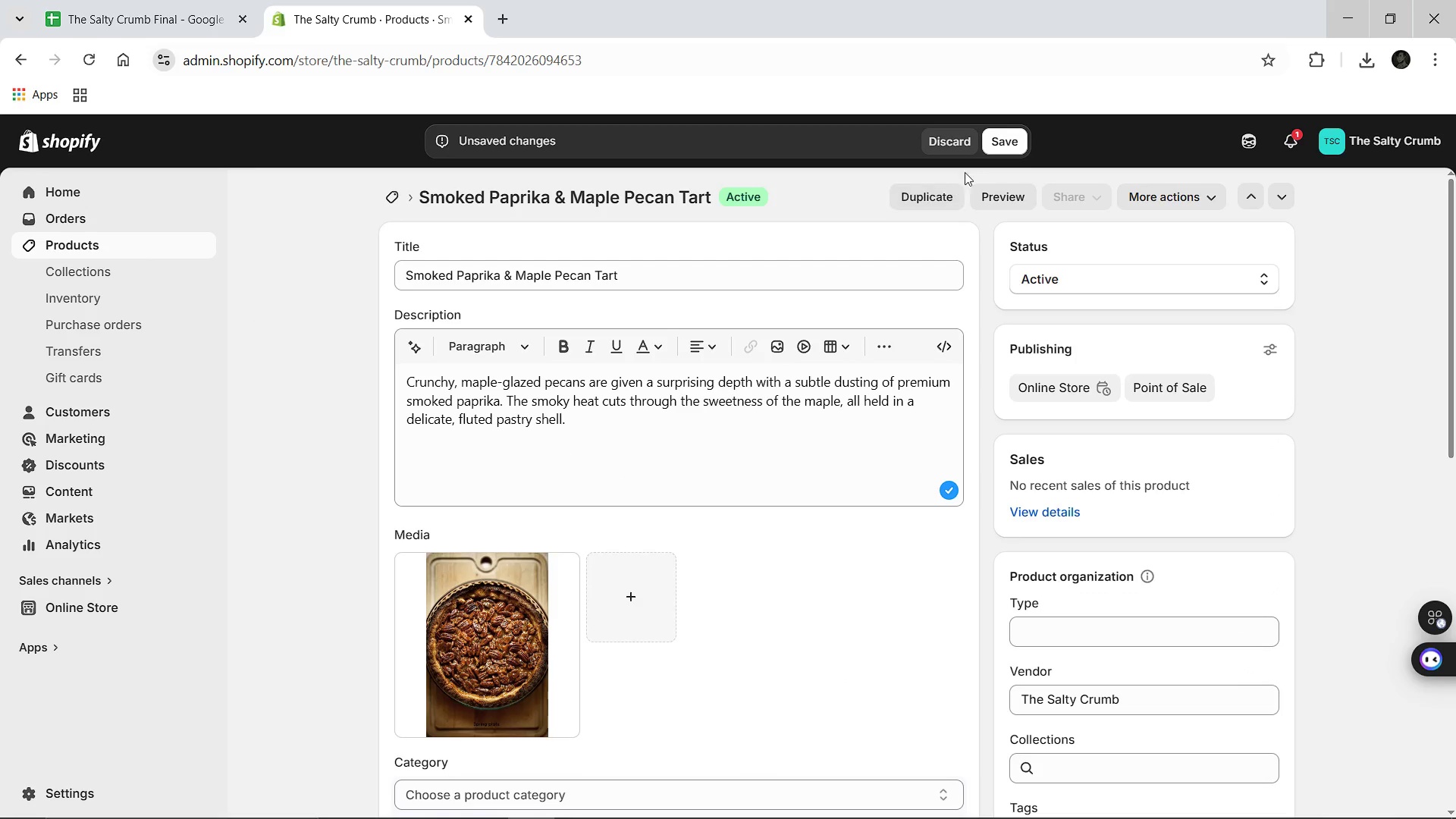 
left_click([997, 148])
 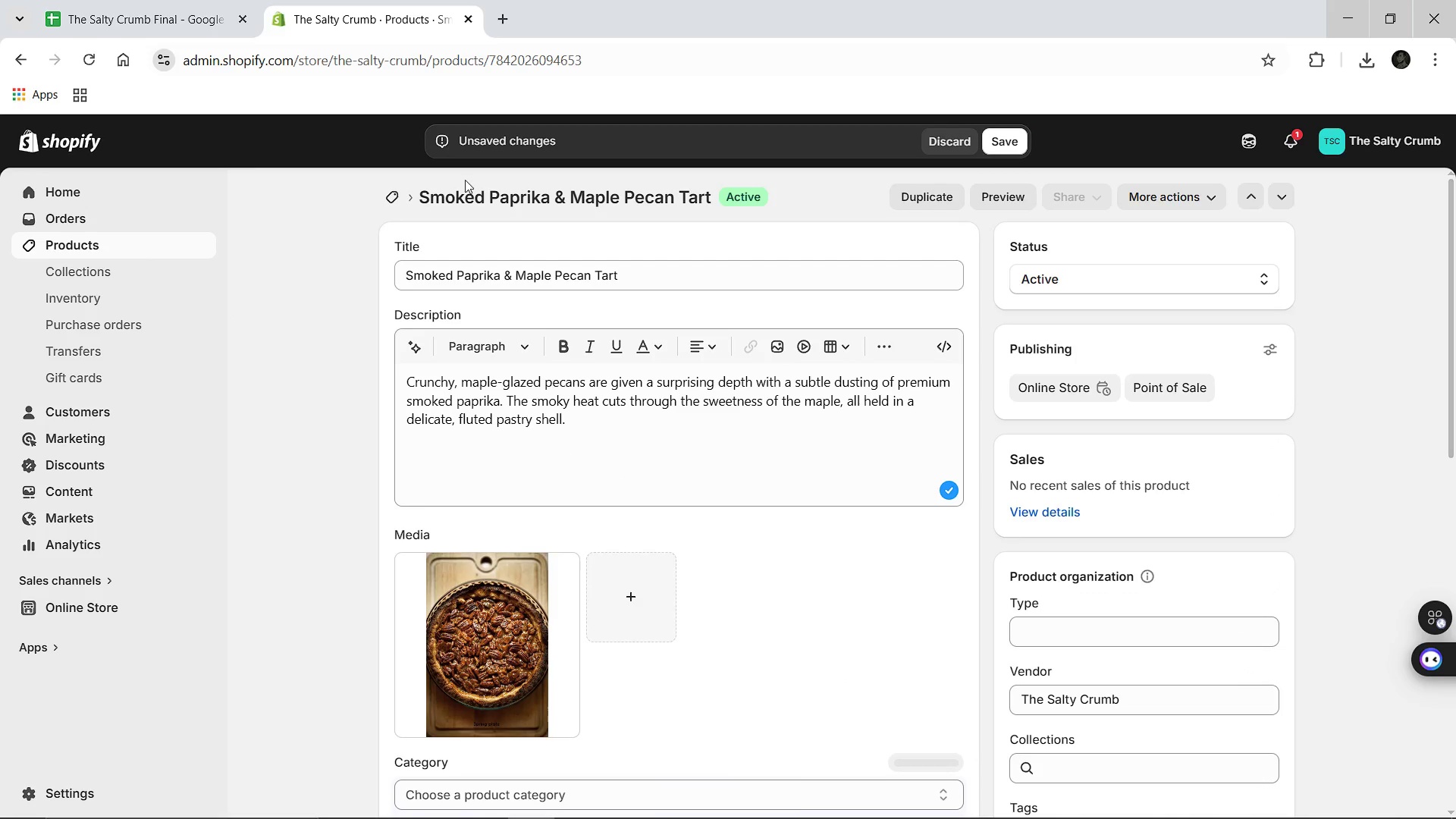 
wait(5.78)
 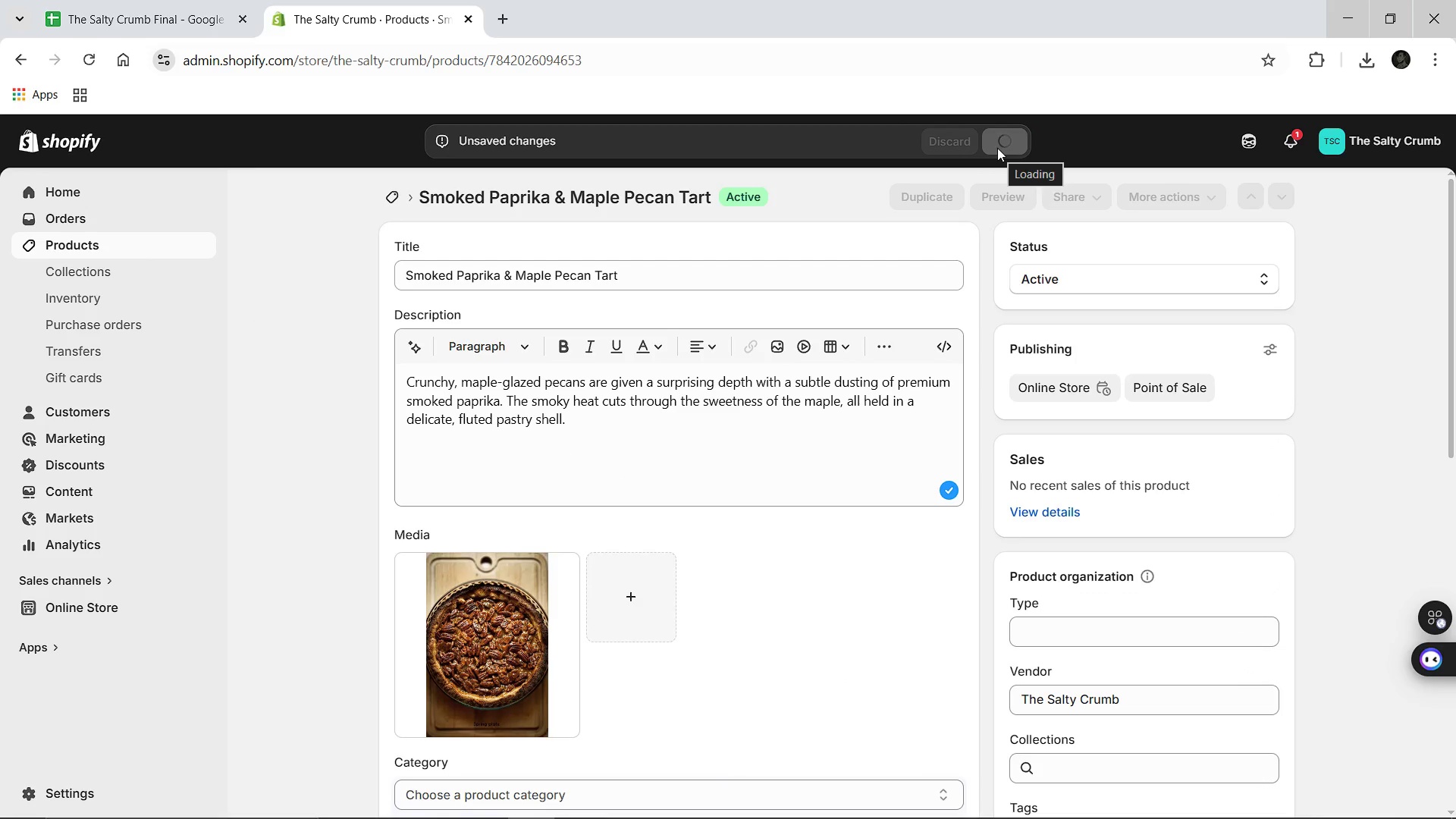 
left_click([399, 202])
 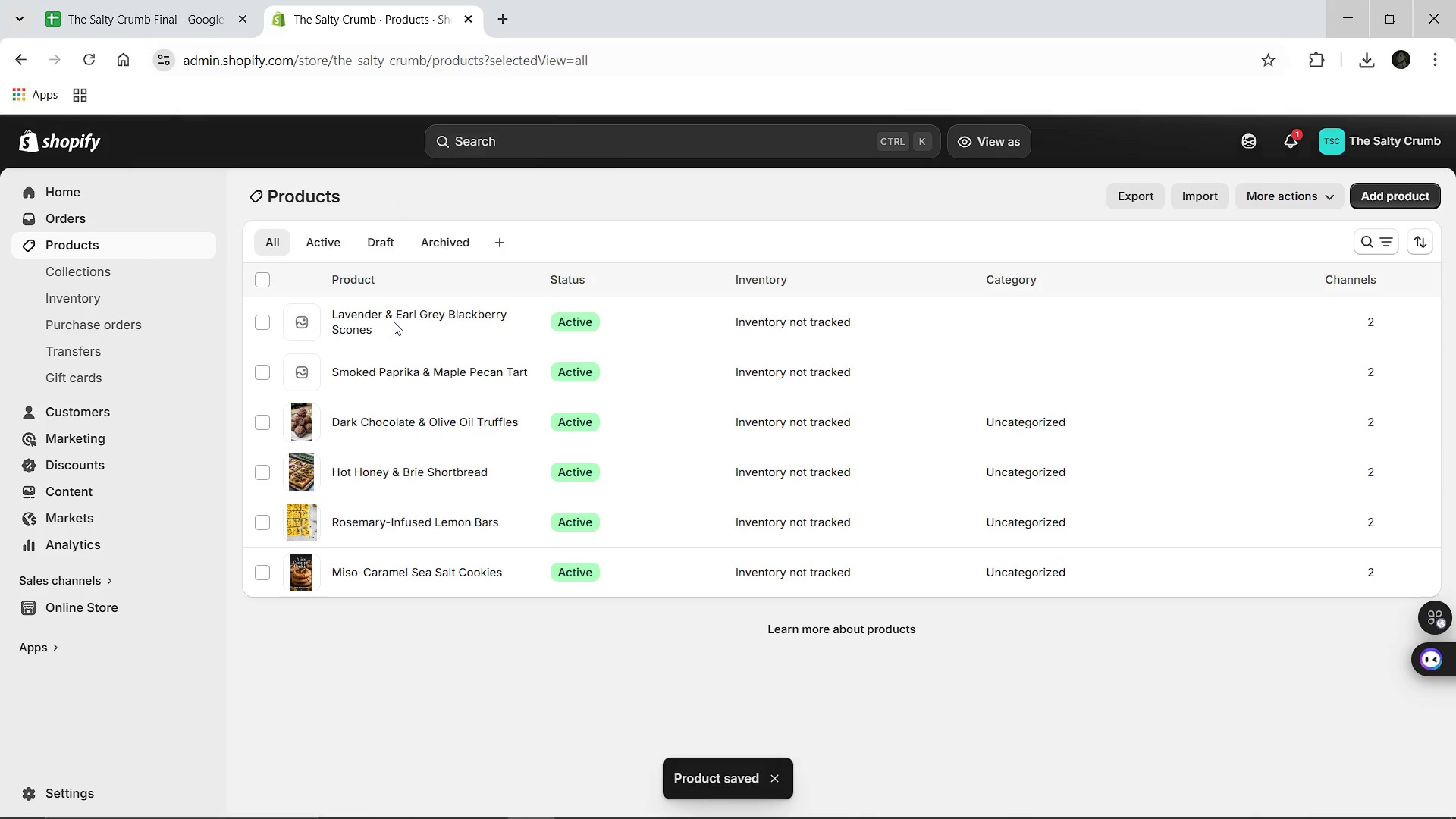 
left_click([373, 322])
 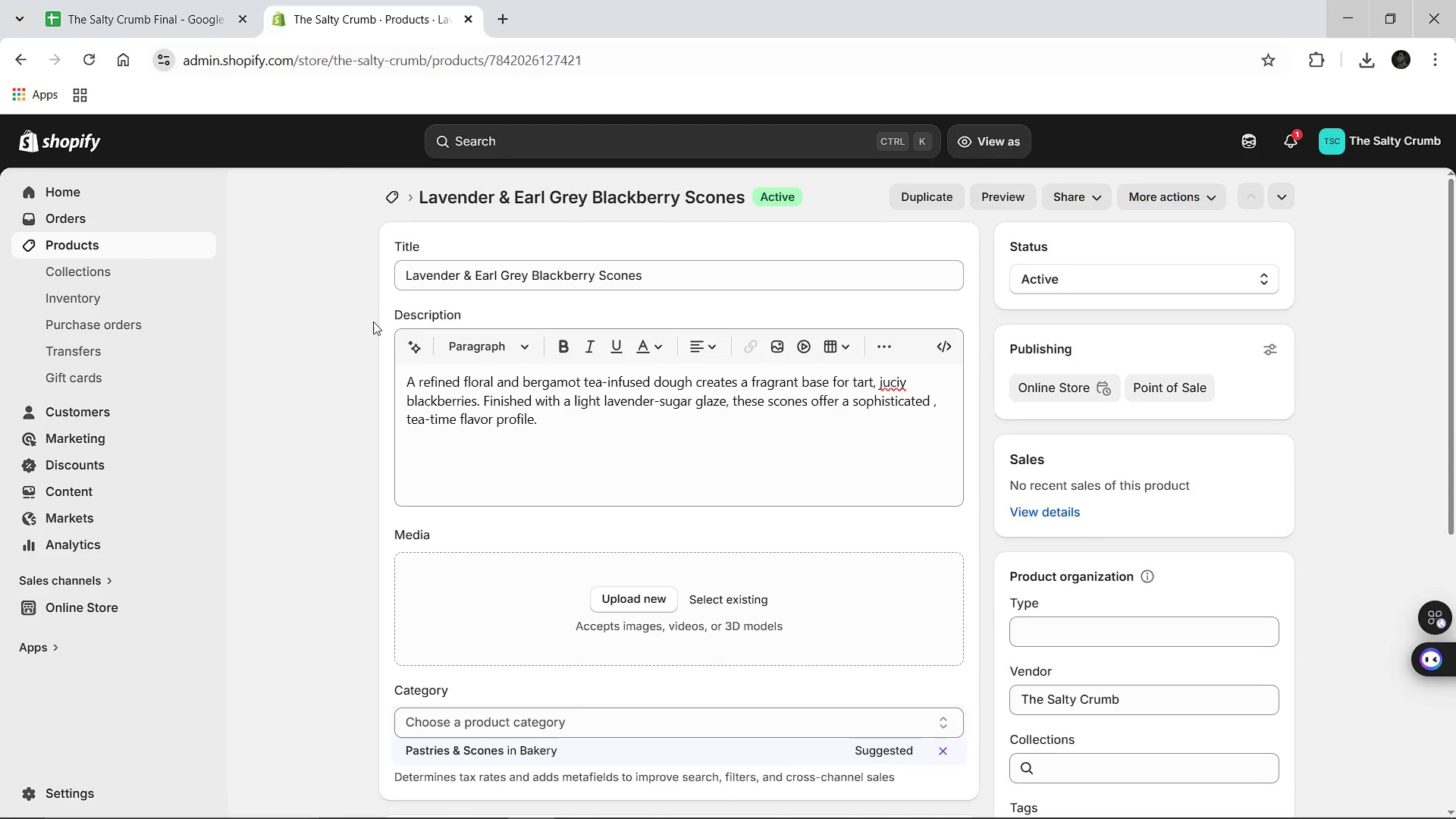 
wait(8.16)
 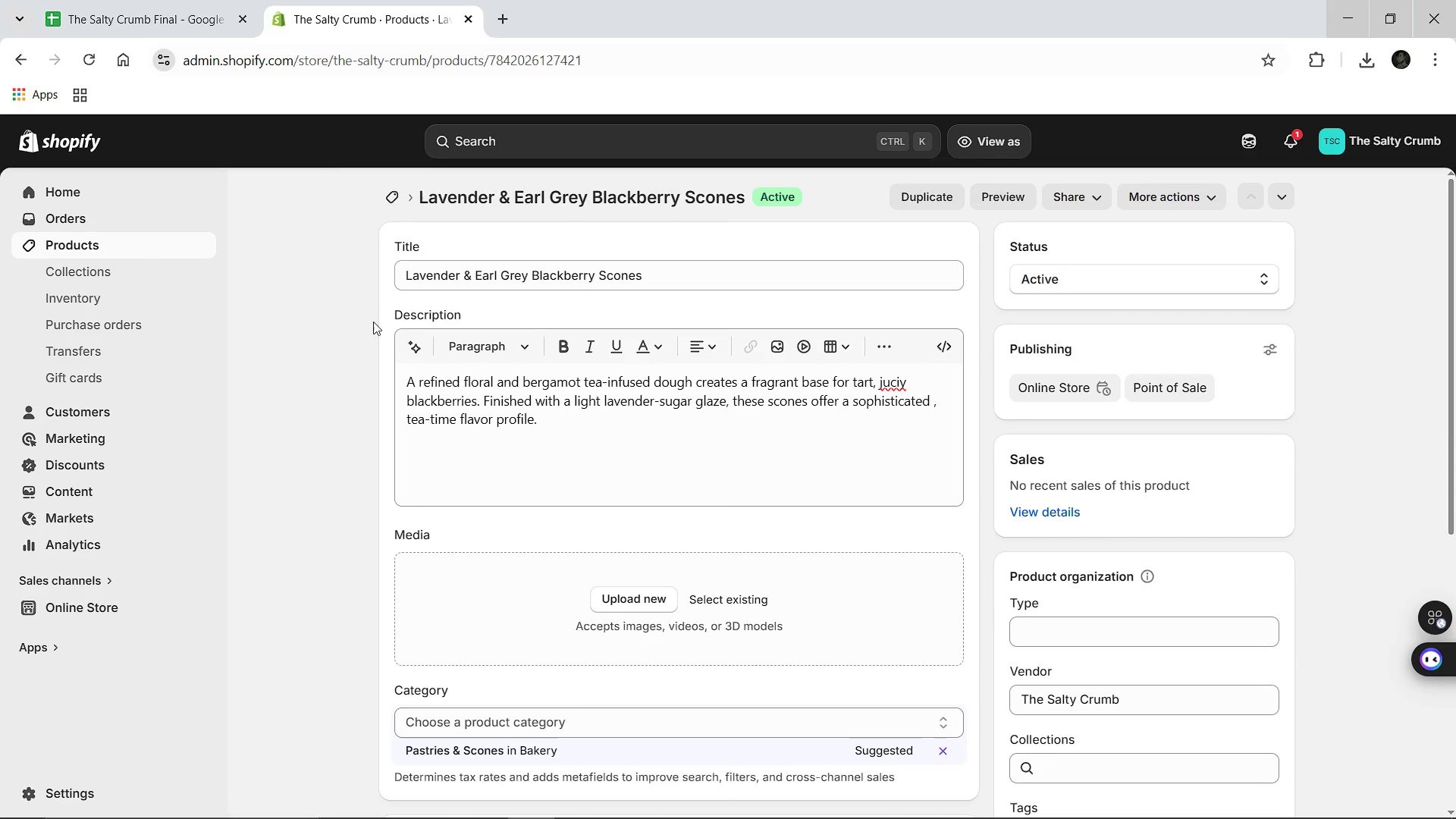 
left_click([893, 385])
 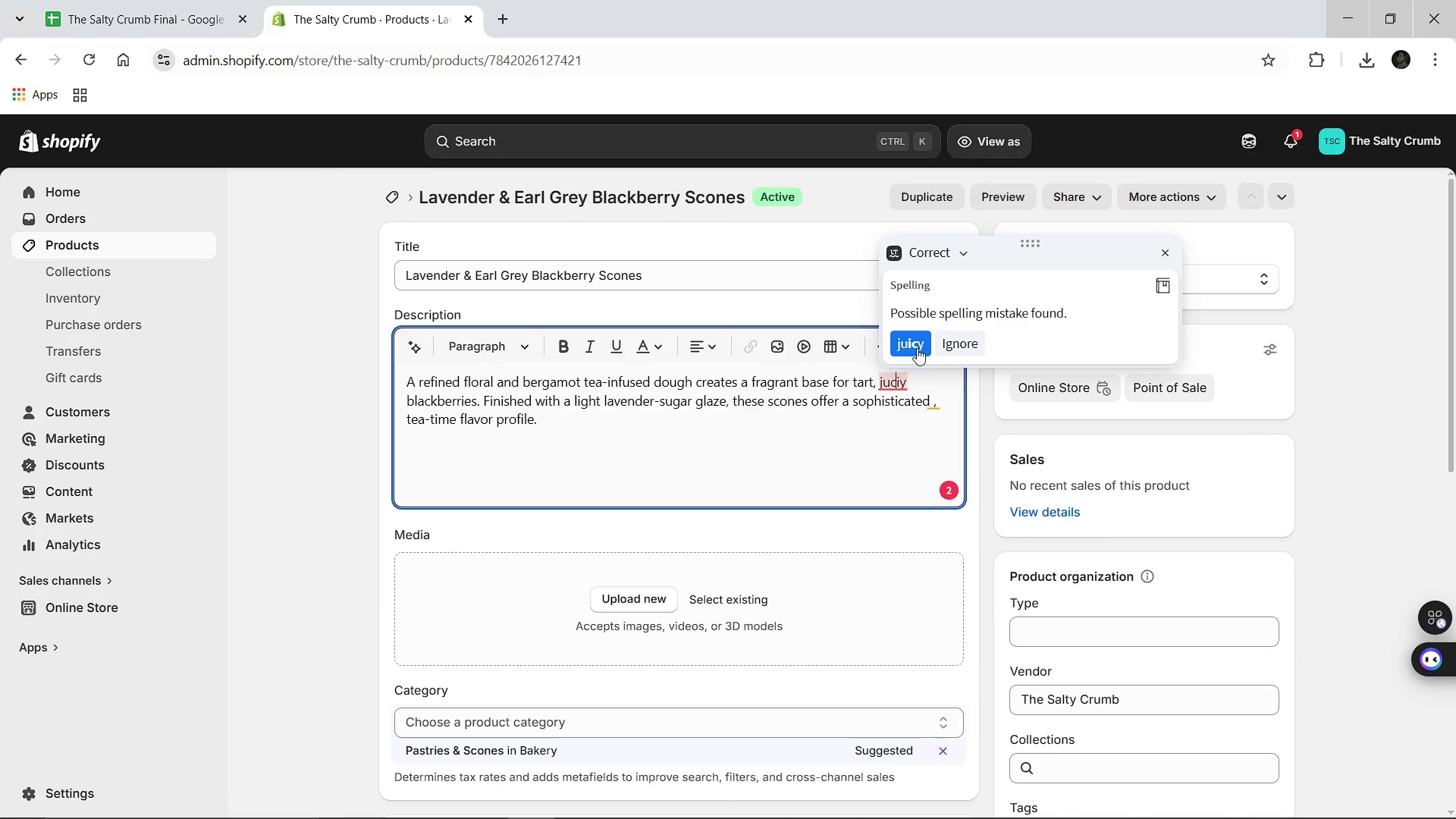 
left_click([917, 348])
 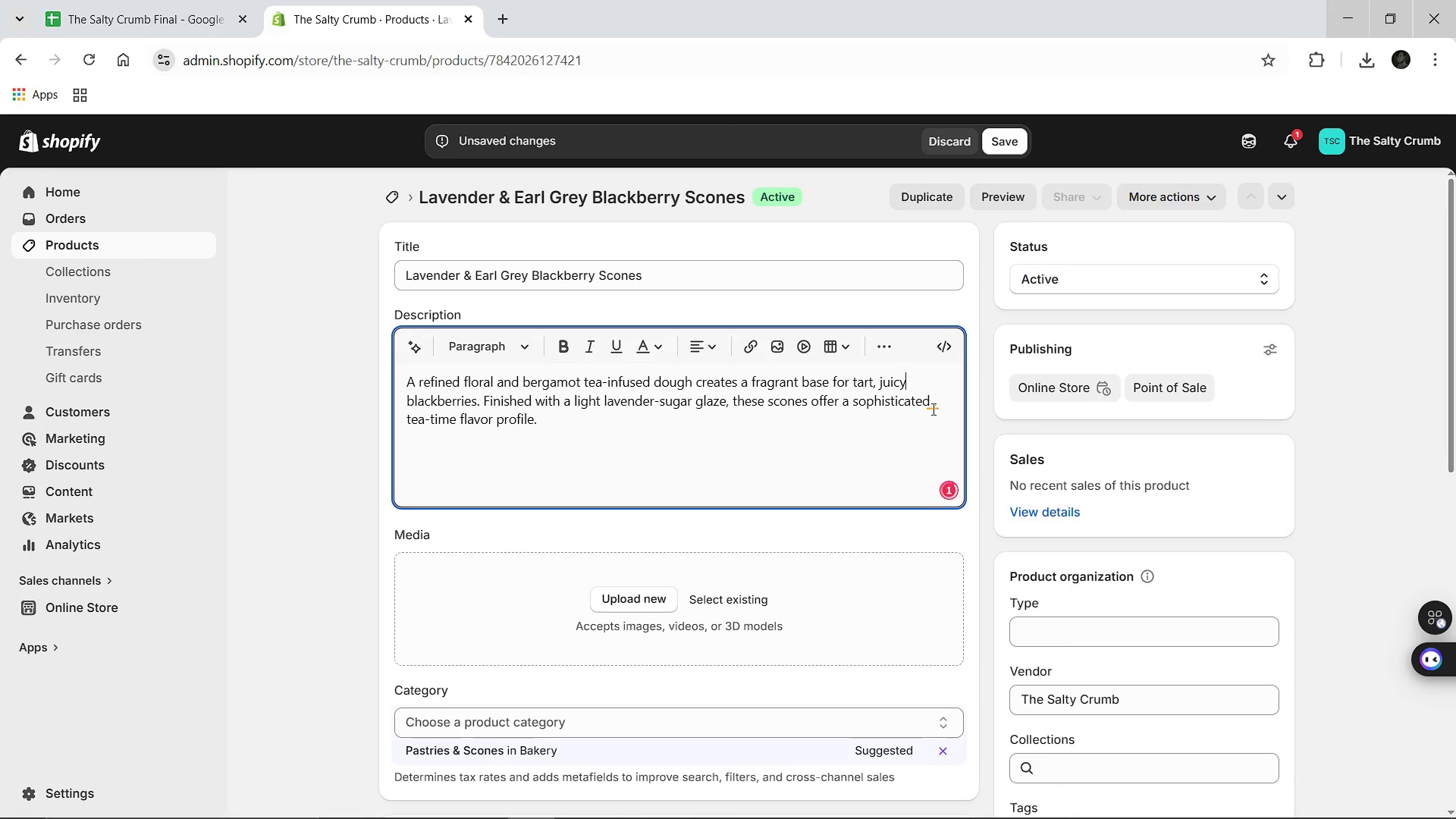 
left_click([932, 407])
 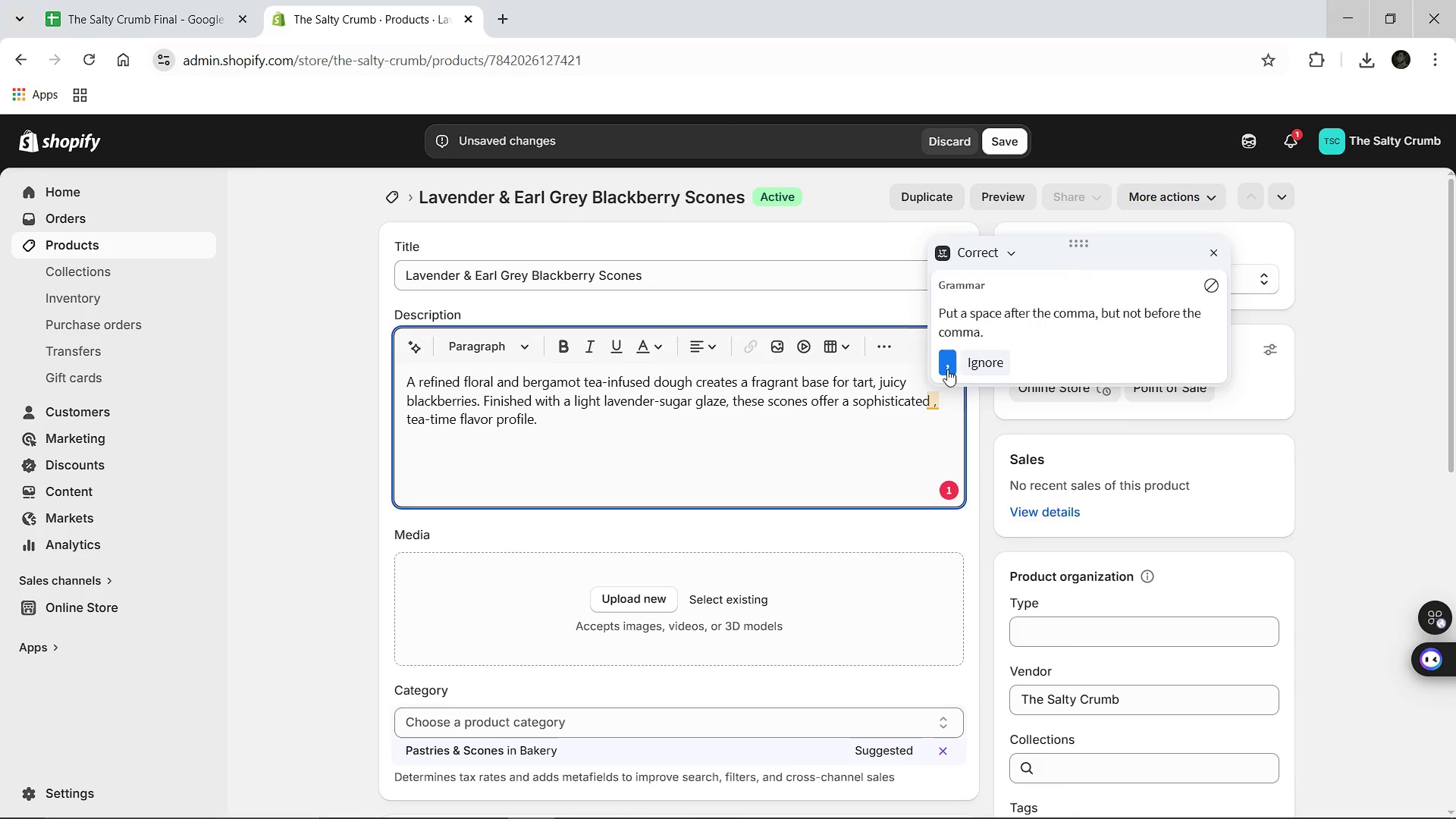 
left_click([947, 369])
 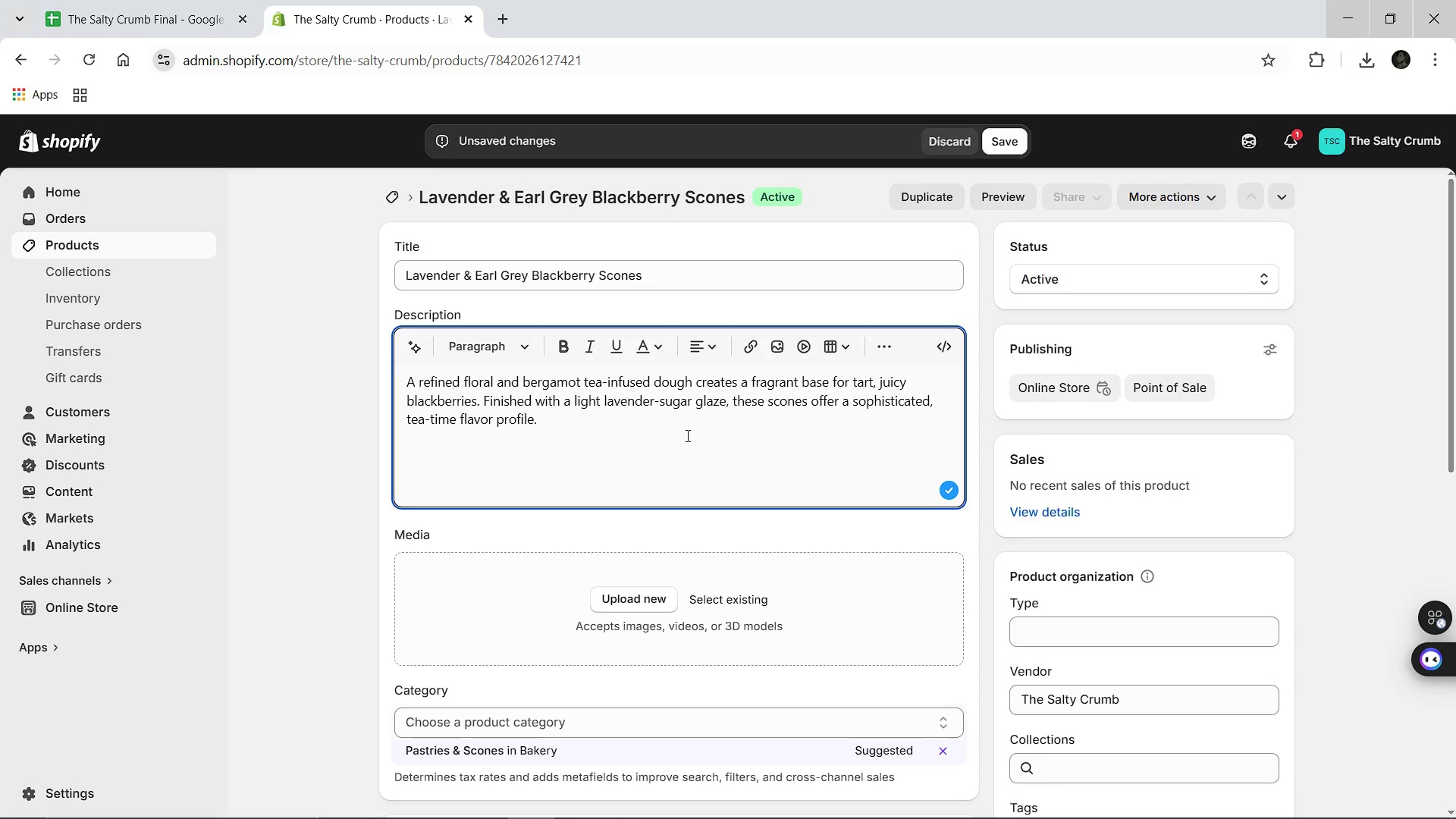 
wait(6.72)
 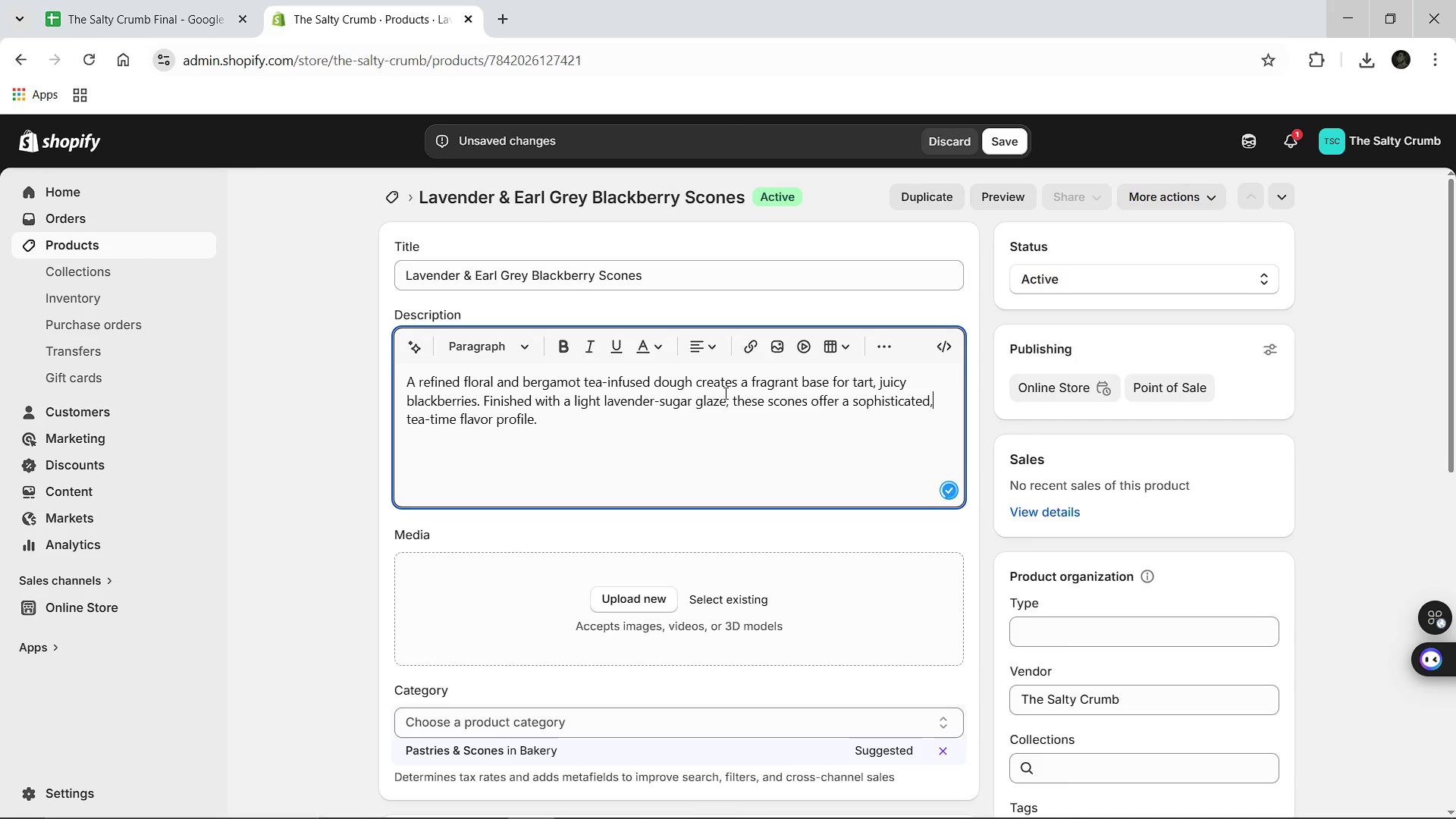 
left_click([578, 450])
 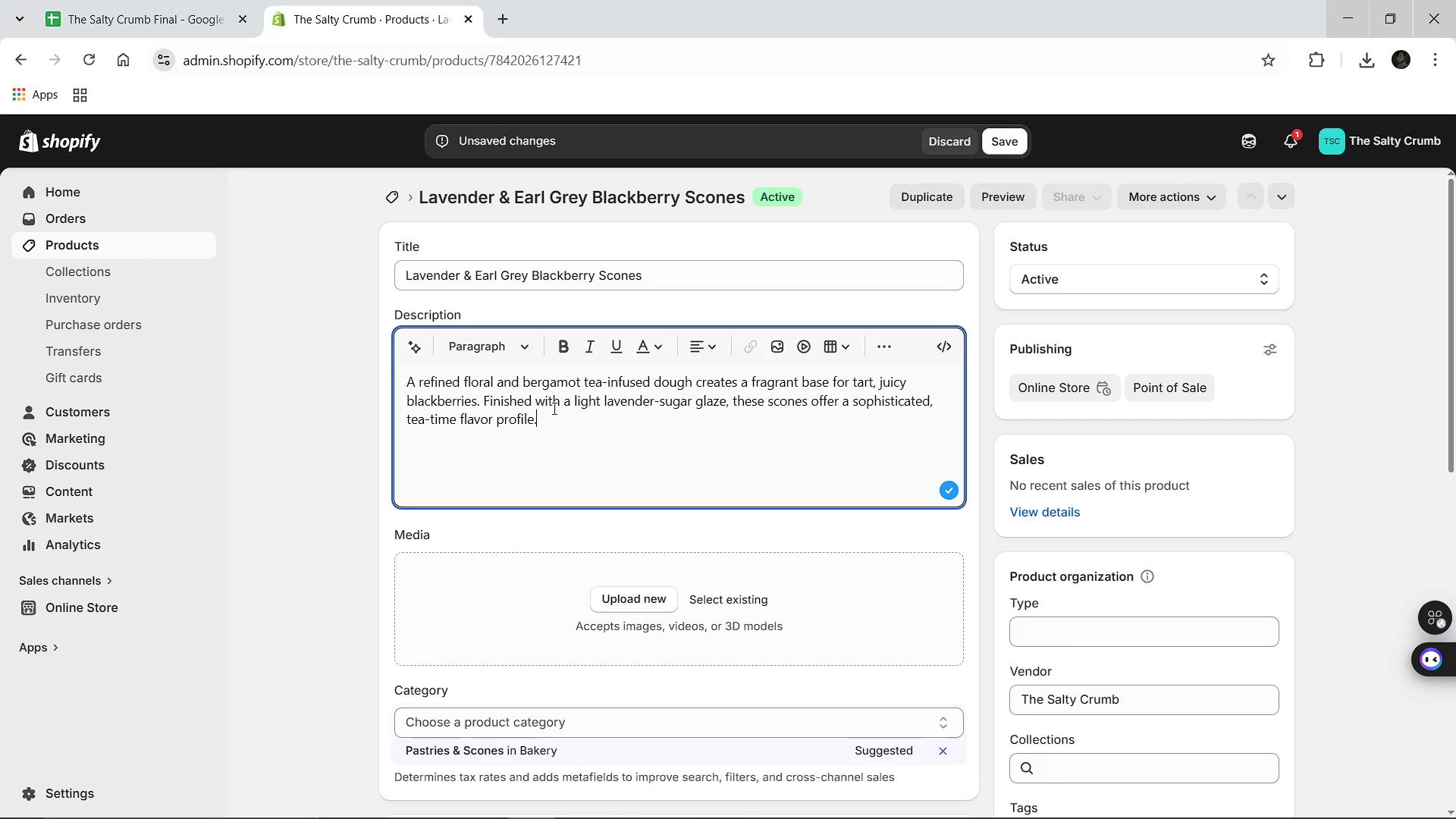 
key(Control+A)
 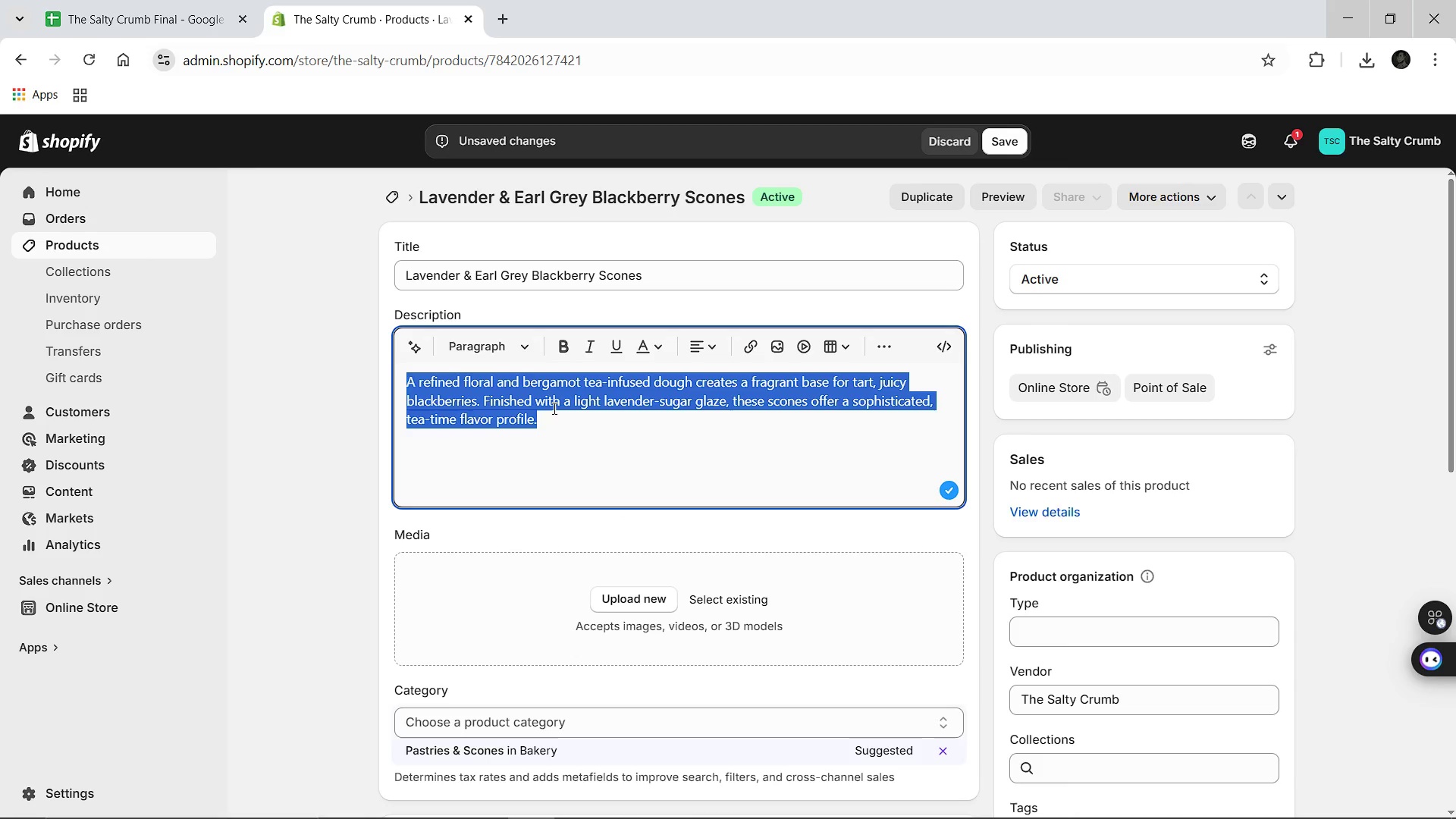 
key(Control+C)
 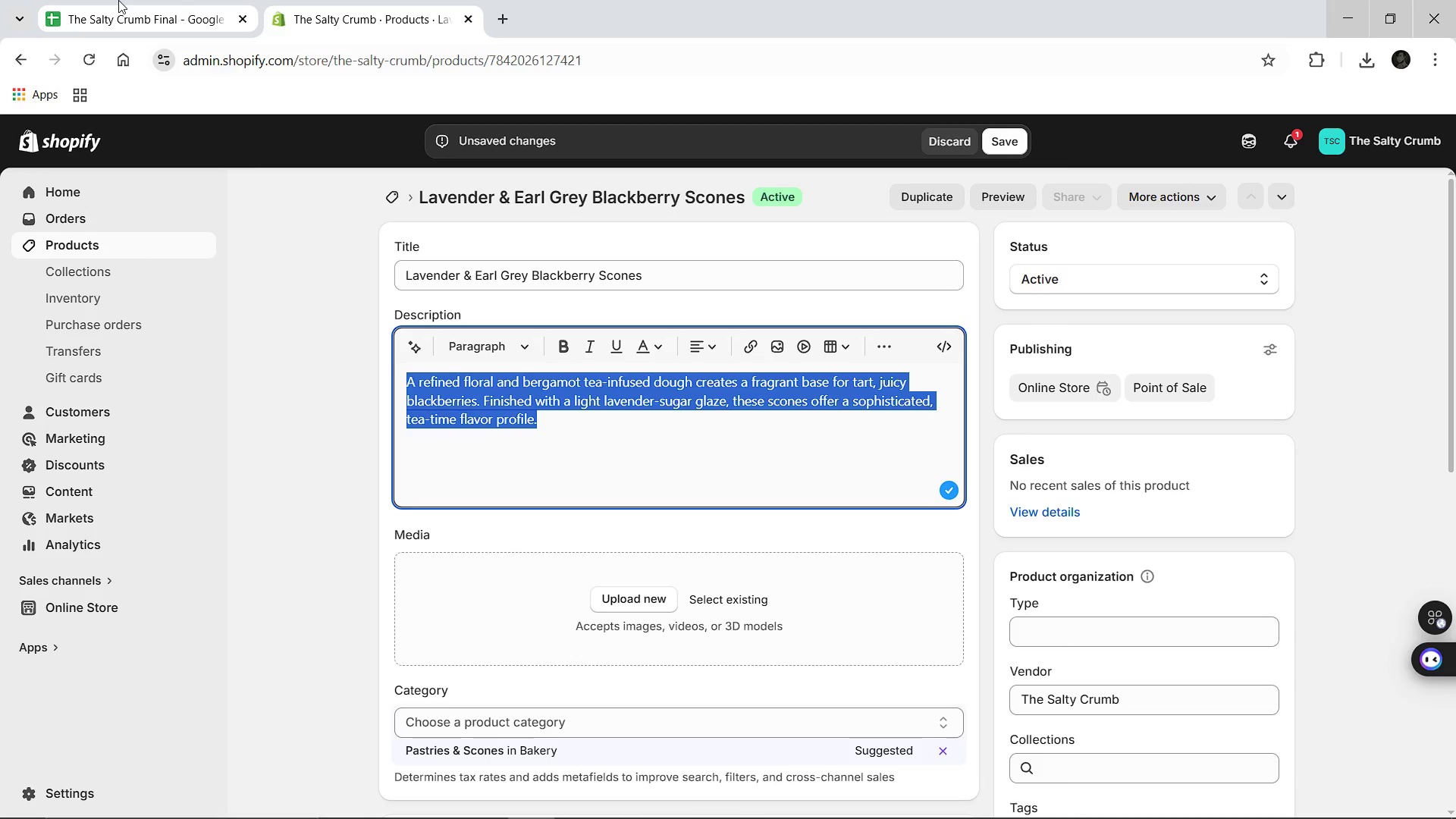 
left_click([118, 0])
 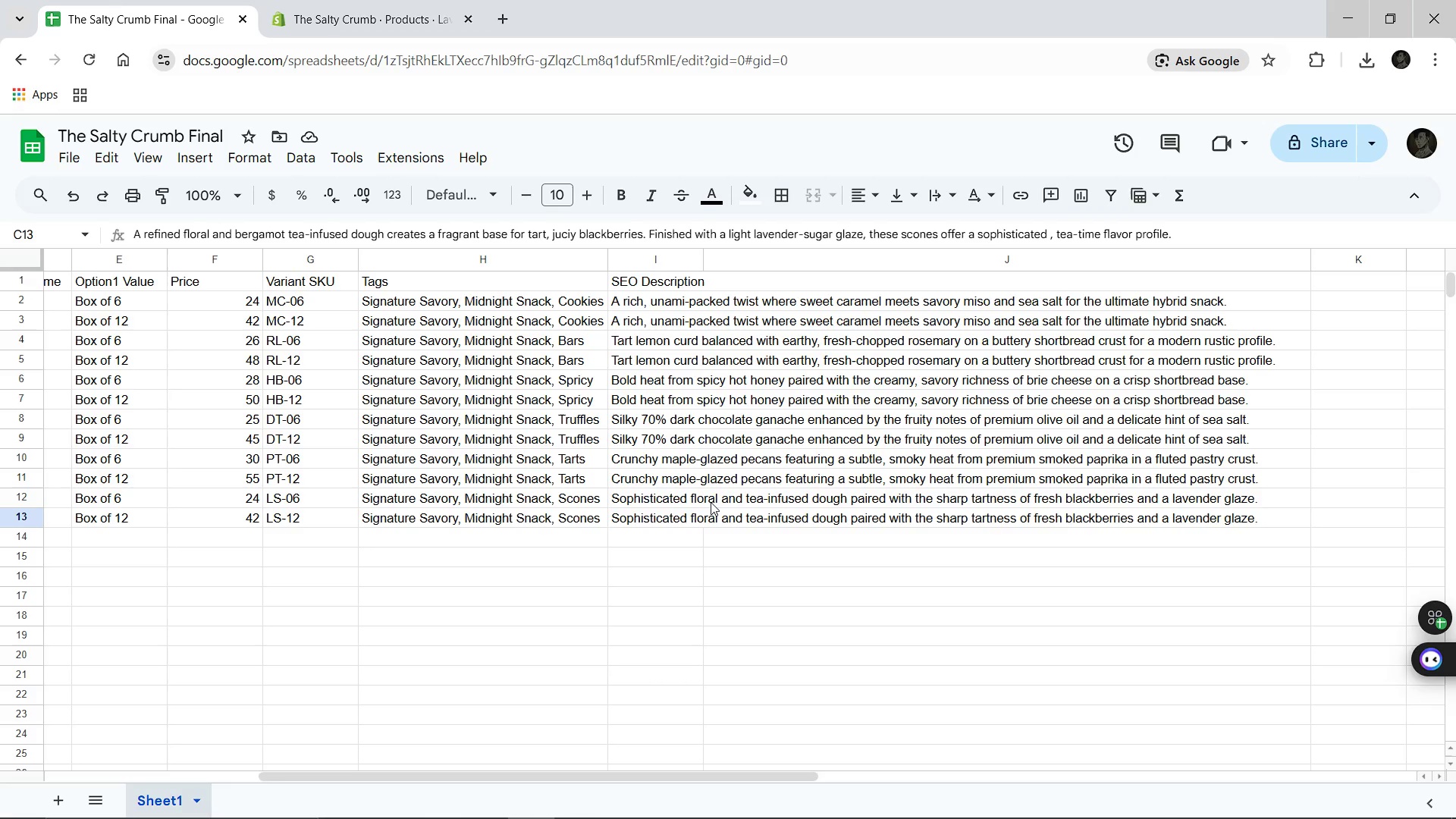 
left_click([712, 502])
 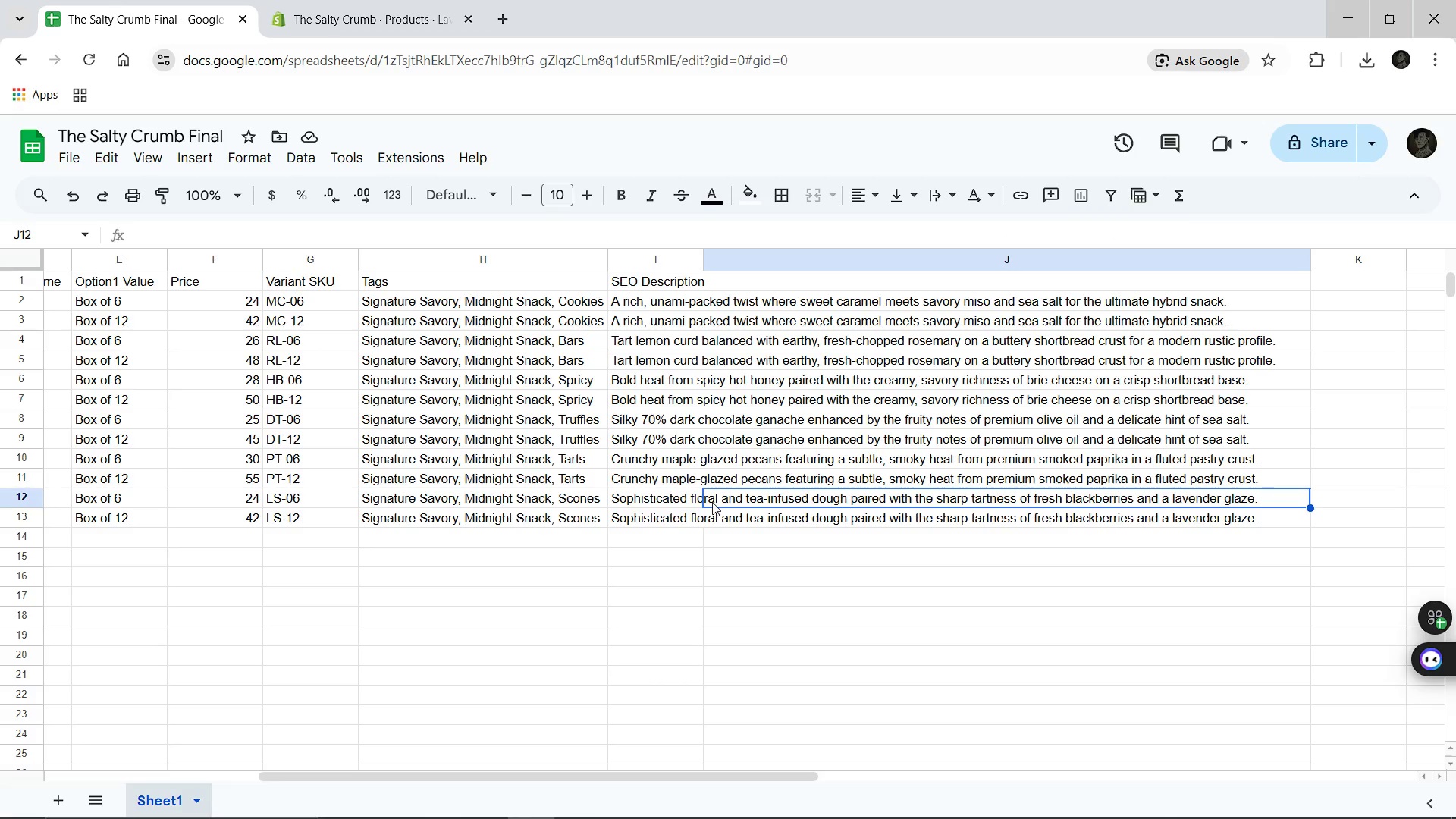 
hold_key(key=ControlLeft, duration=1.16)
 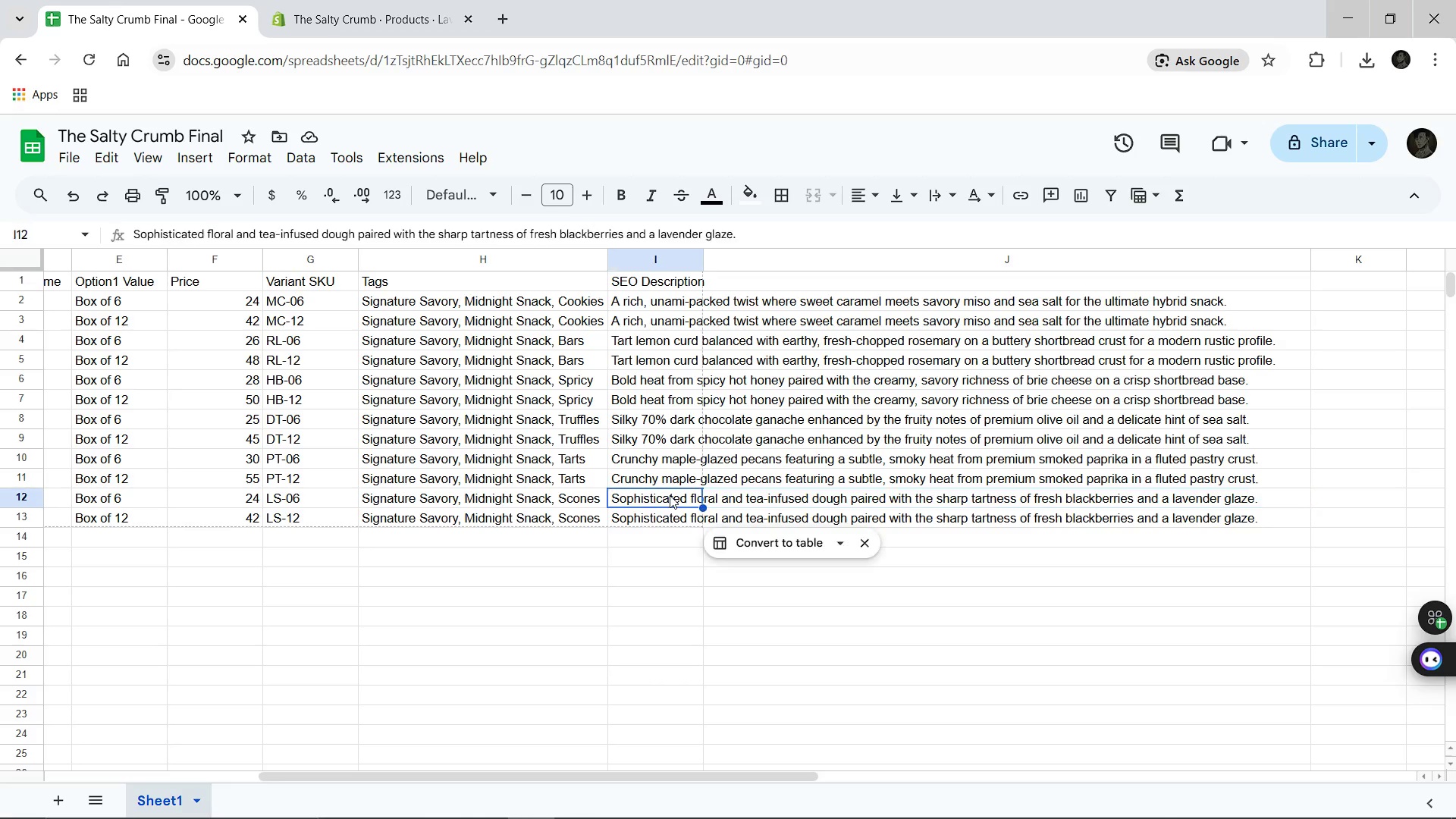 
left_click([670, 495])
 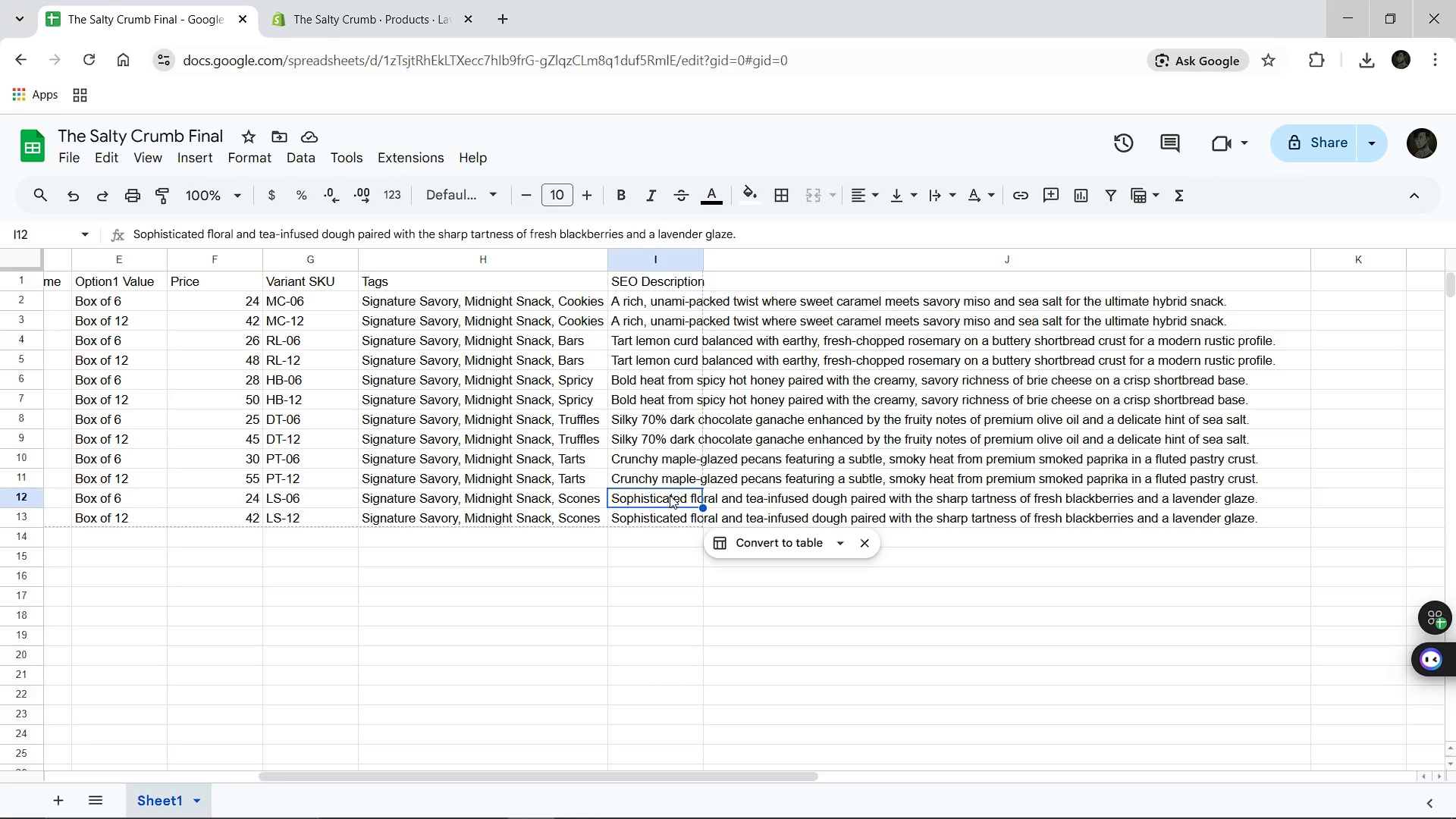 
hold_key(key=ControlLeft, duration=1.51)
 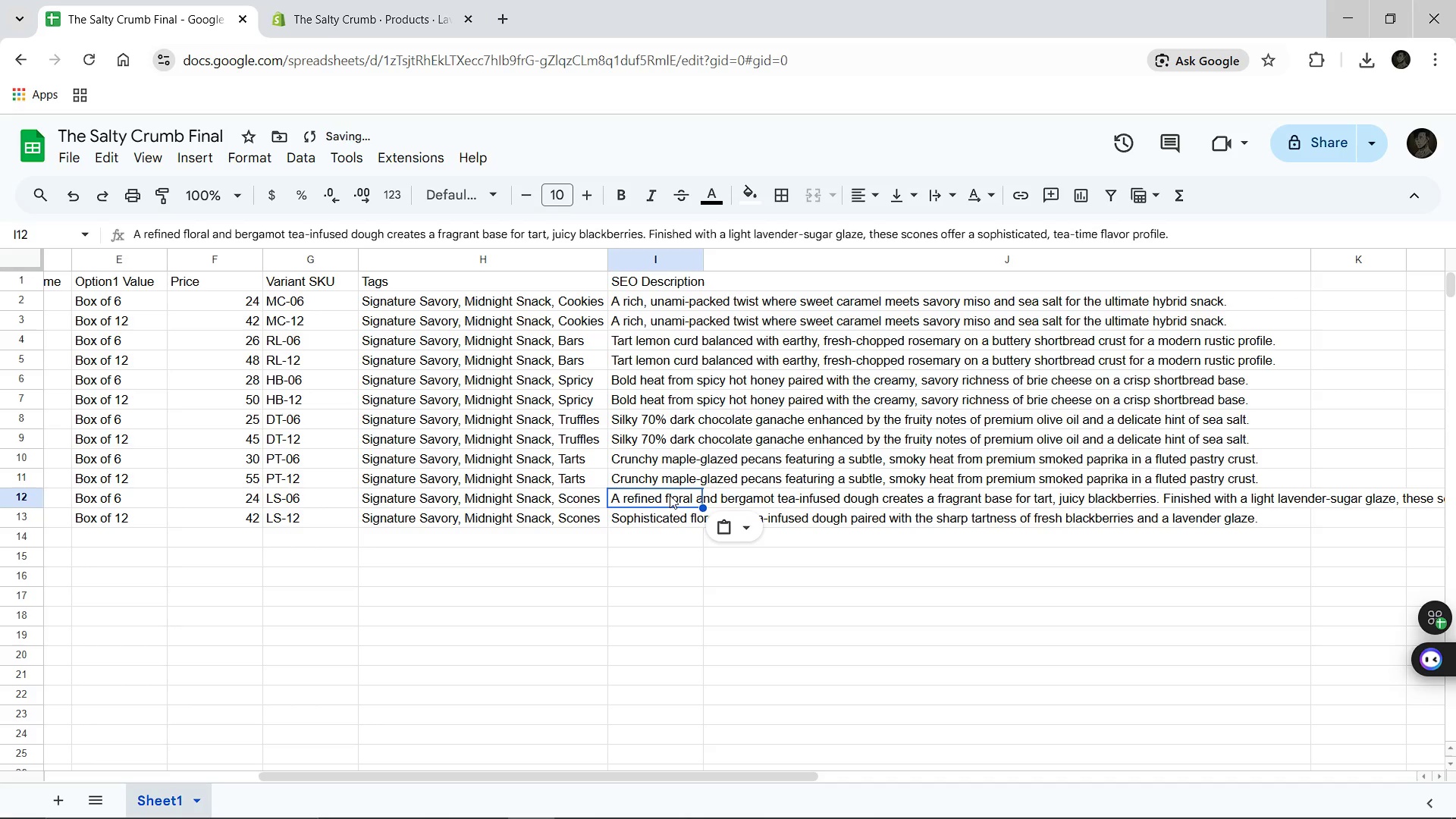 
key(Control+V)
 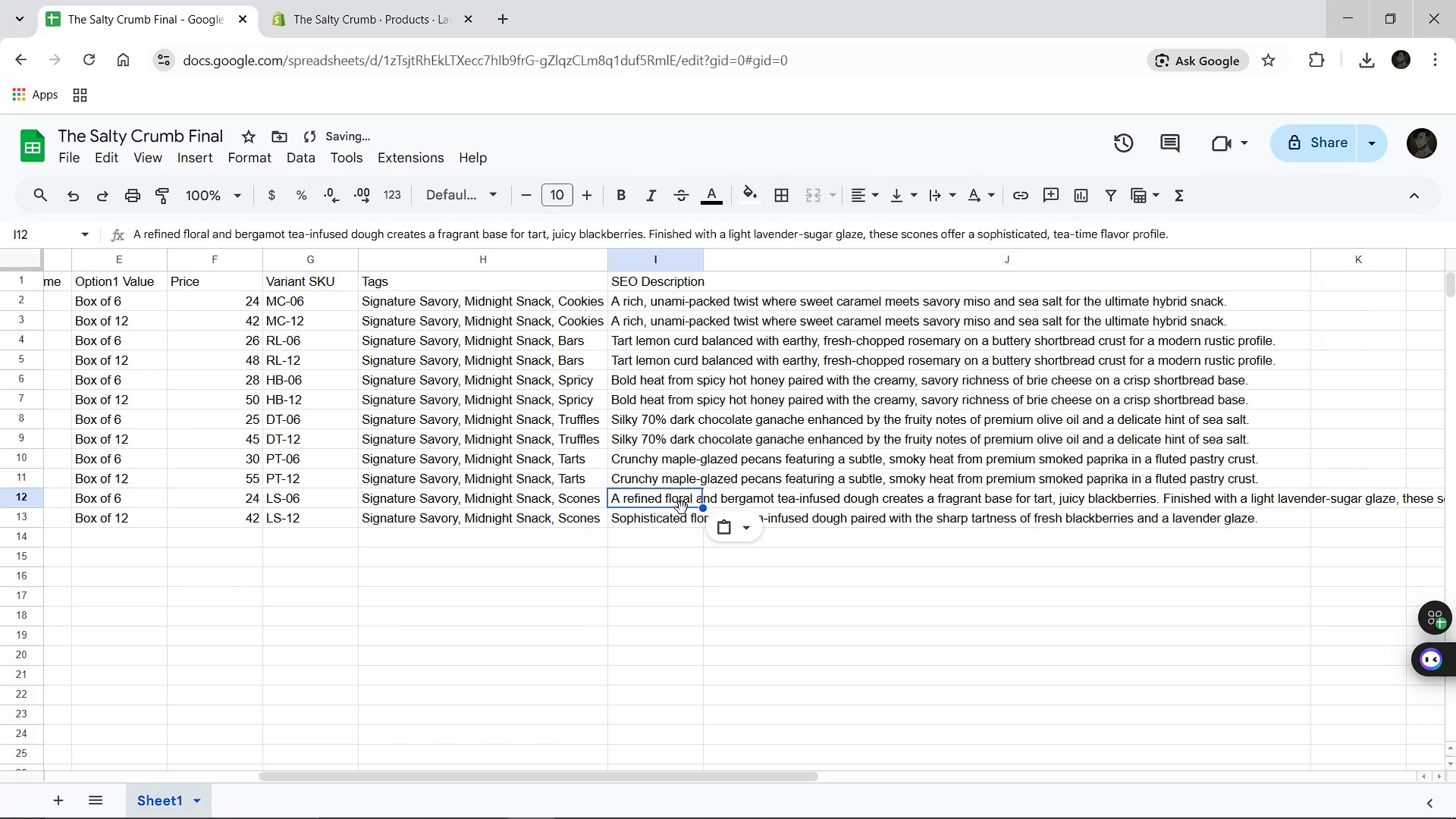 
key(Control+Z)
 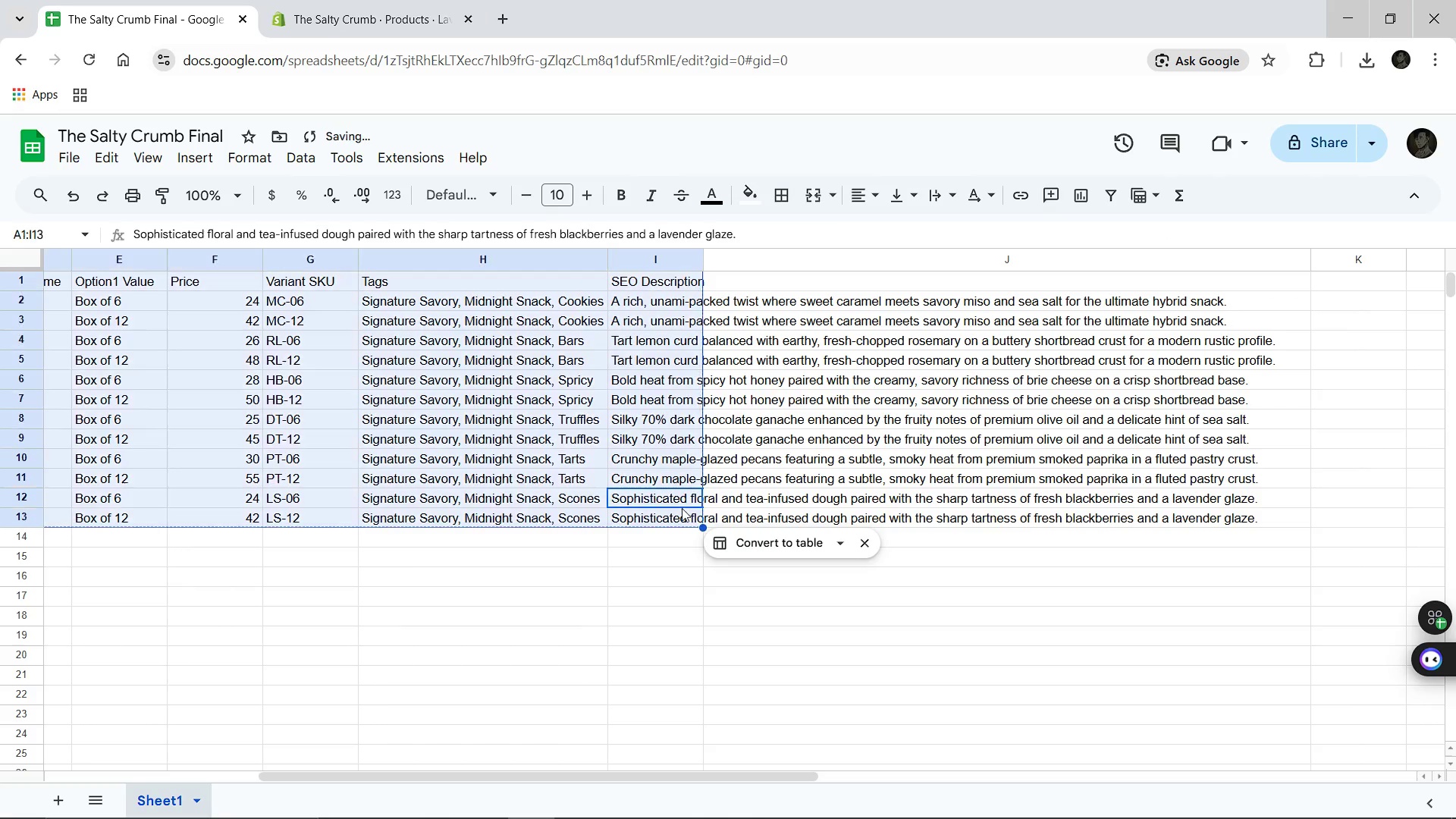 
key(Control+A)
 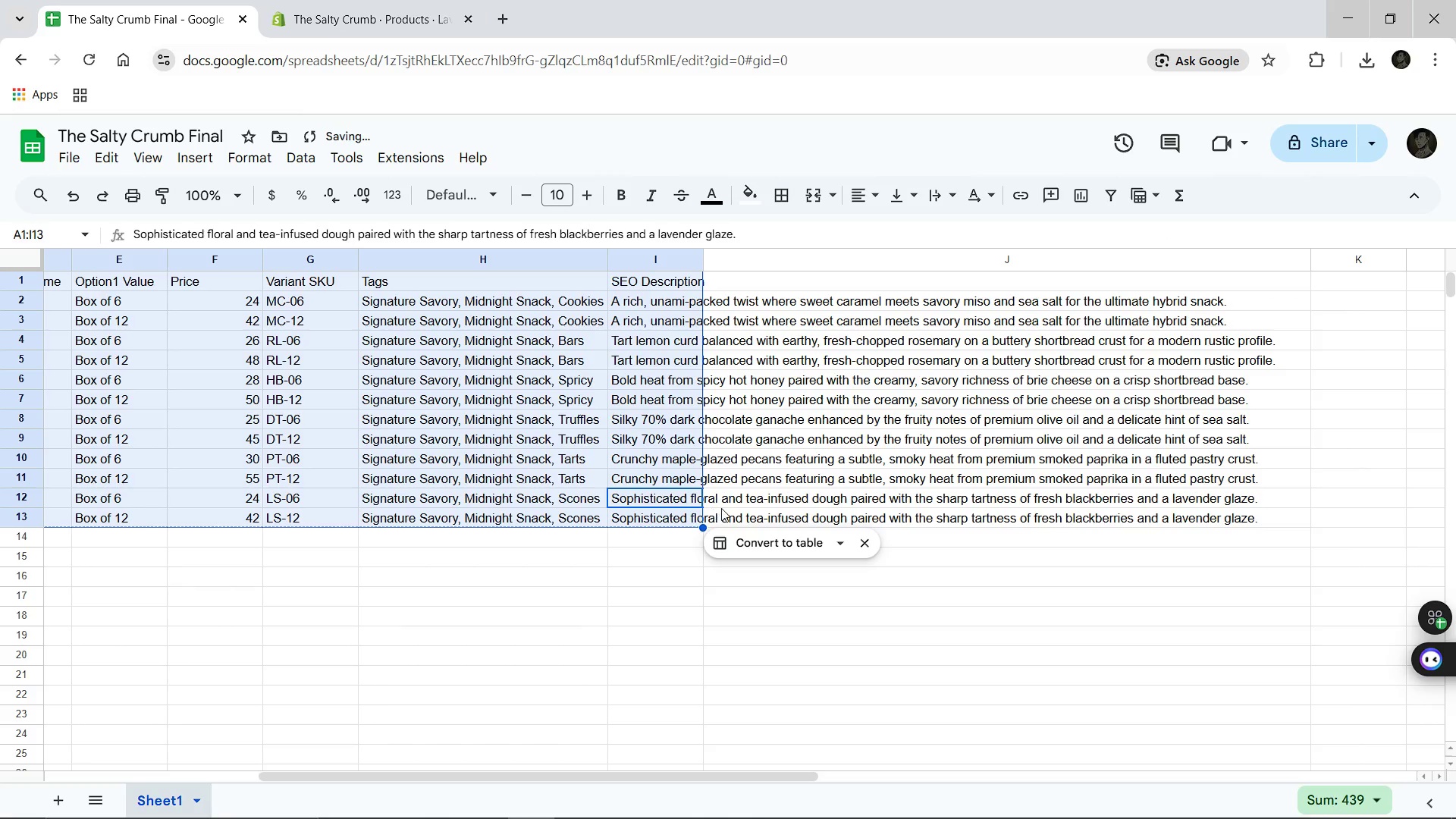 
left_click([721, 508])
 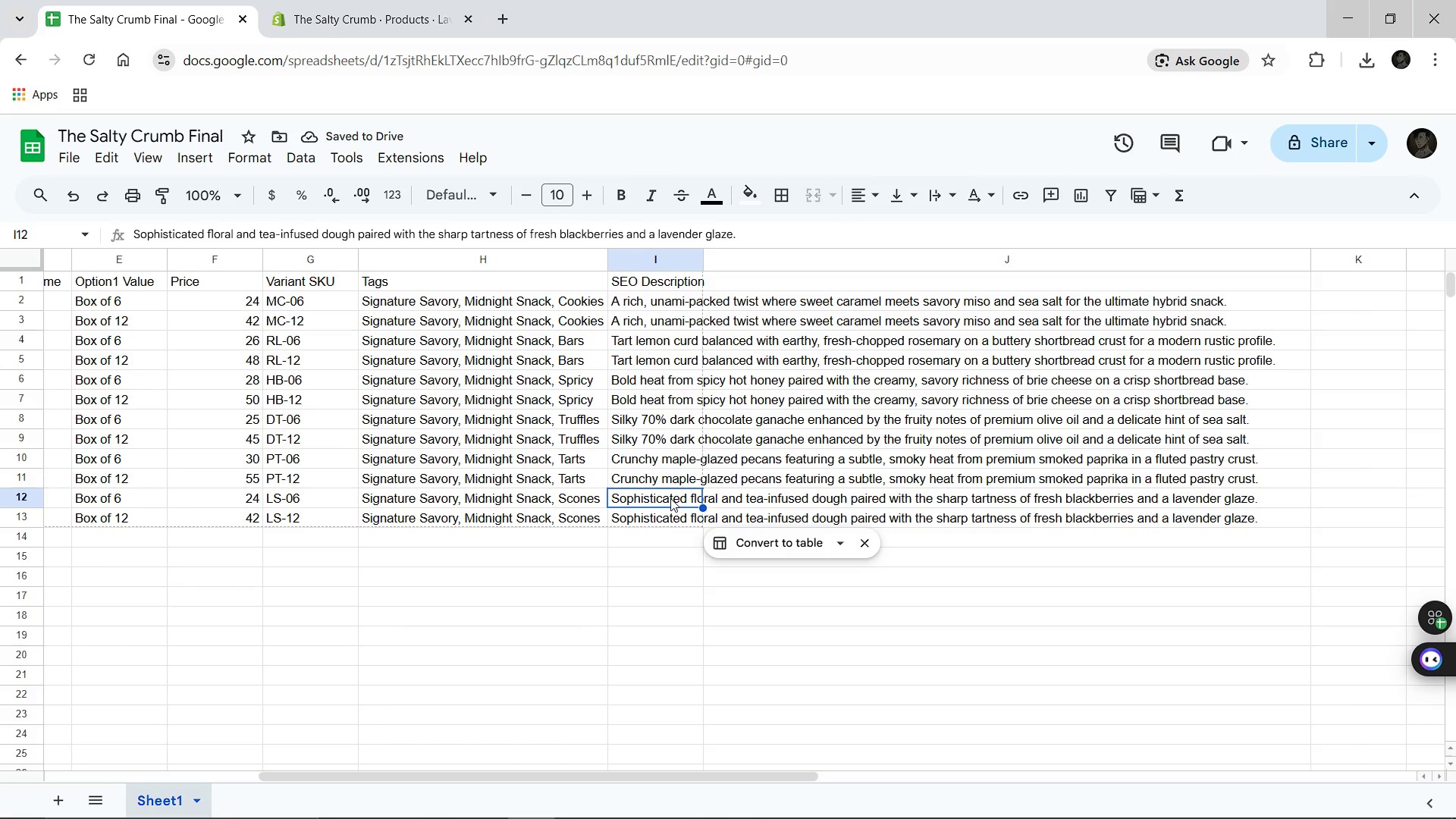 
double_click([670, 498])
 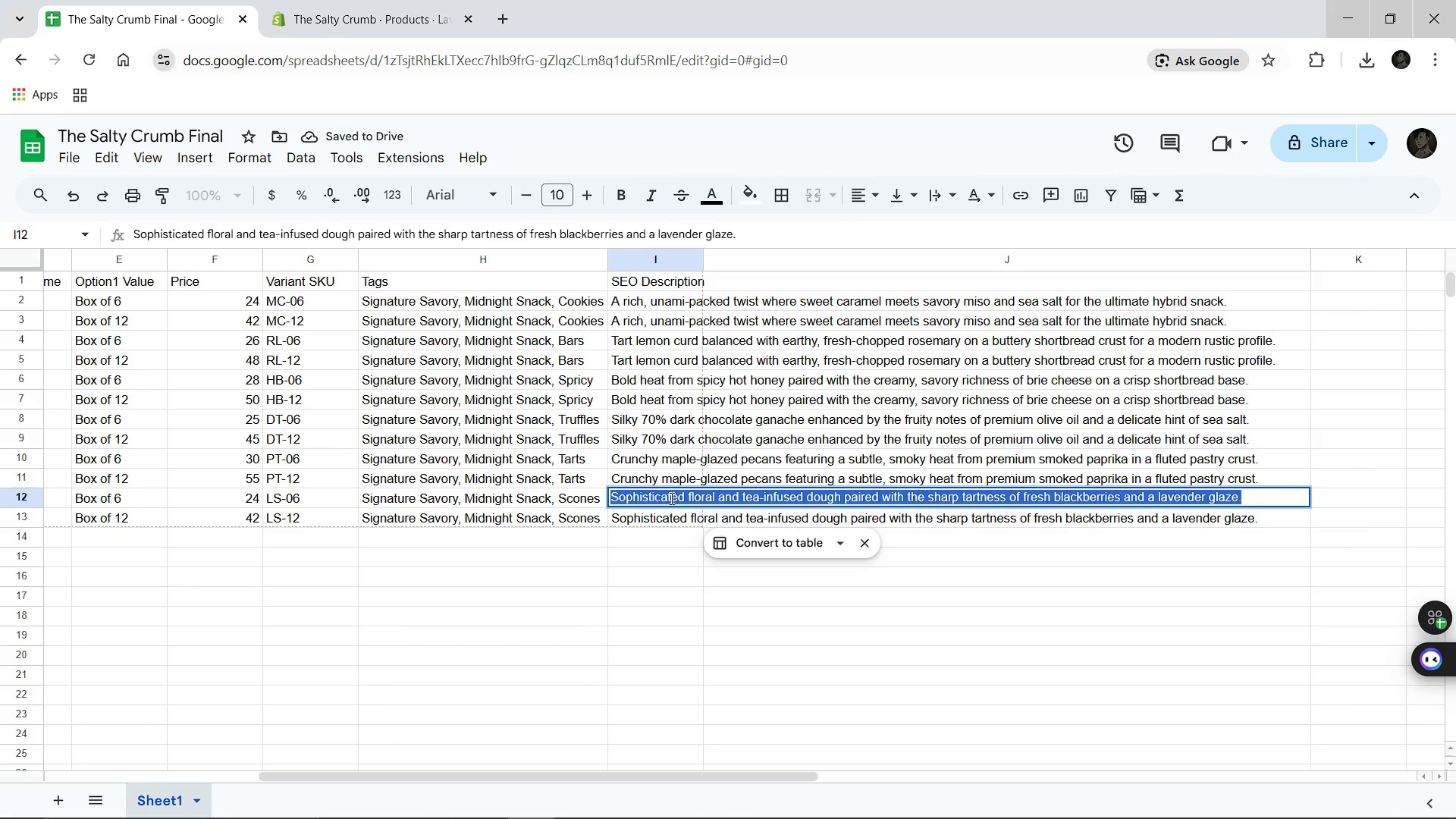 
triple_click([670, 498])
 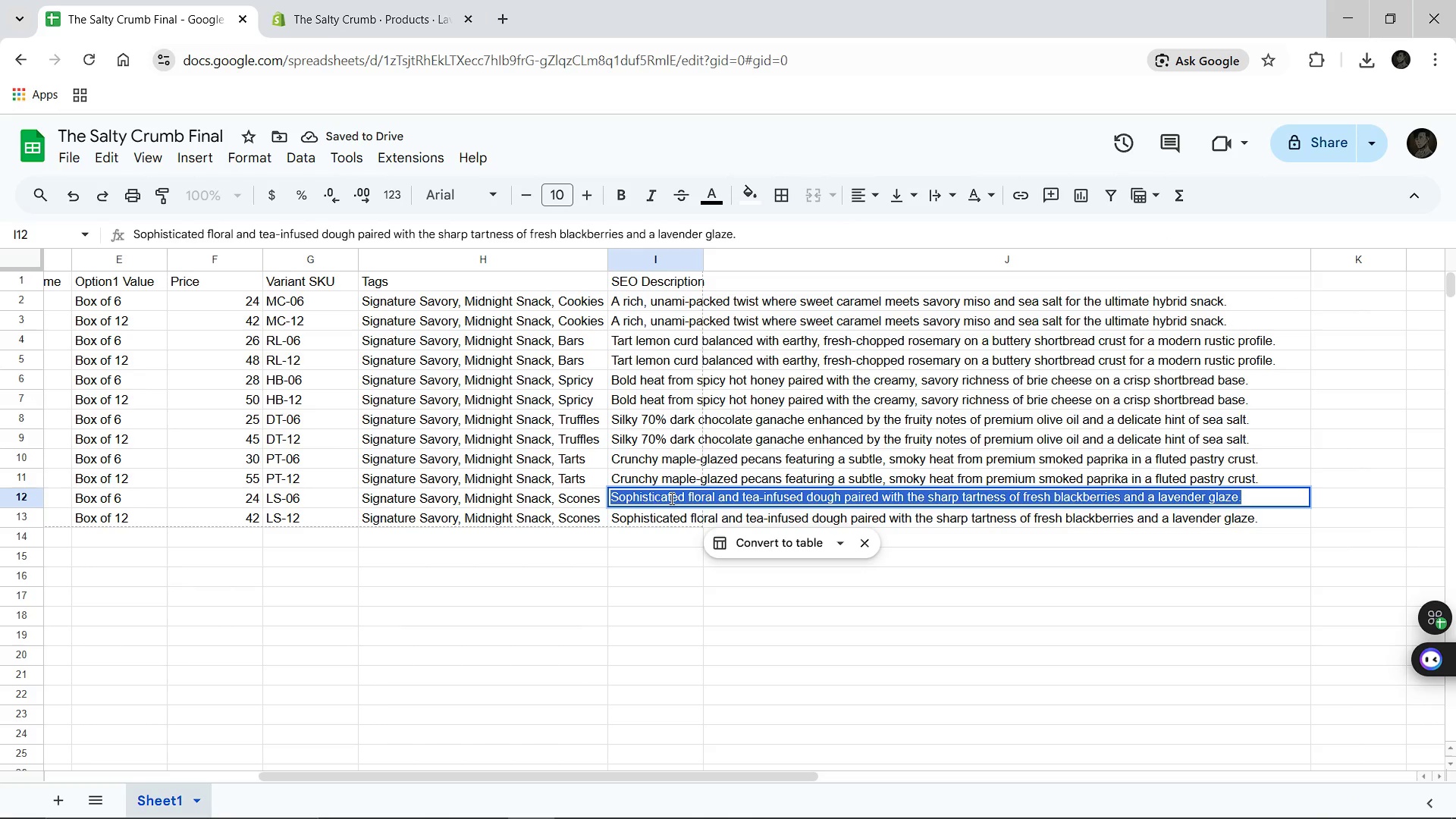 
hold_key(key=ControlLeft, duration=1.52)
 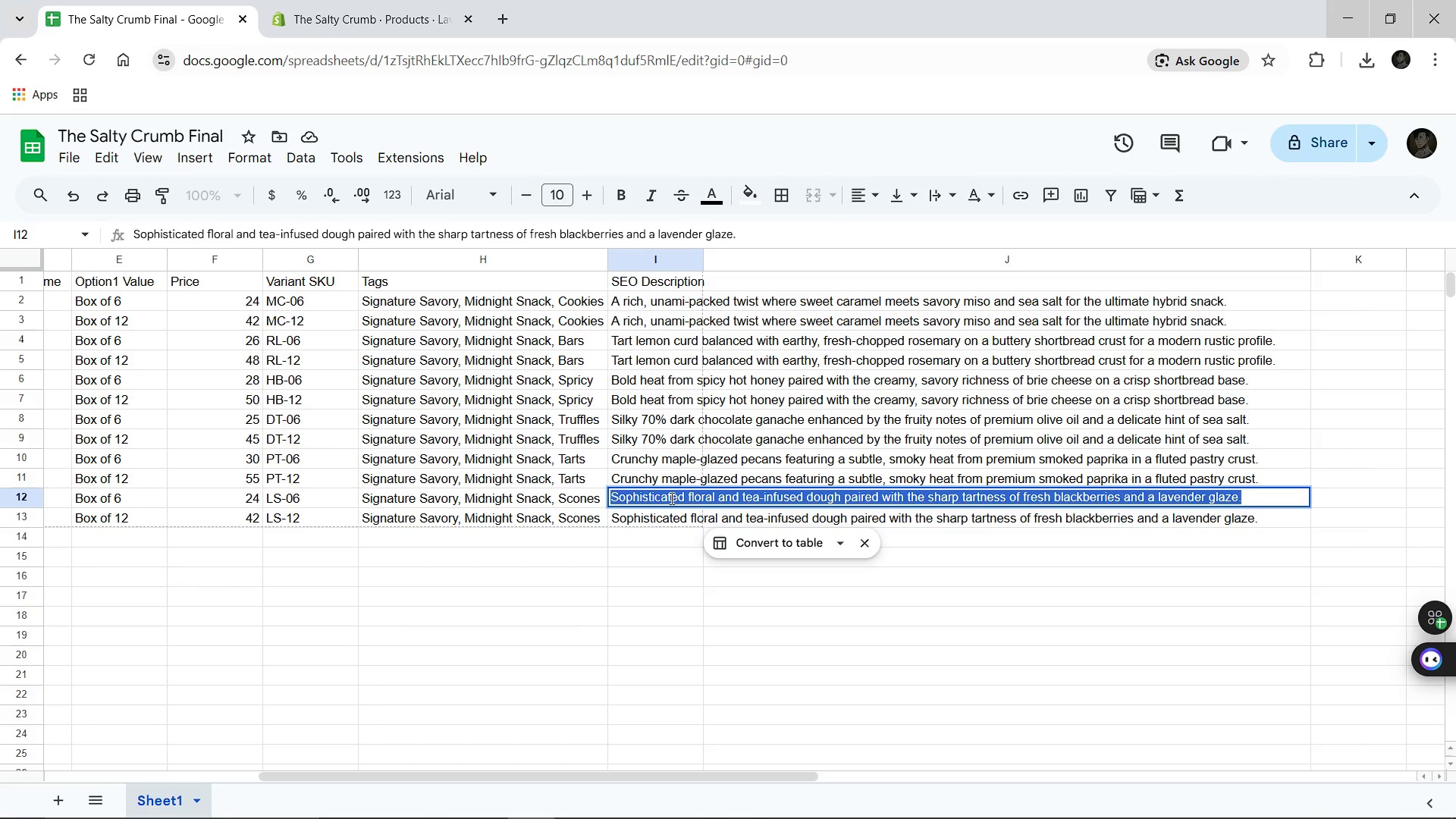 
hold_key(key=ControlLeft, duration=1.09)
 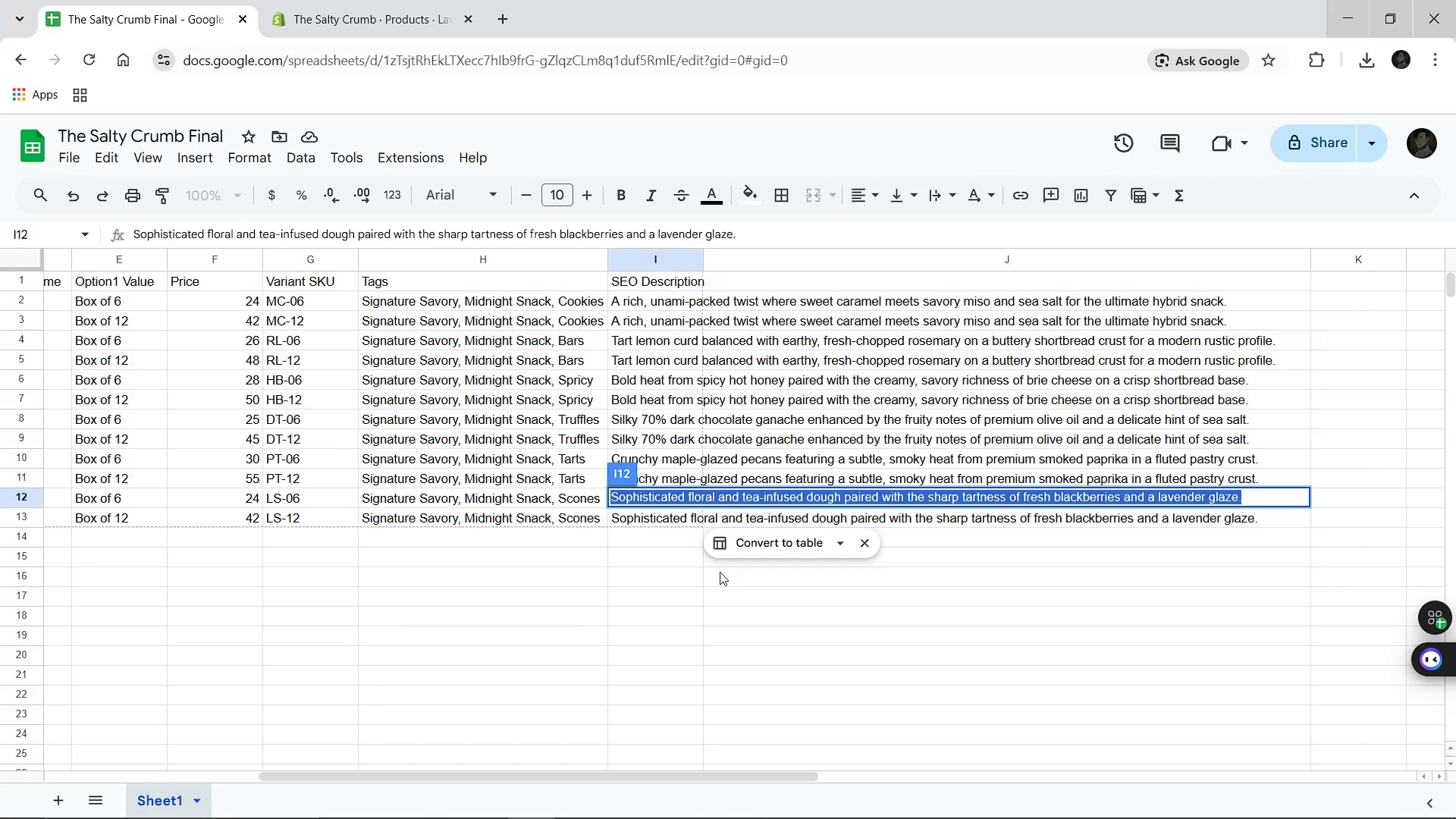 
left_click([720, 572])
 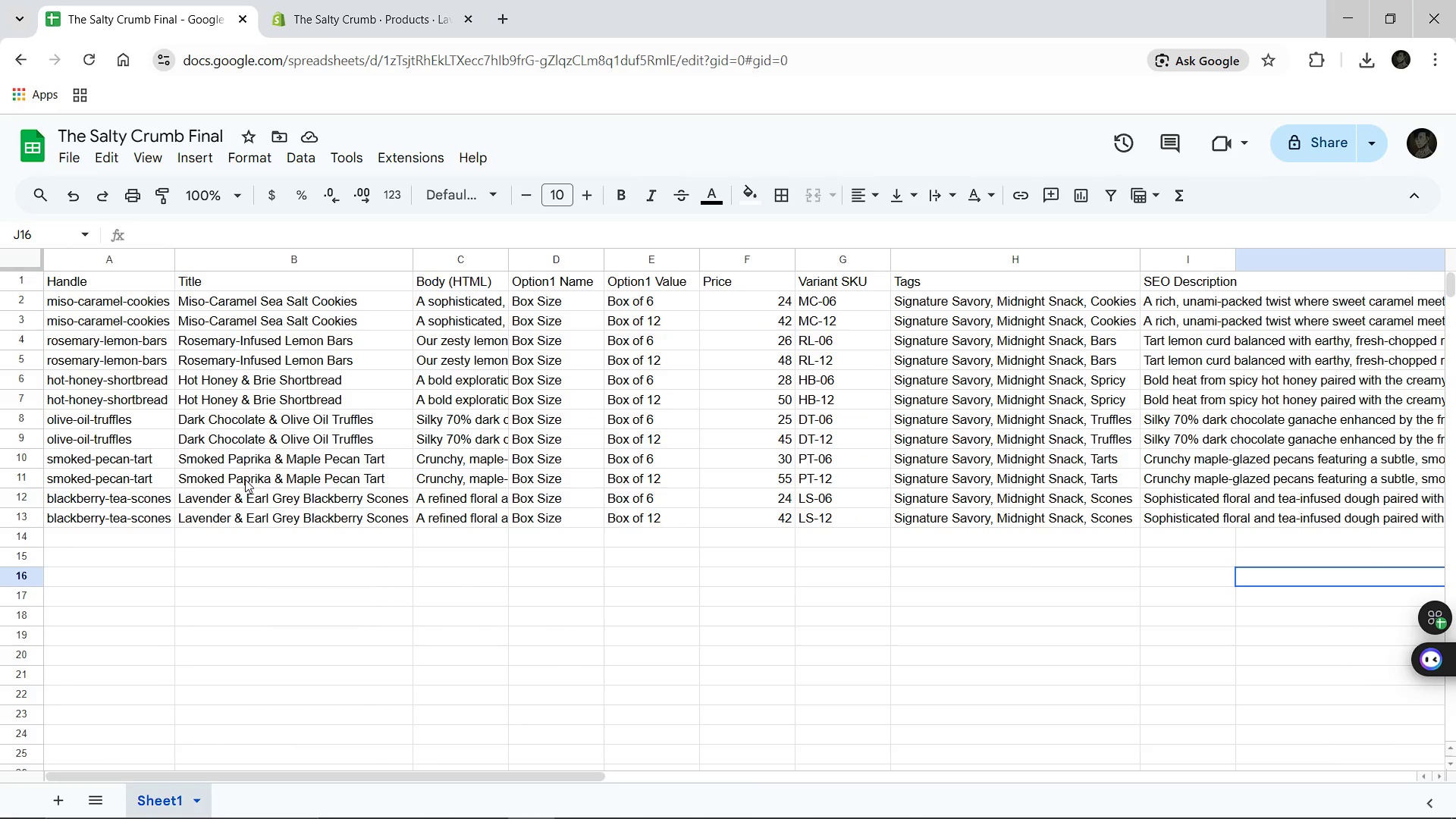 
left_click([243, 495])
 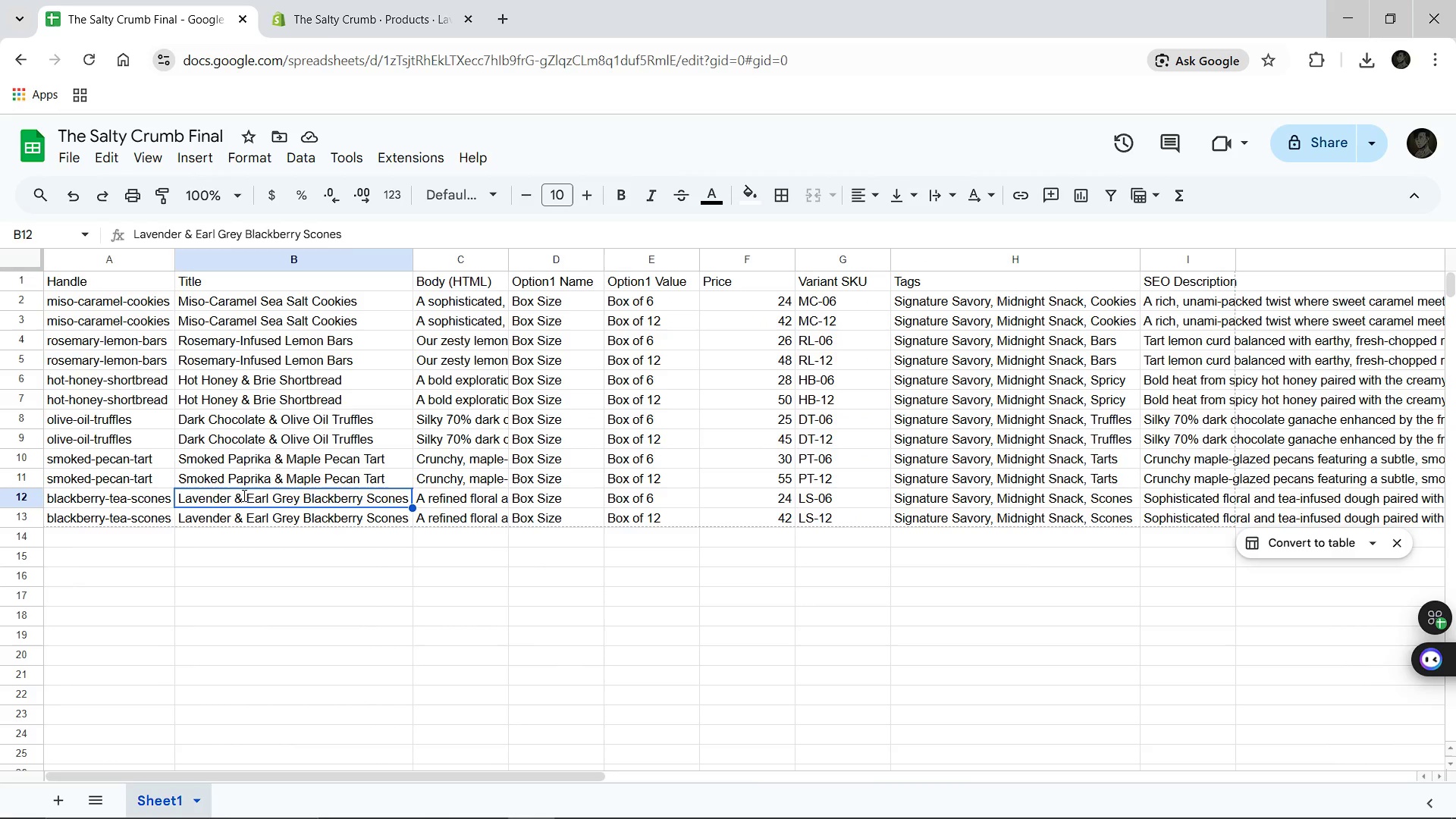 
double_click([243, 495])
 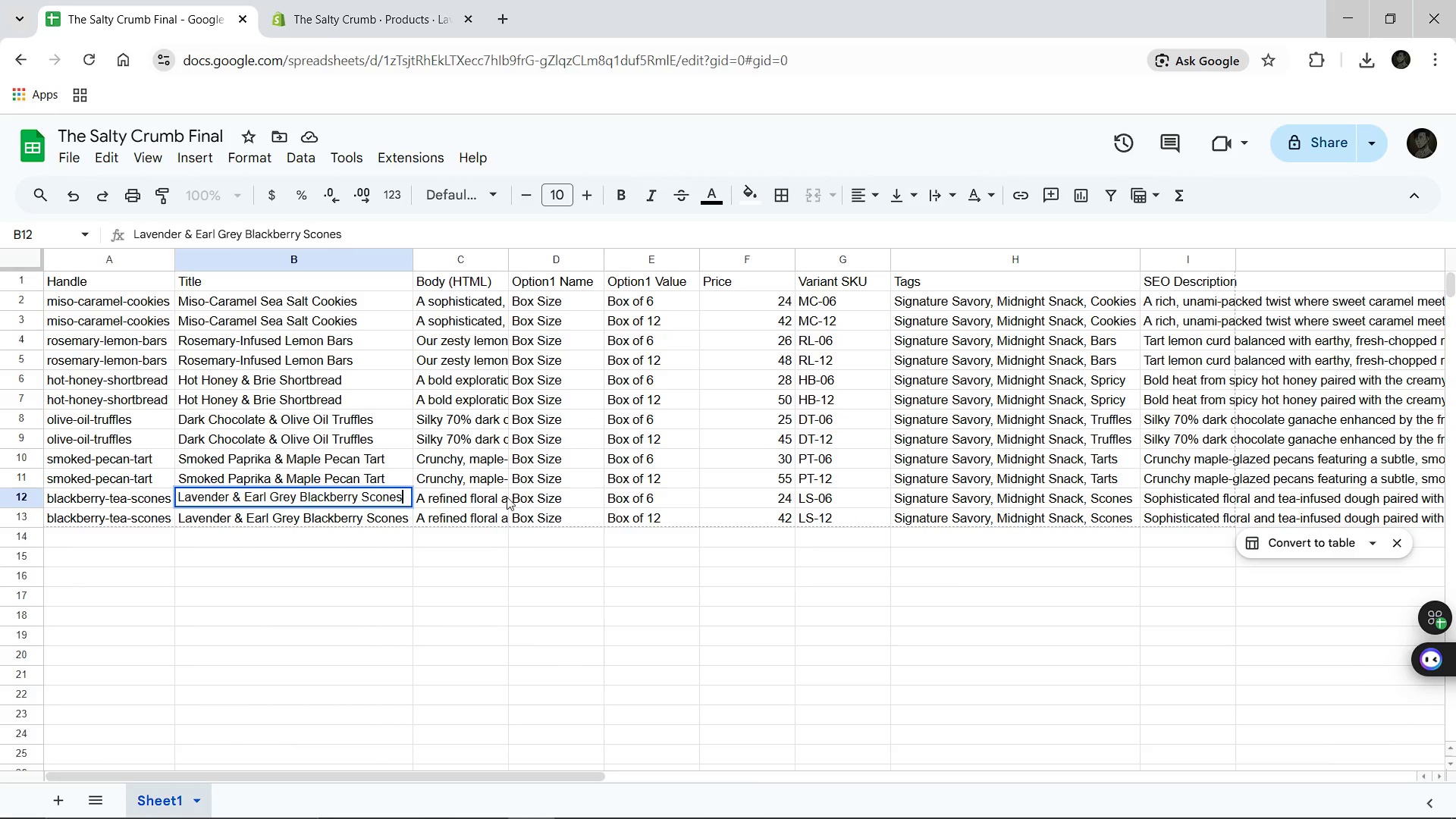 
double_click([503, 497])
 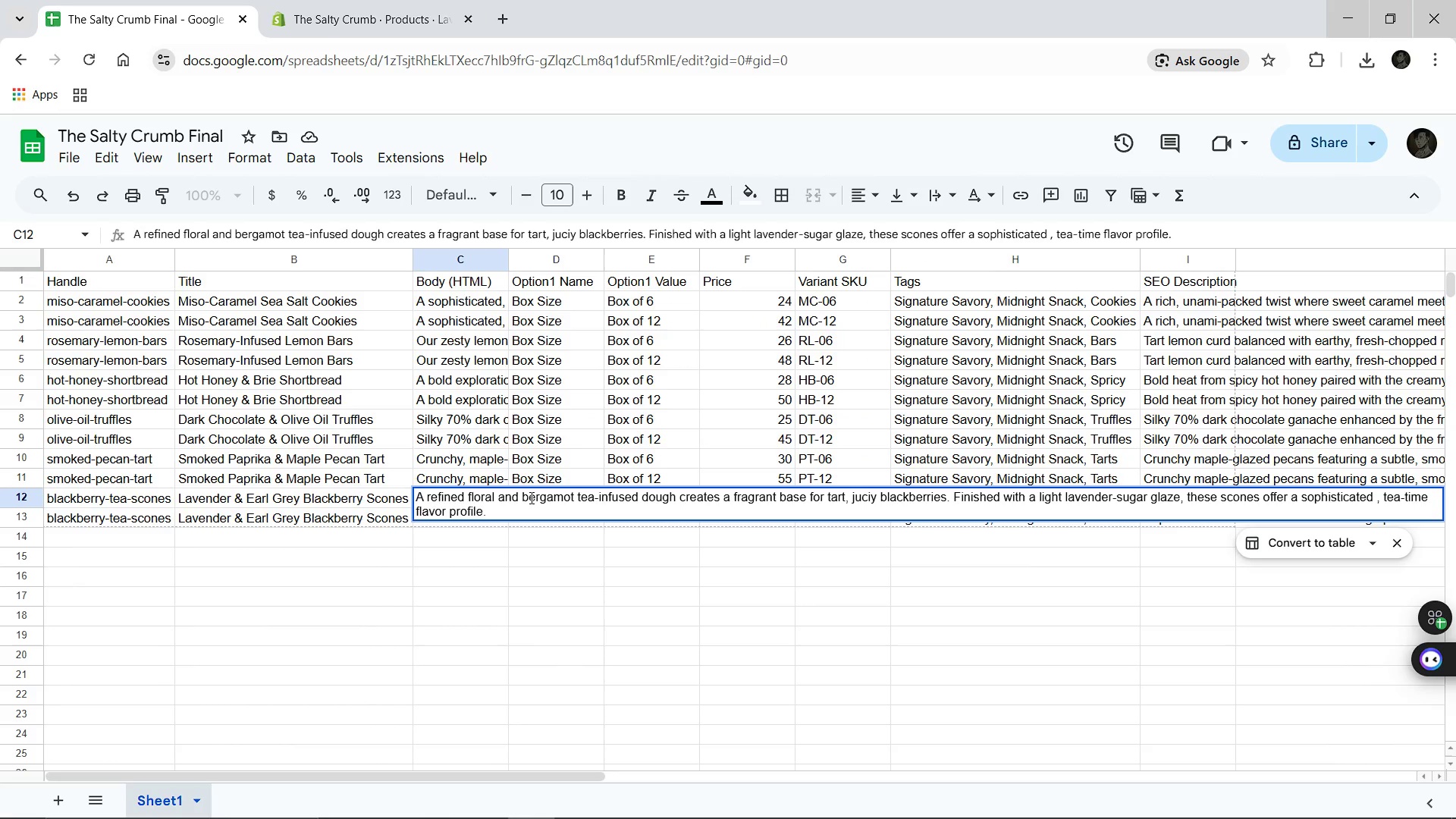 
hold_key(key=ControlLeft, duration=1.51)
 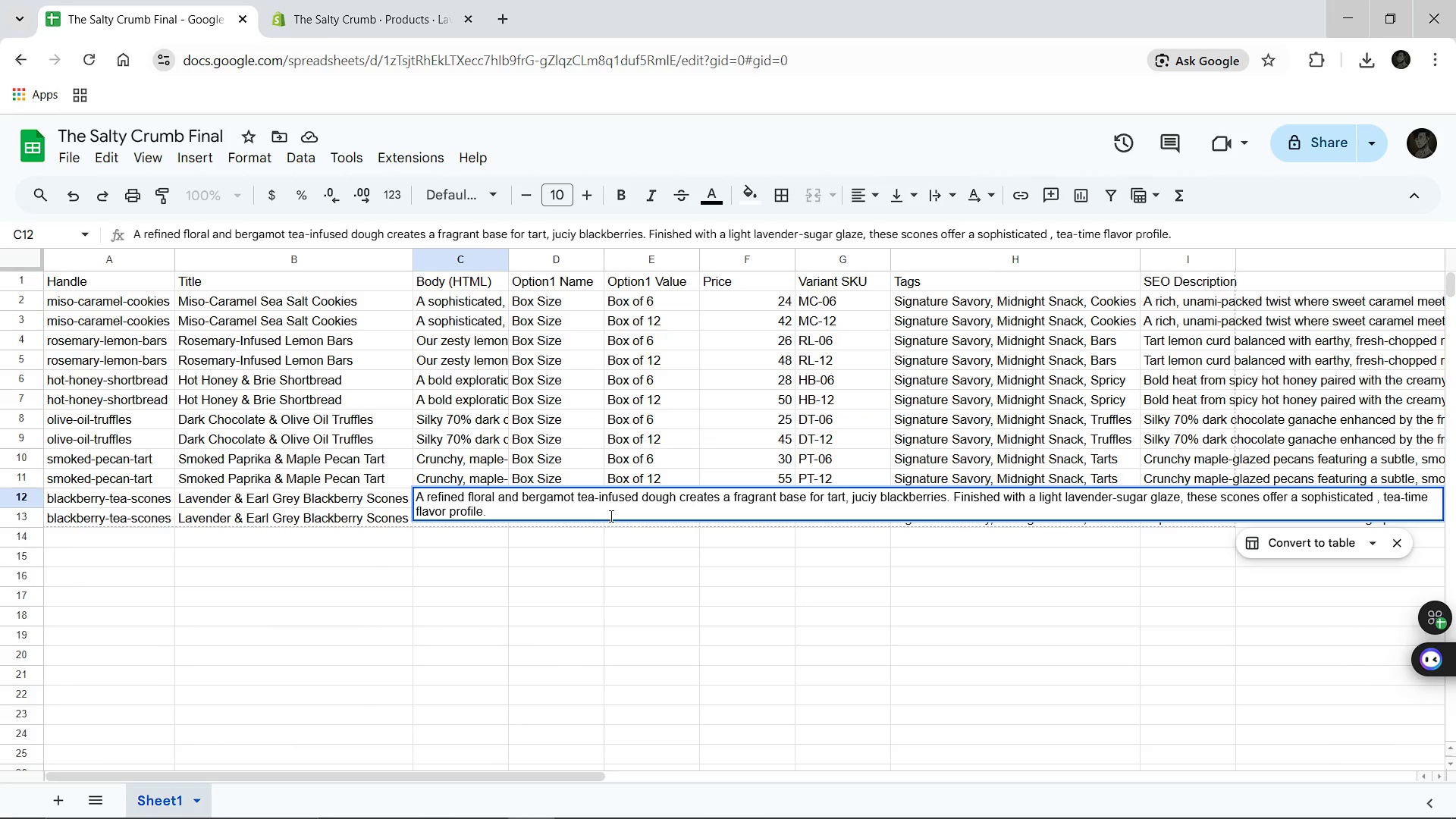 
key(Control+A)
 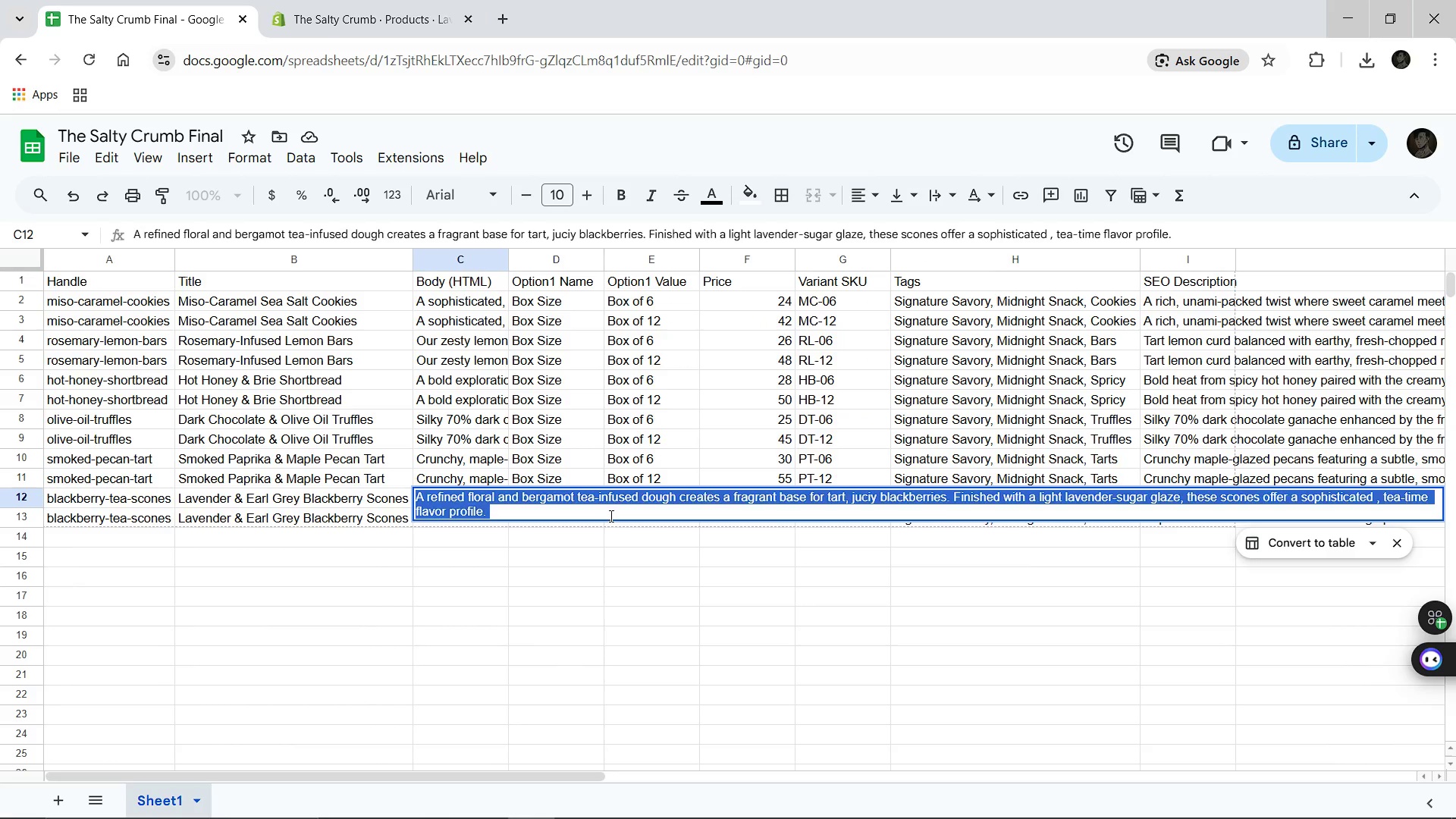 
key(Control+V)
 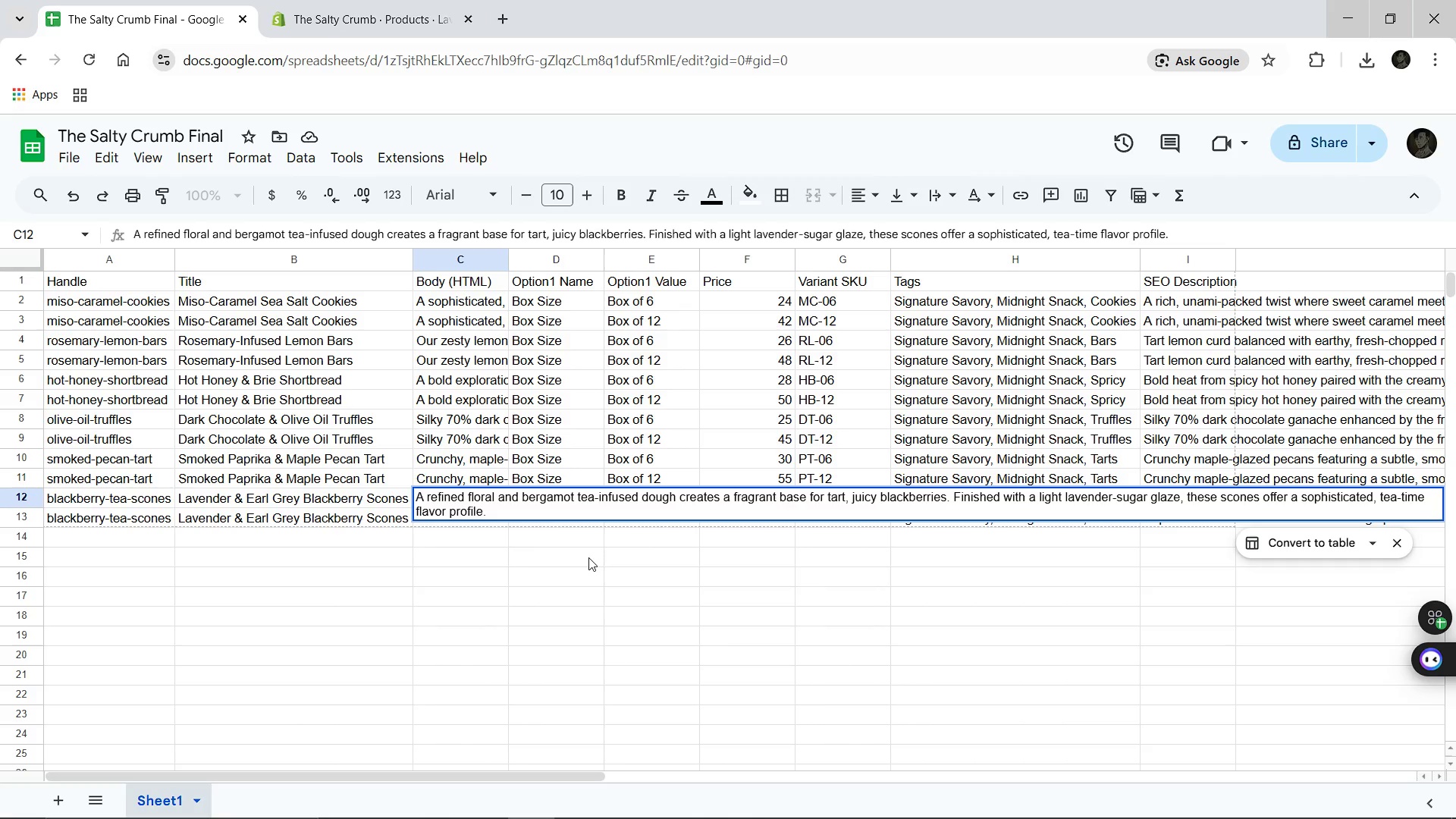 
left_click([588, 557])
 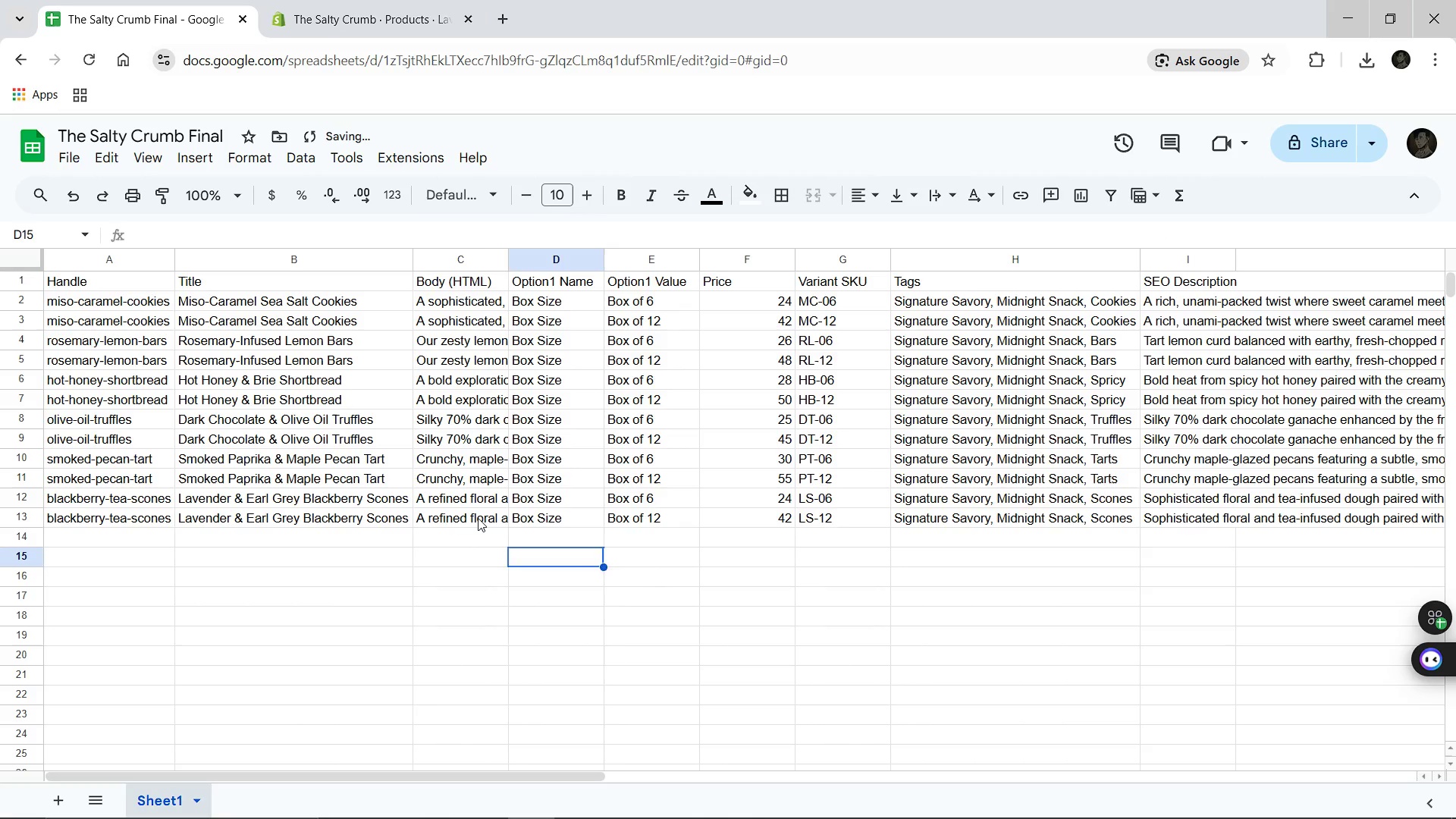 
left_click([478, 518])
 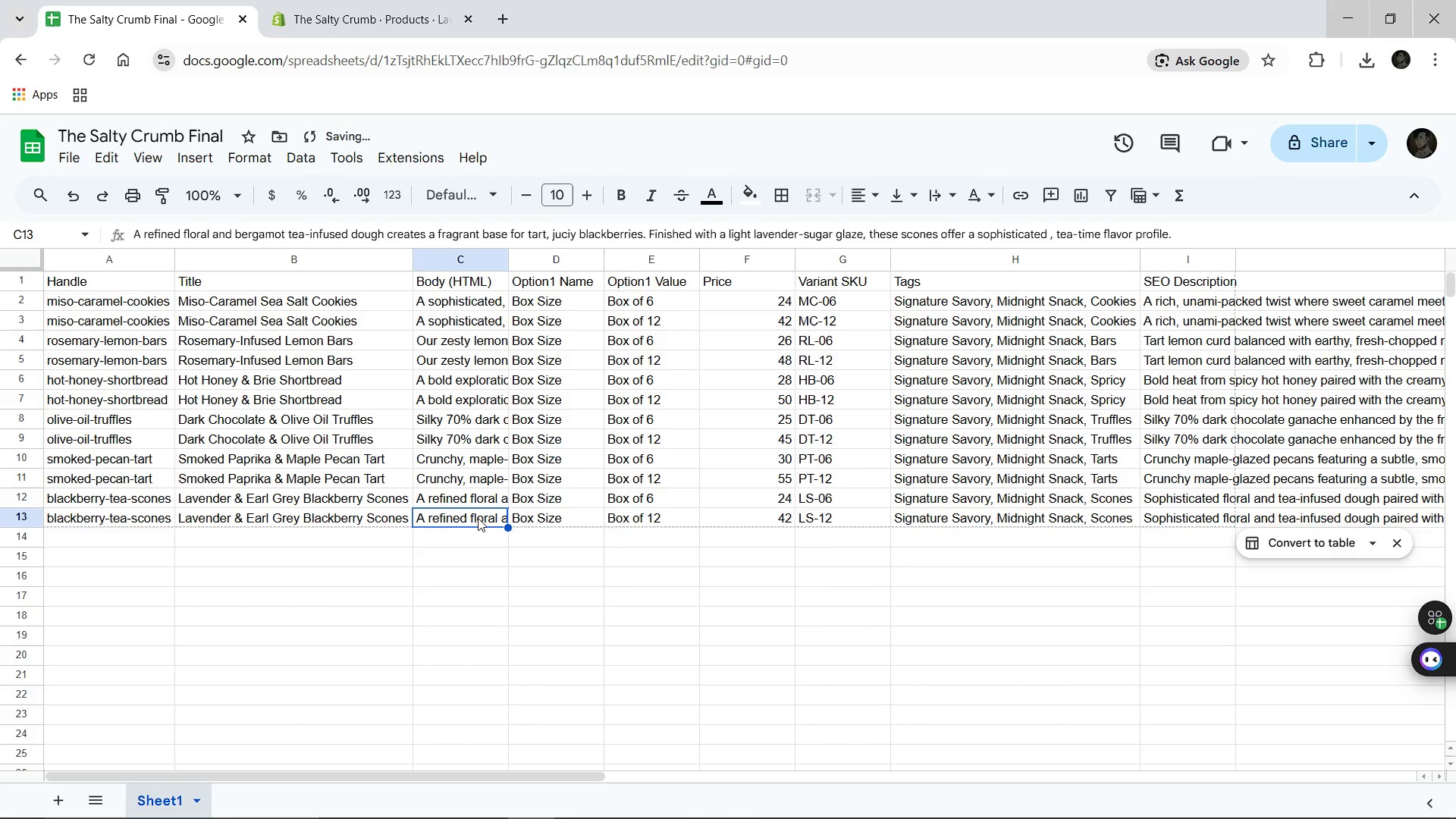 
key(Control+A)
 